 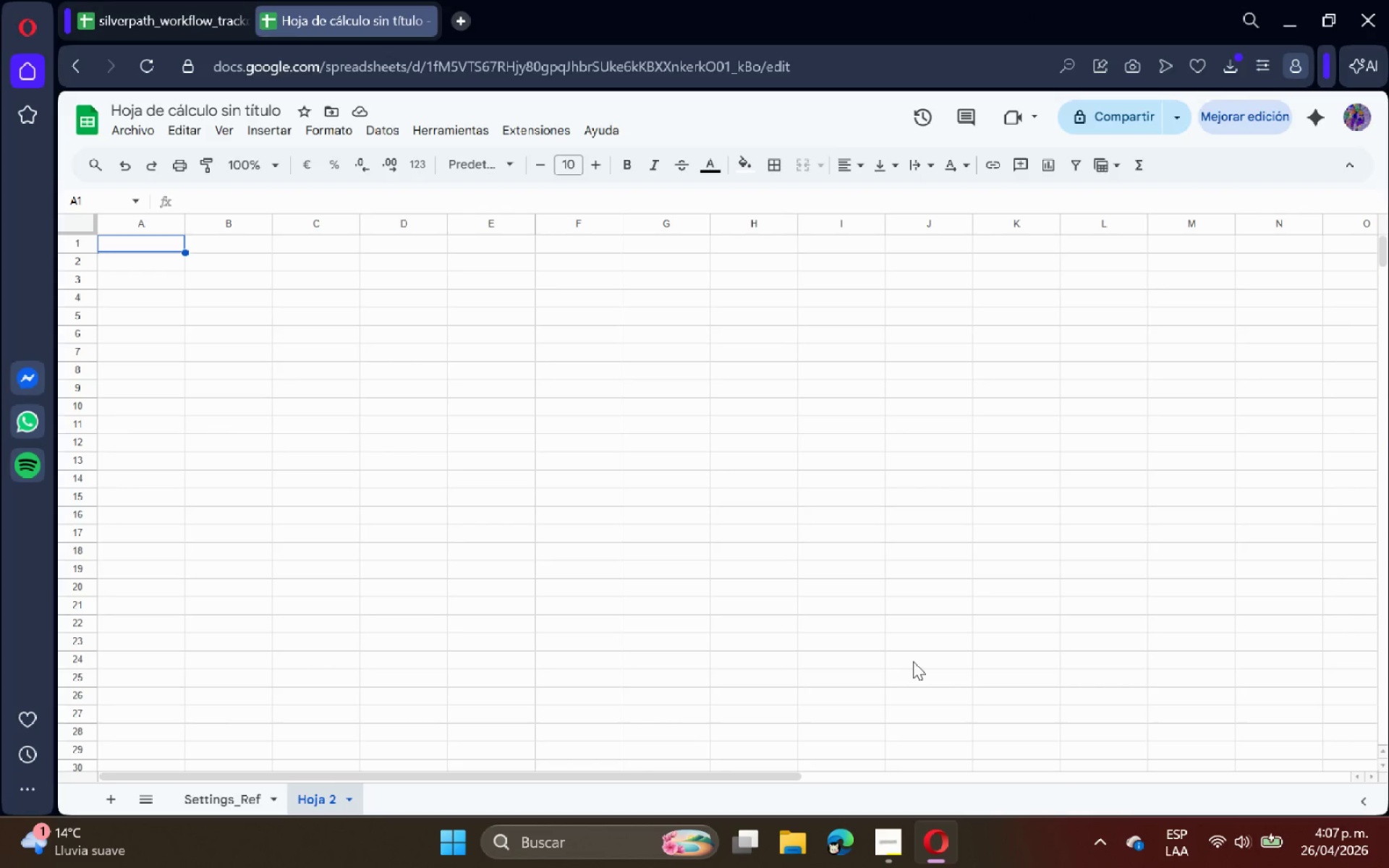 
double_click([331, 793])
 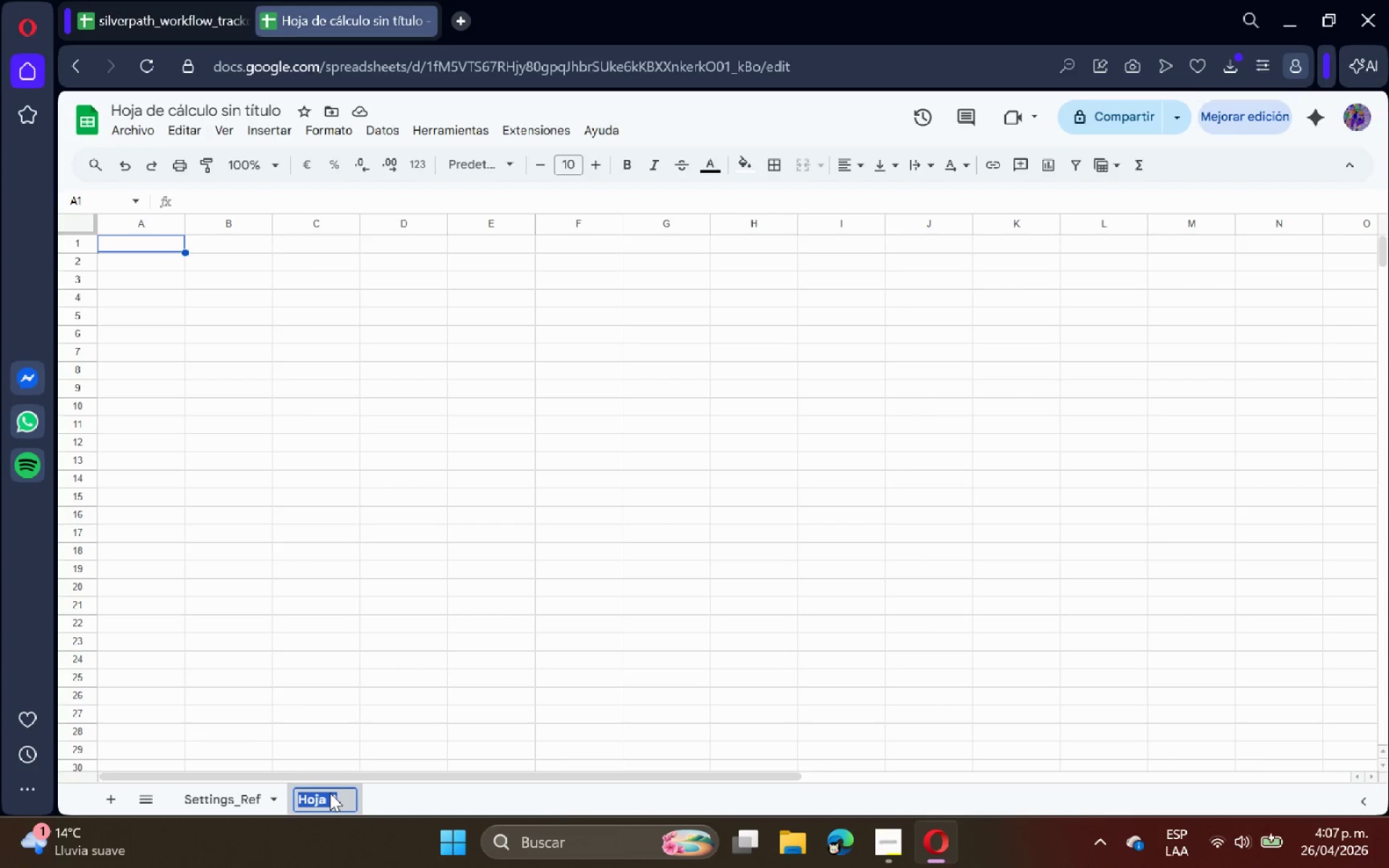 
type(Master)
 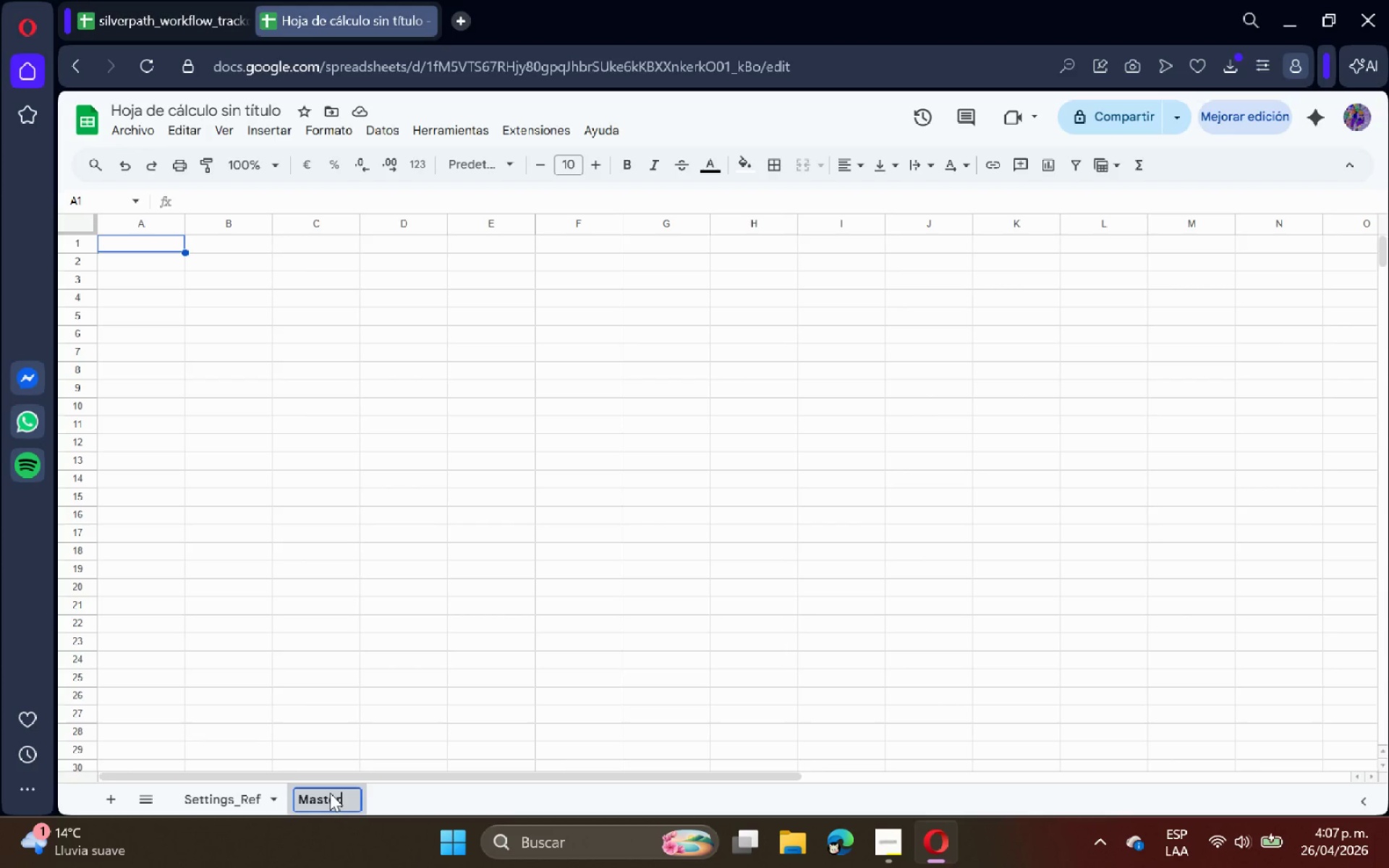 
hold_key(key=ShiftRight, duration=0.55)
 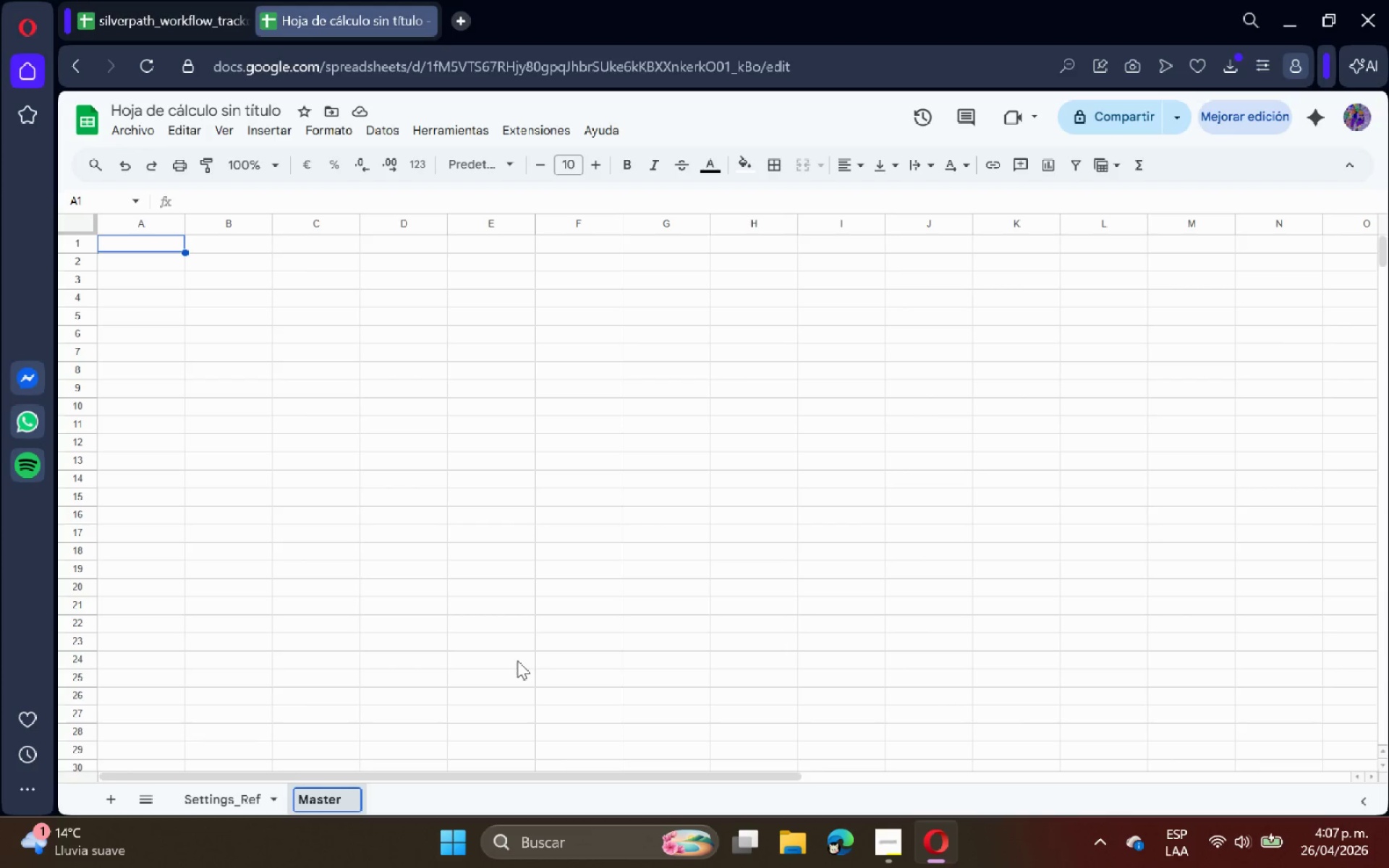 
type(_log)
key(Backspace)
key(Backspace)
key(Backspace)
type(Log)
 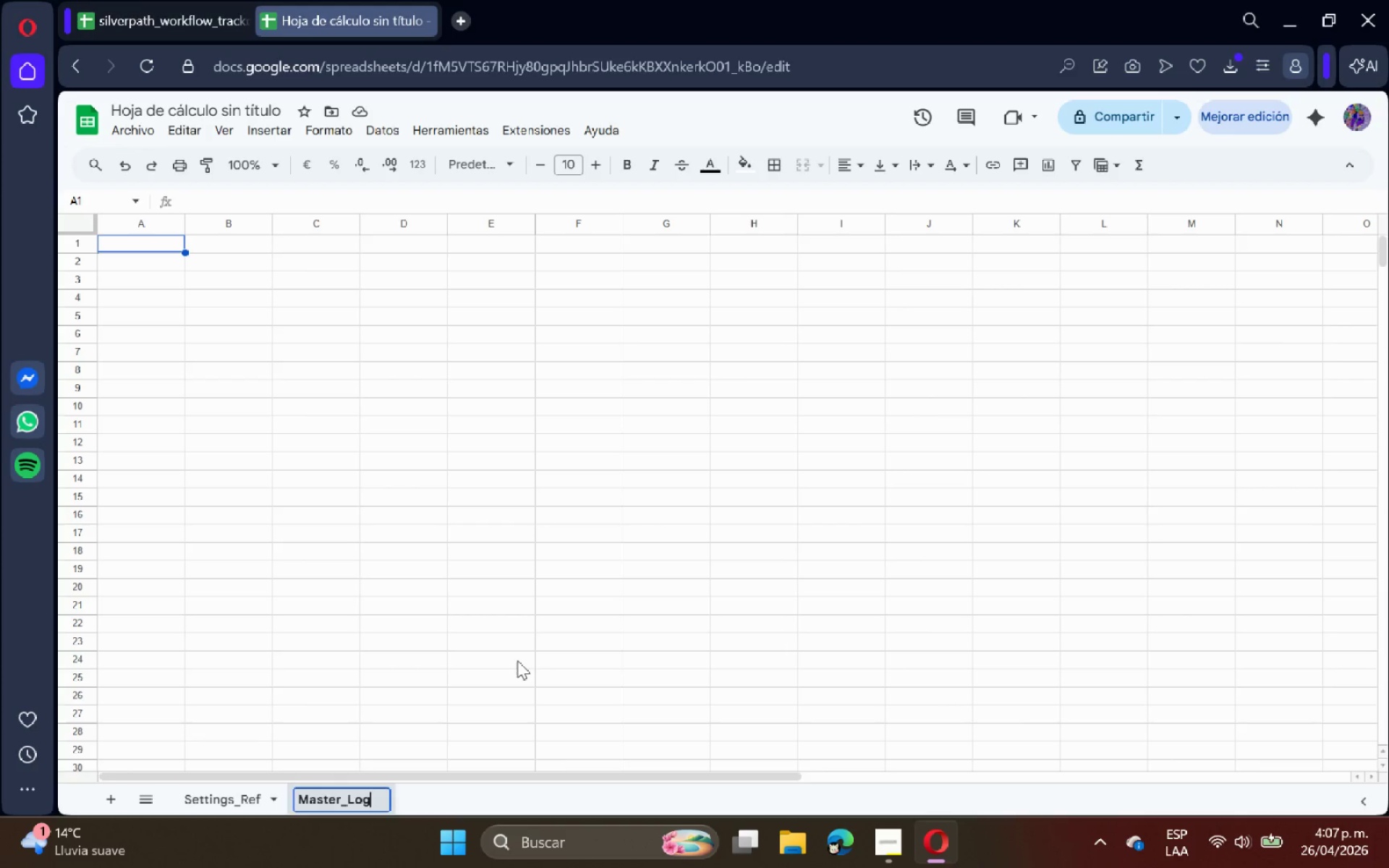 
key(Enter)
 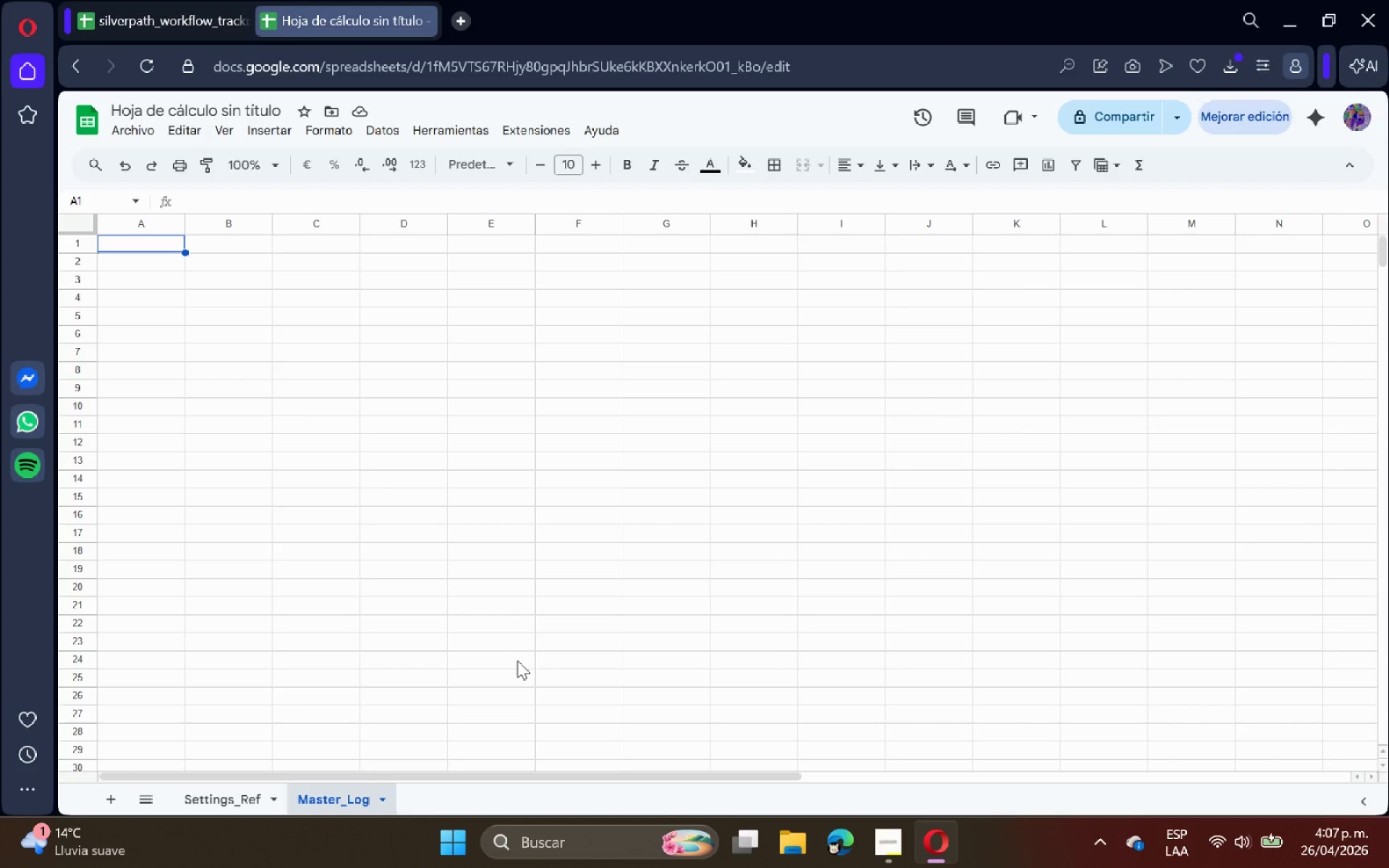 
wait(10.89)
 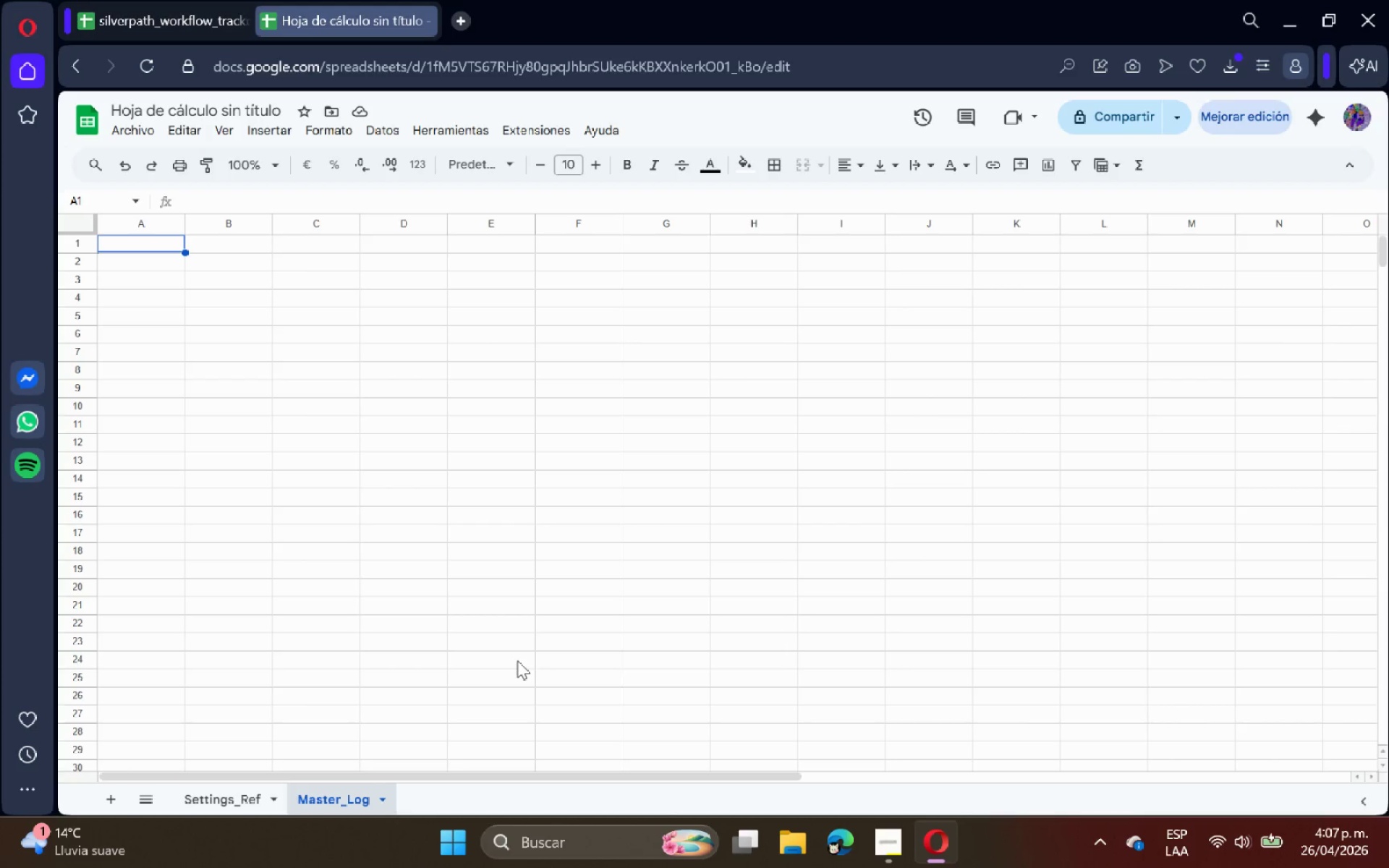 
left_click([174, 4])
 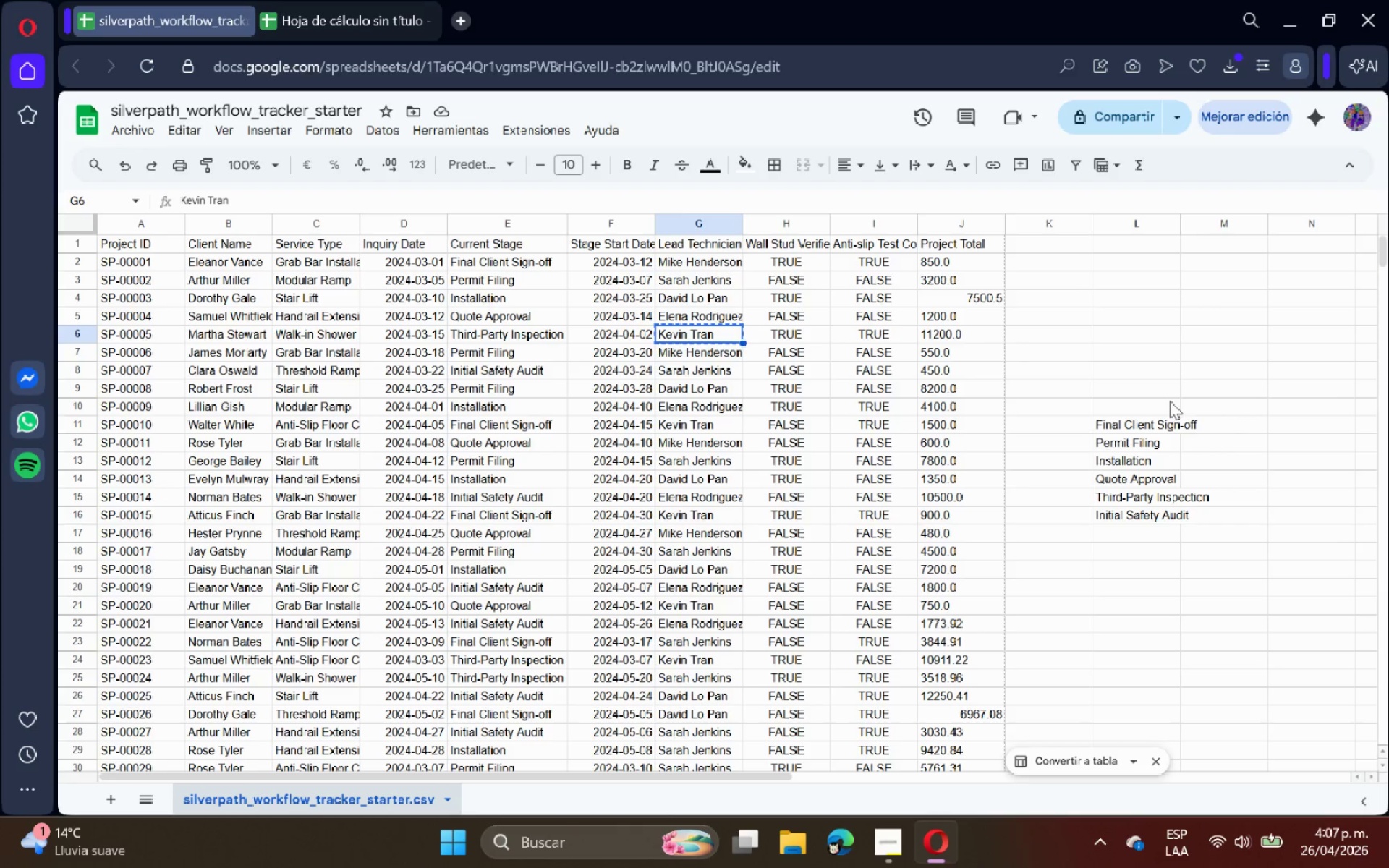 
left_click([1117, 417])
 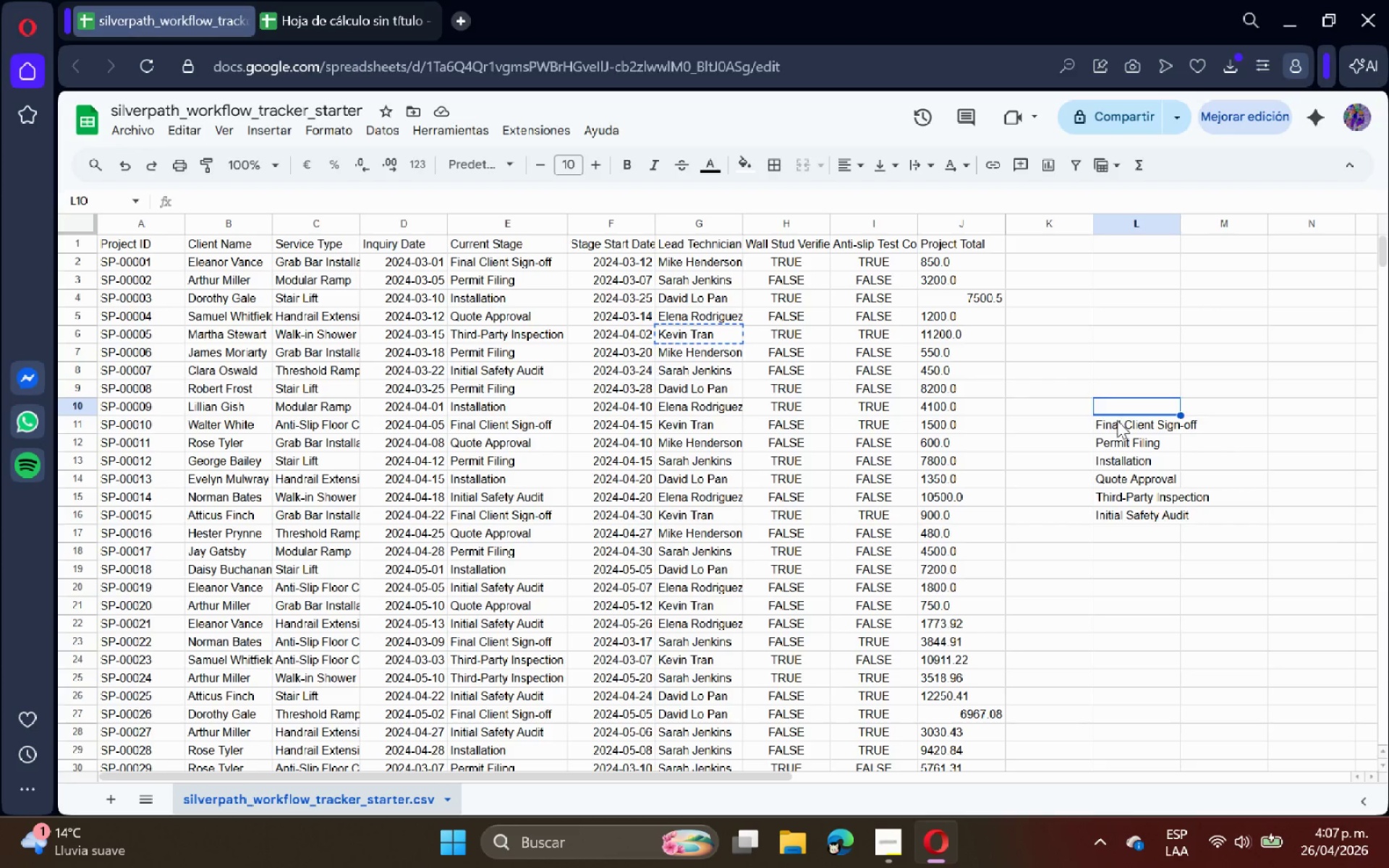 
left_click([1119, 423])
 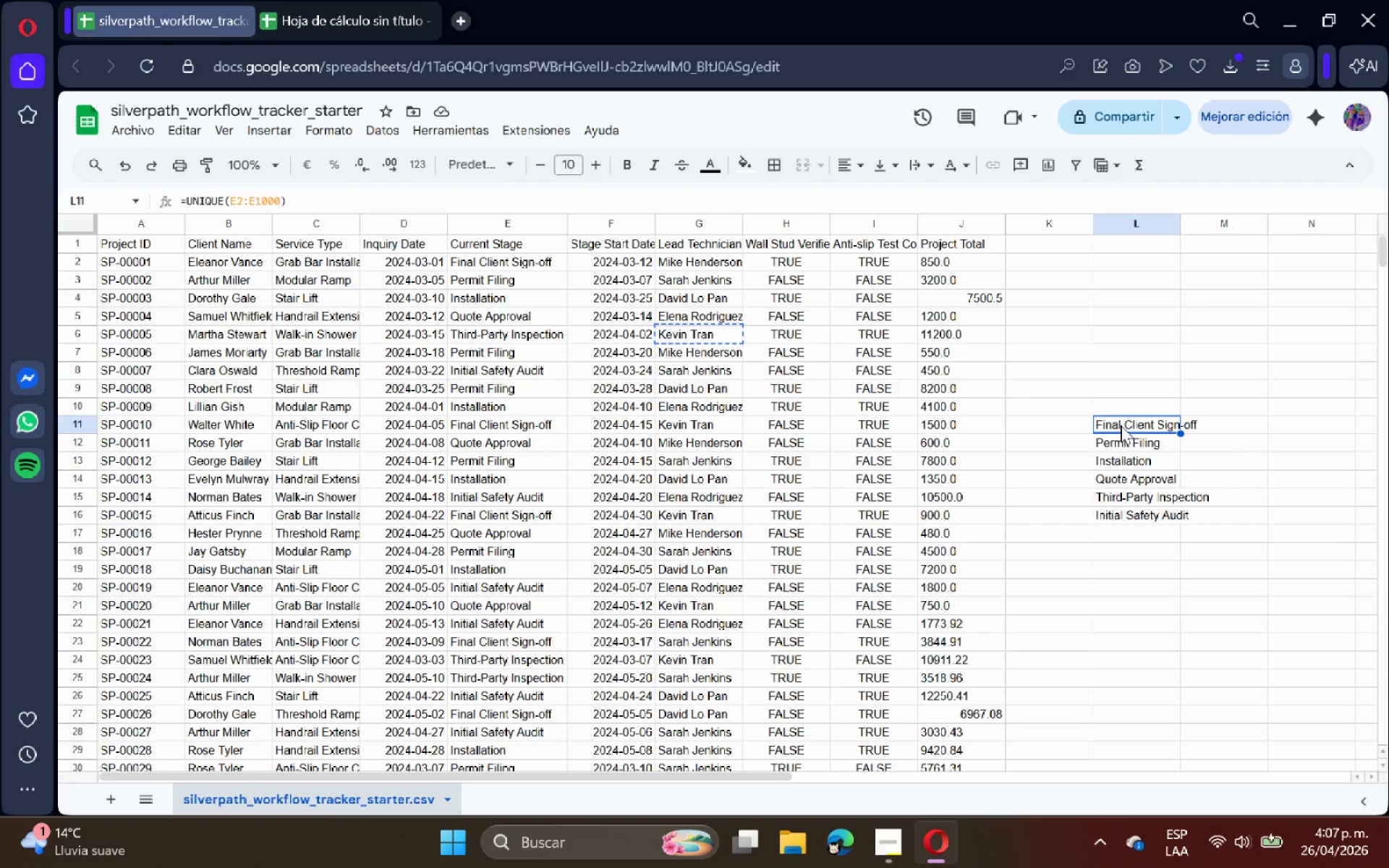 
key(Backspace)
 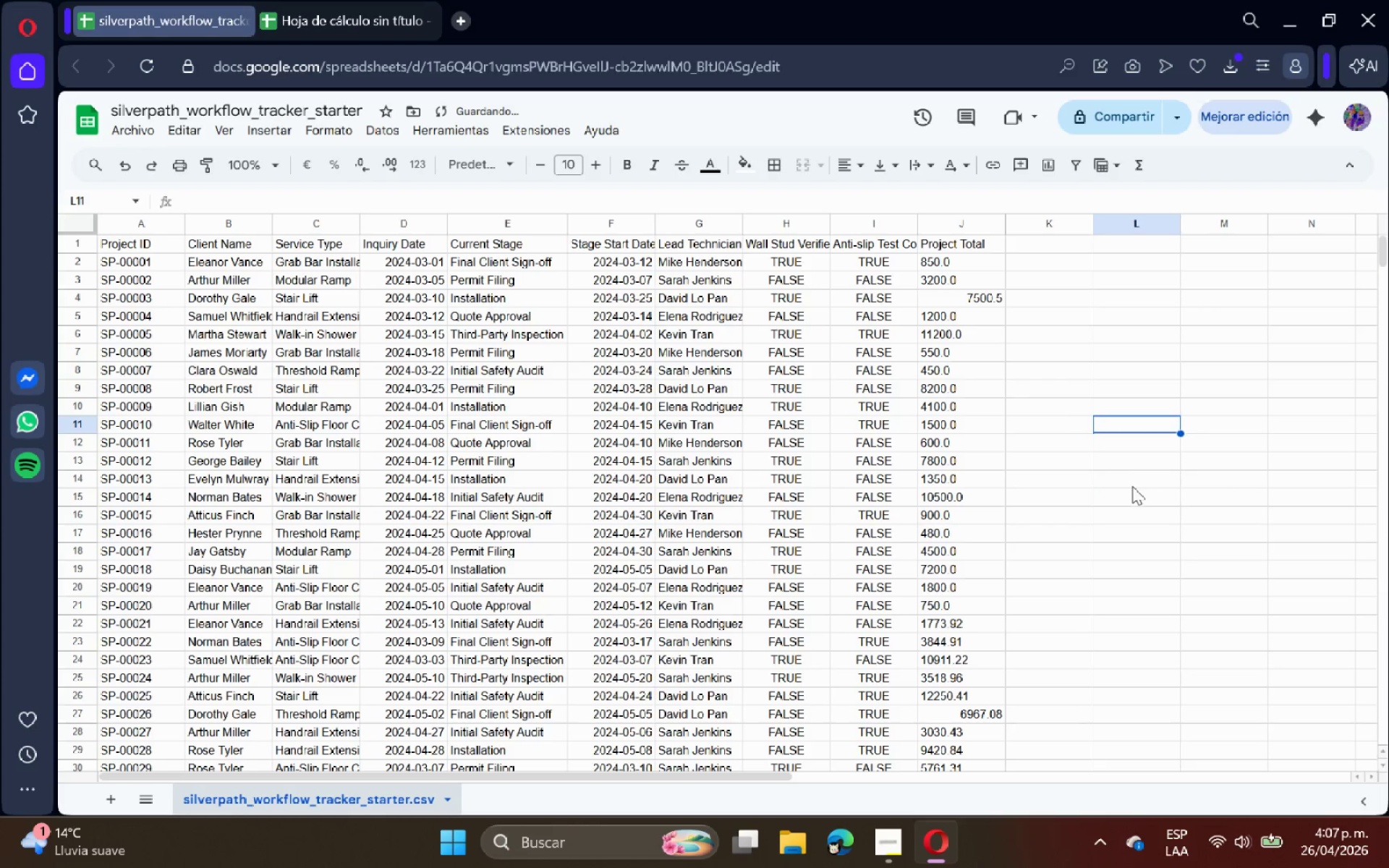 
left_click([1132, 486])
 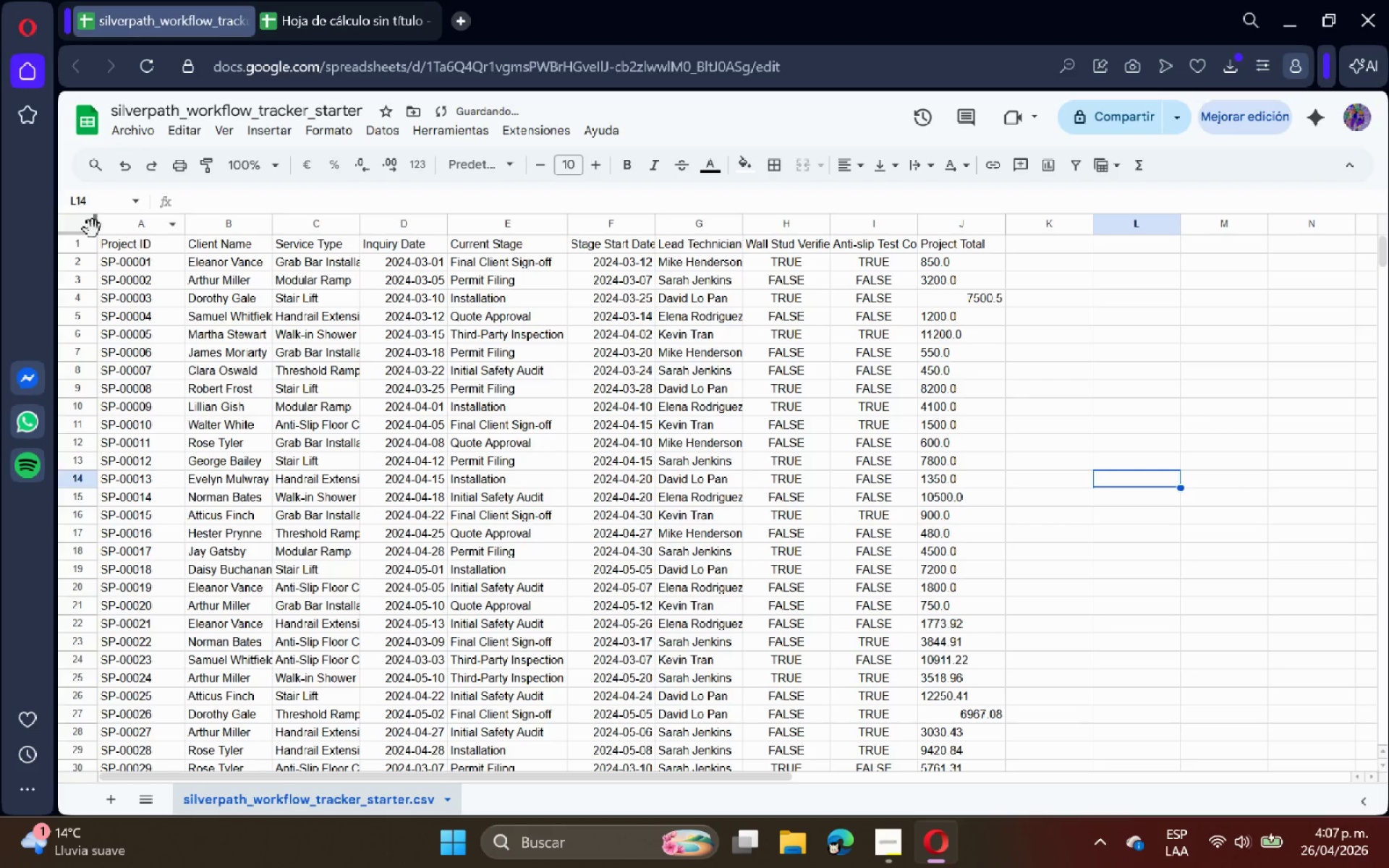 
left_click([78, 219])
 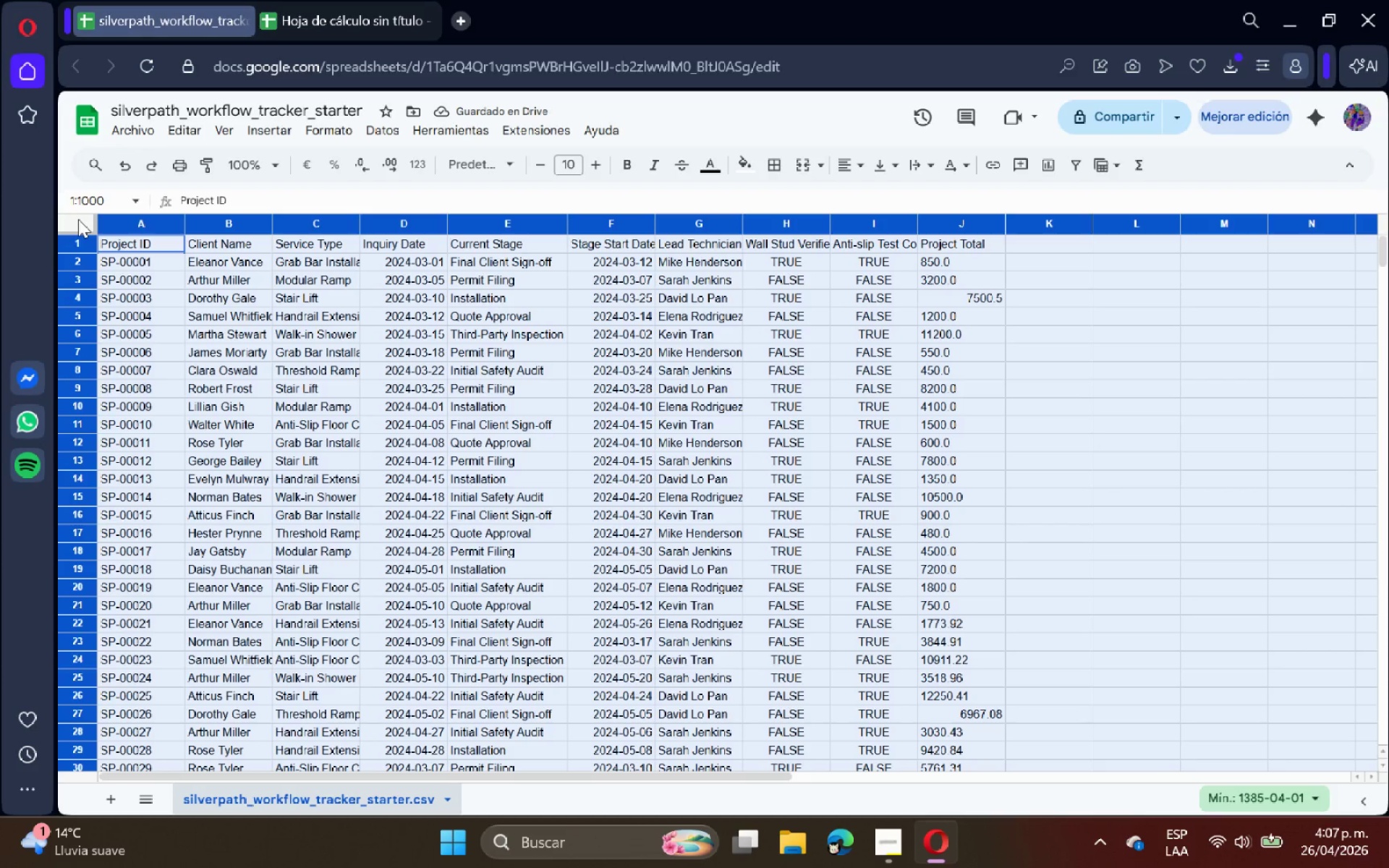 
key(Control+C)
 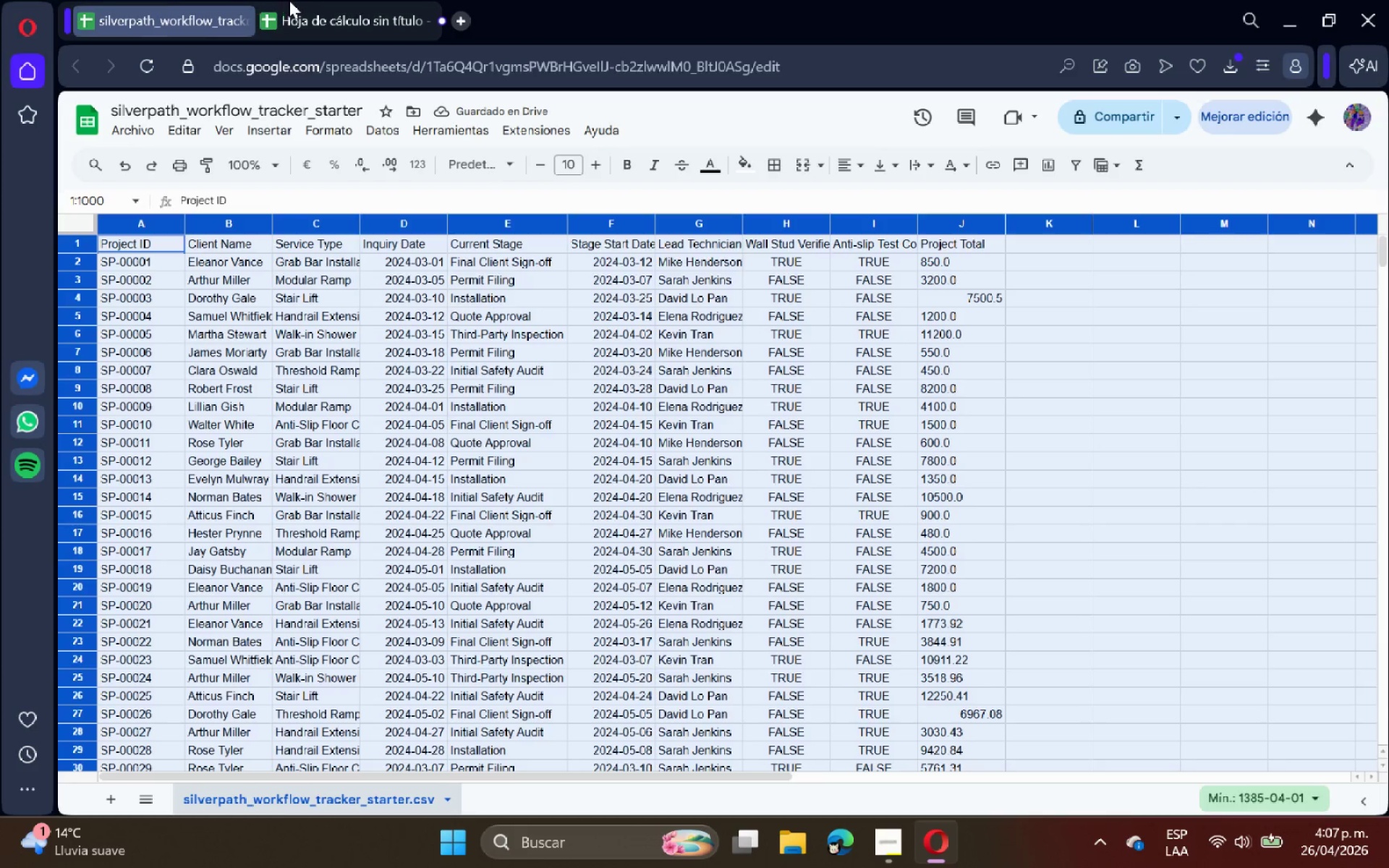 
left_click([289, 0])
 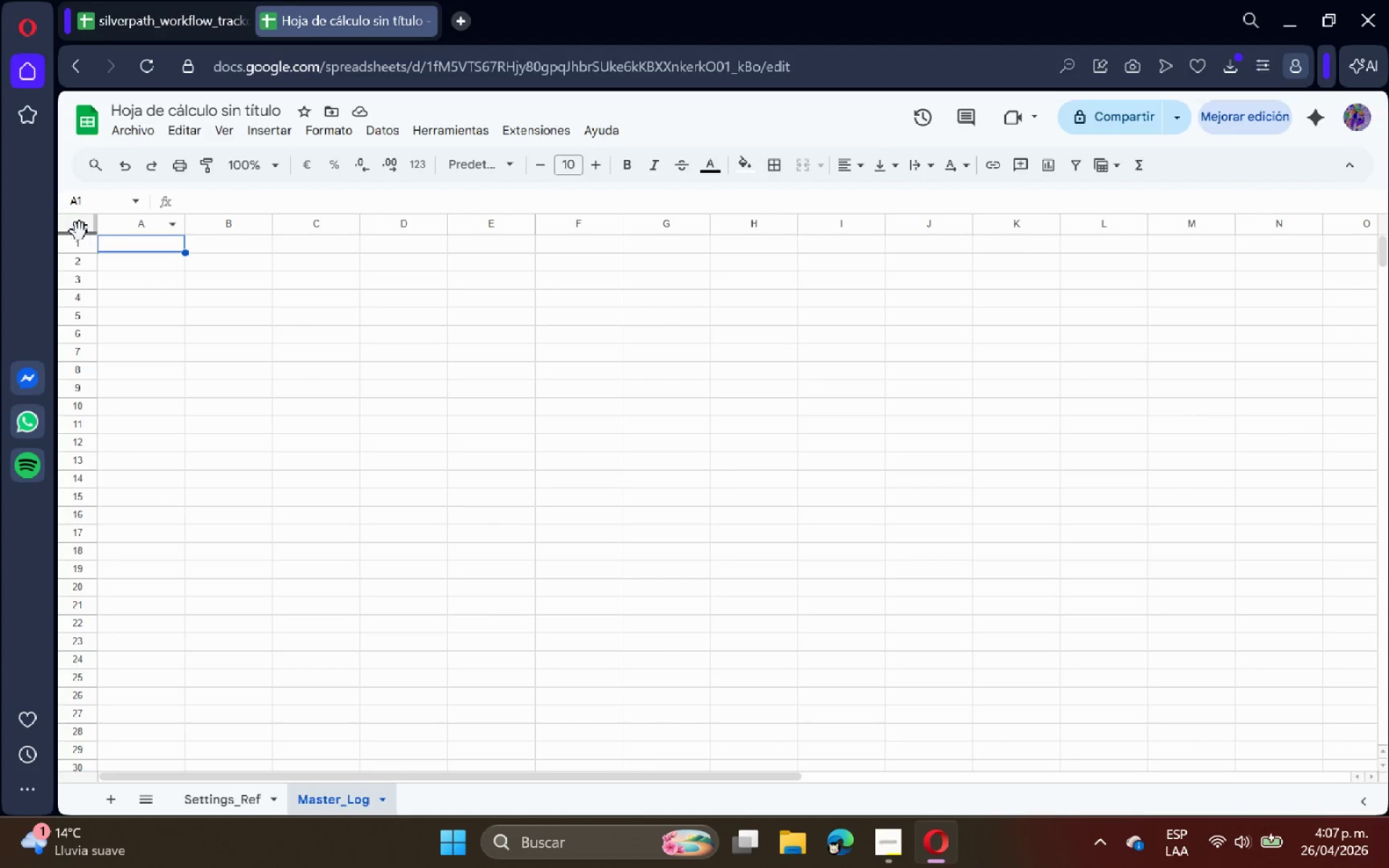 
key(Control+V)
 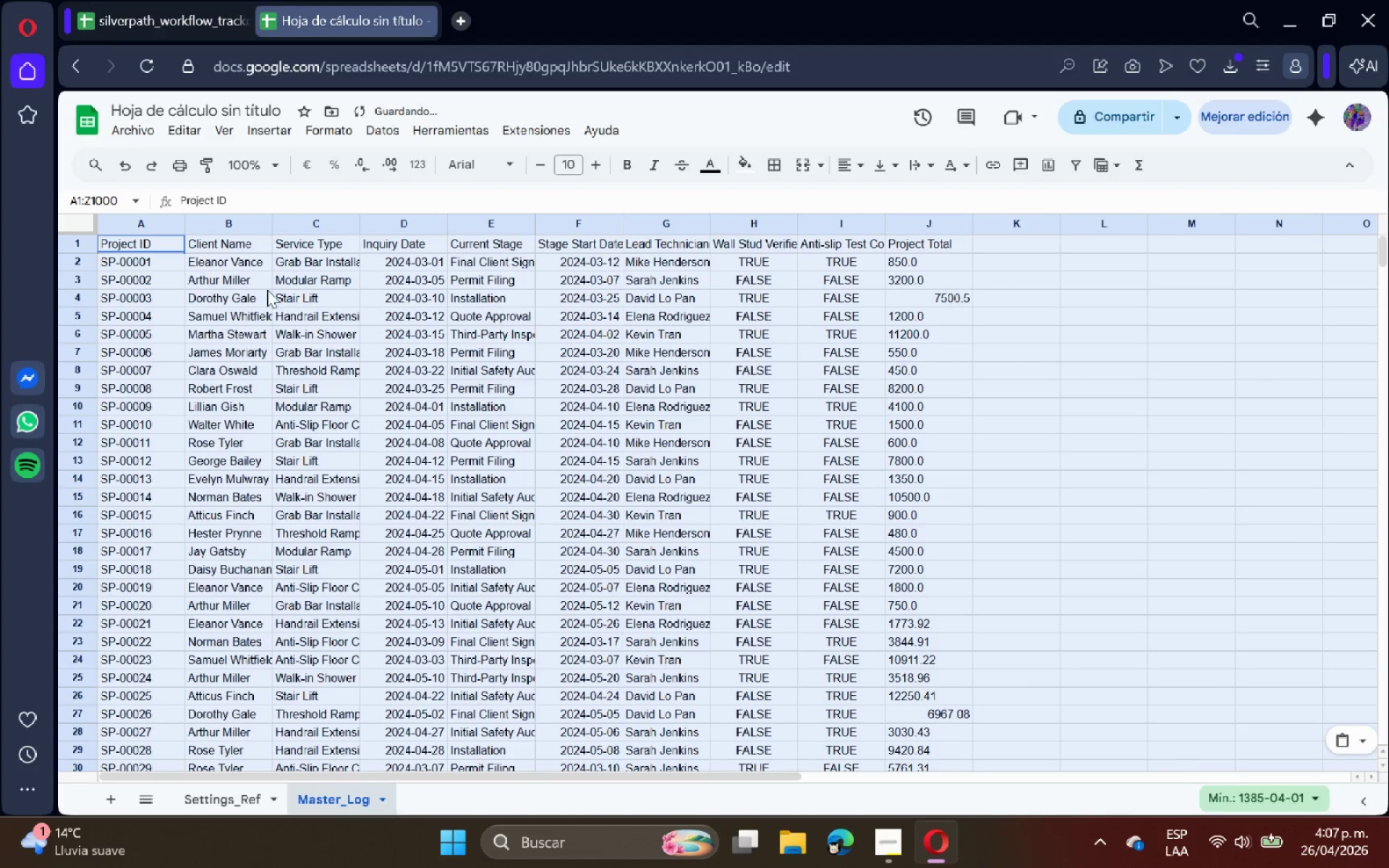 
left_click([613, 364])
 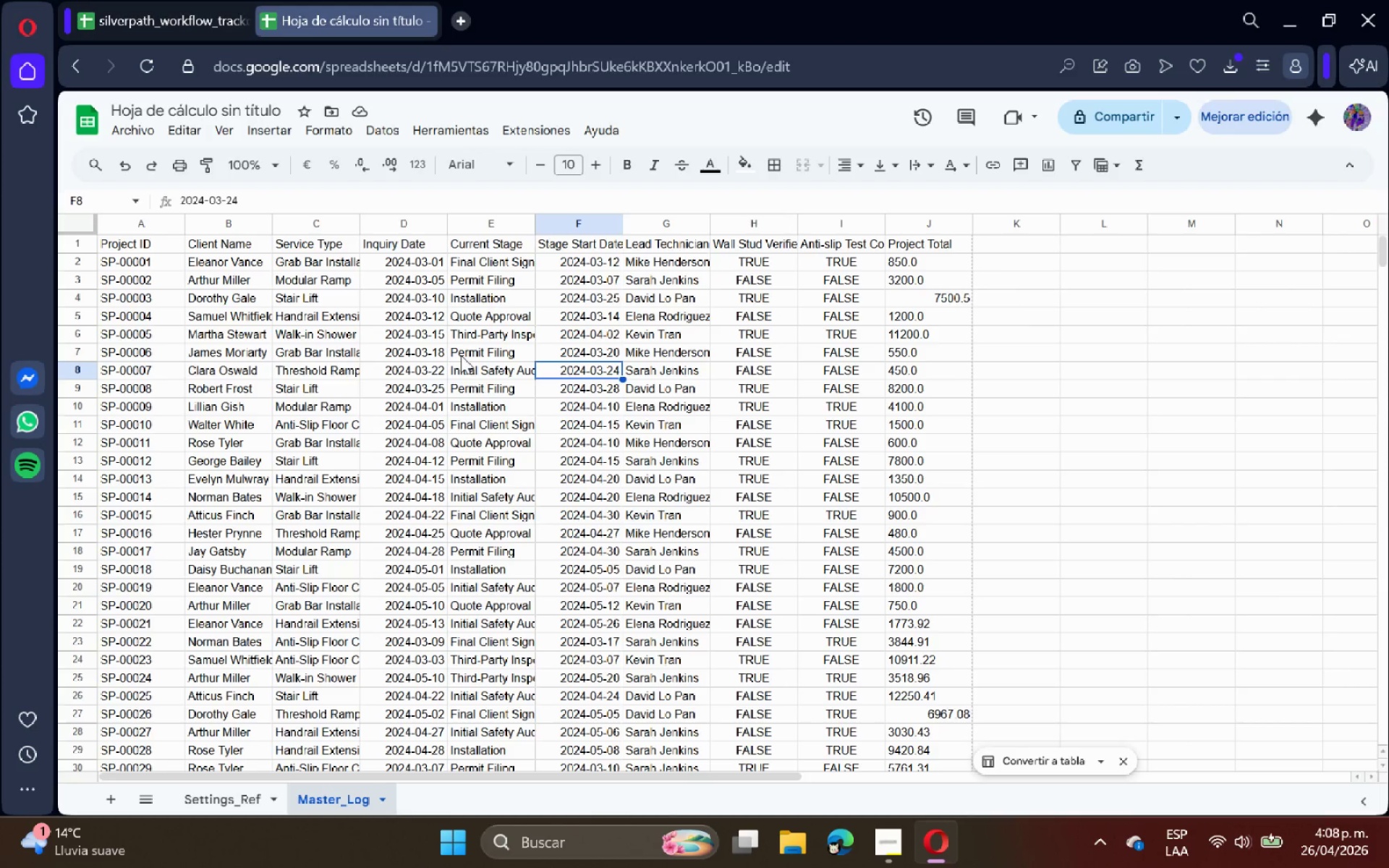 
wait(23.33)
 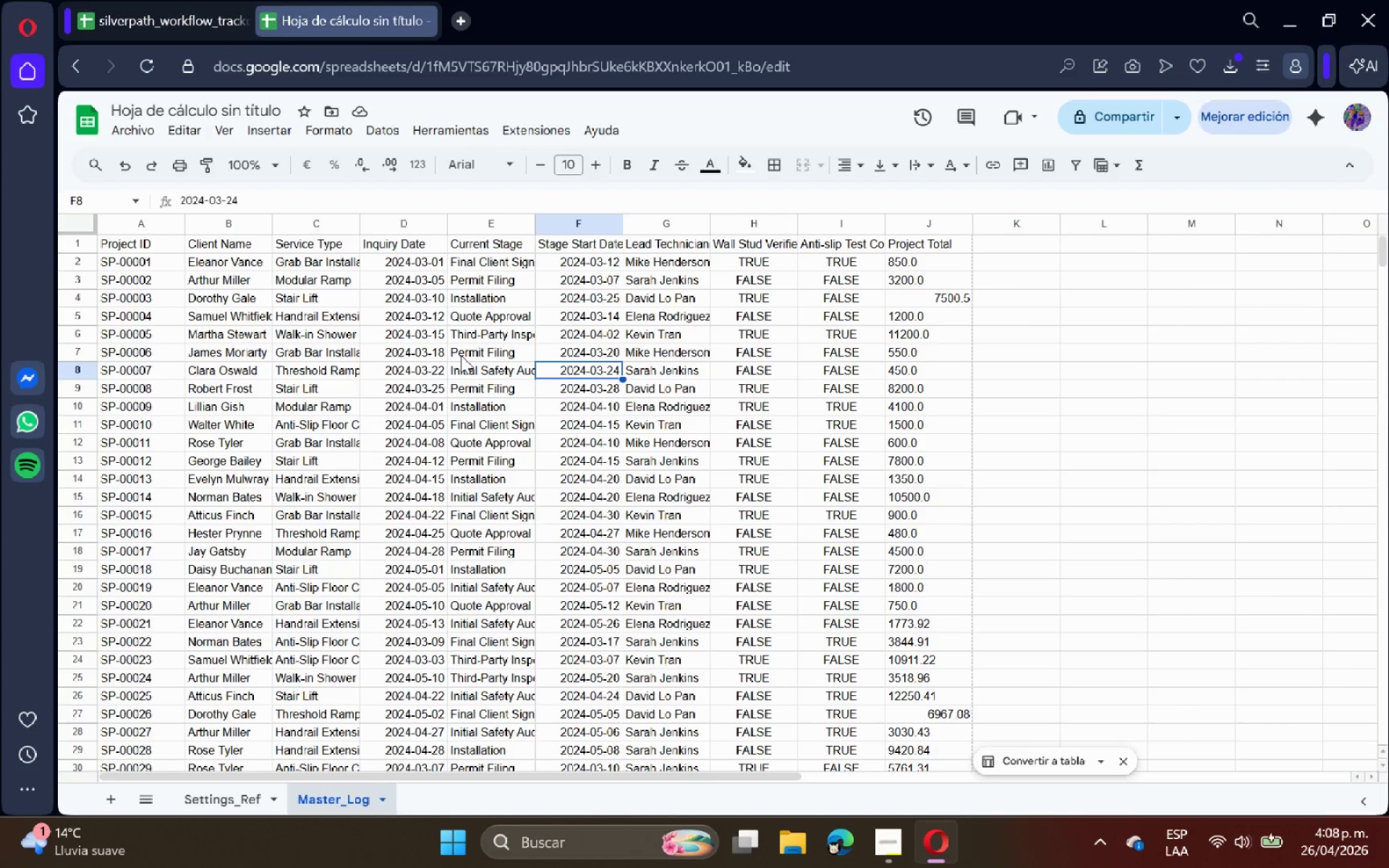 
double_click([273, 220])
 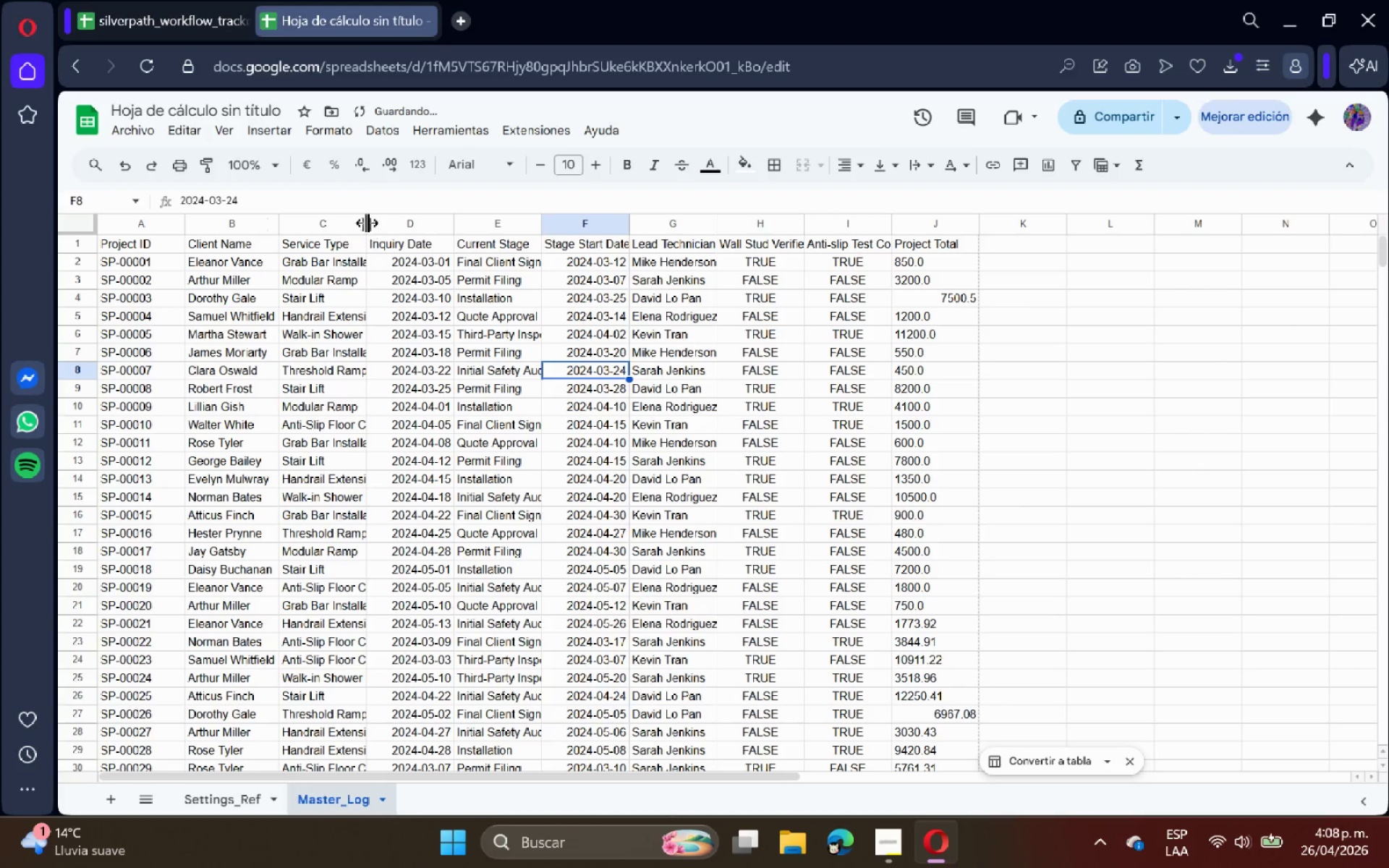 
double_click([363, 221])
 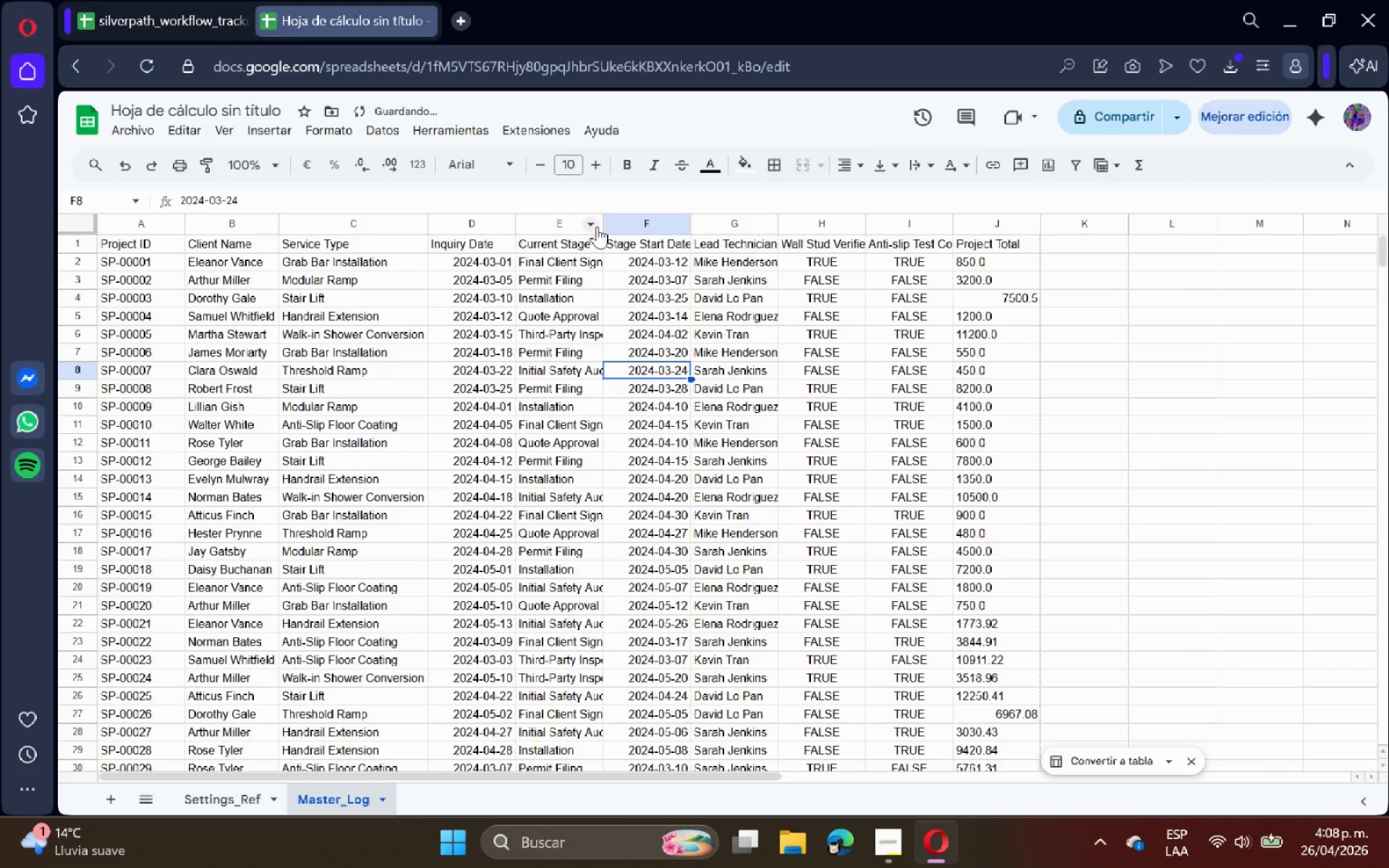 
double_click([603, 227])
 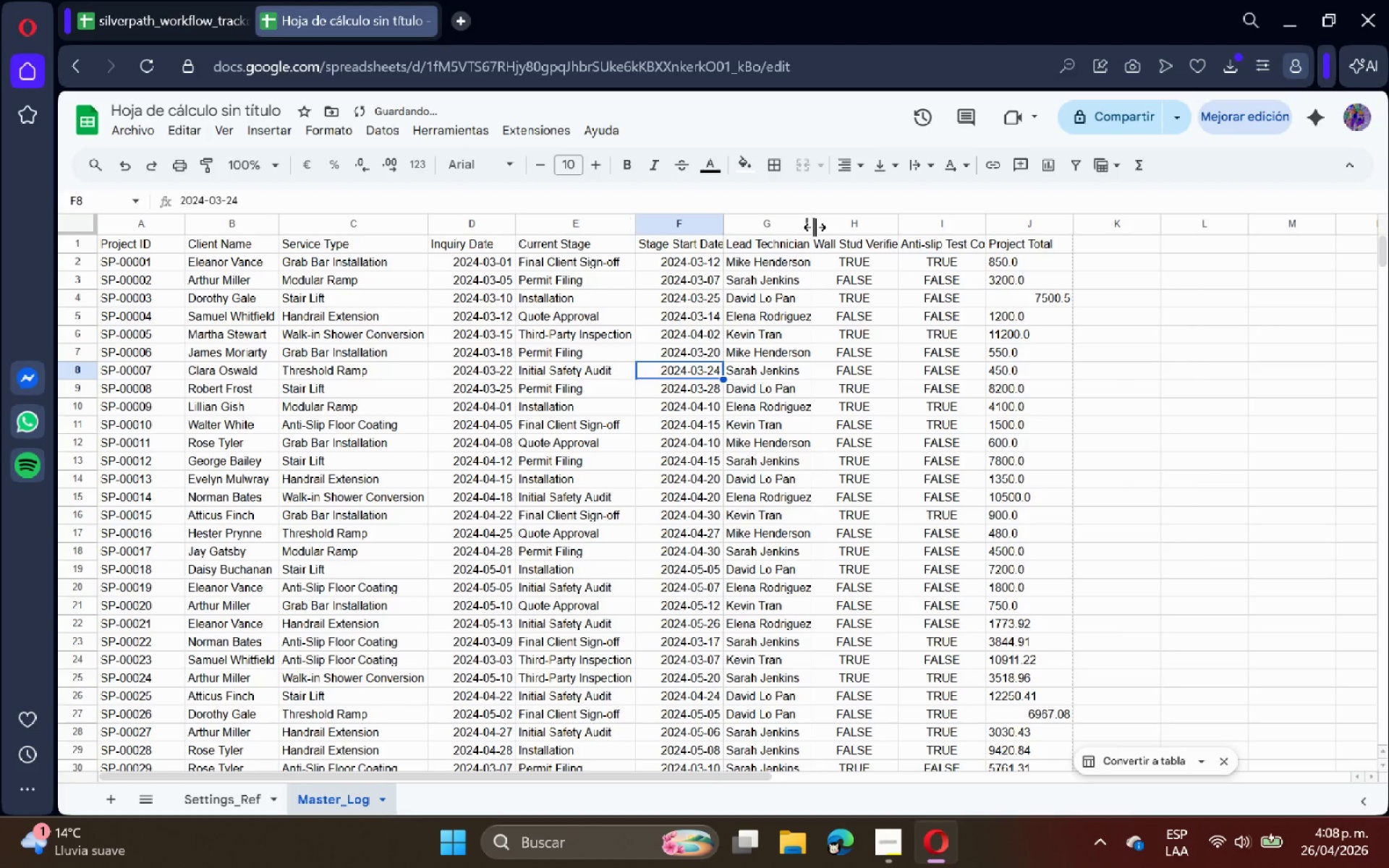 
double_click([815, 227])
 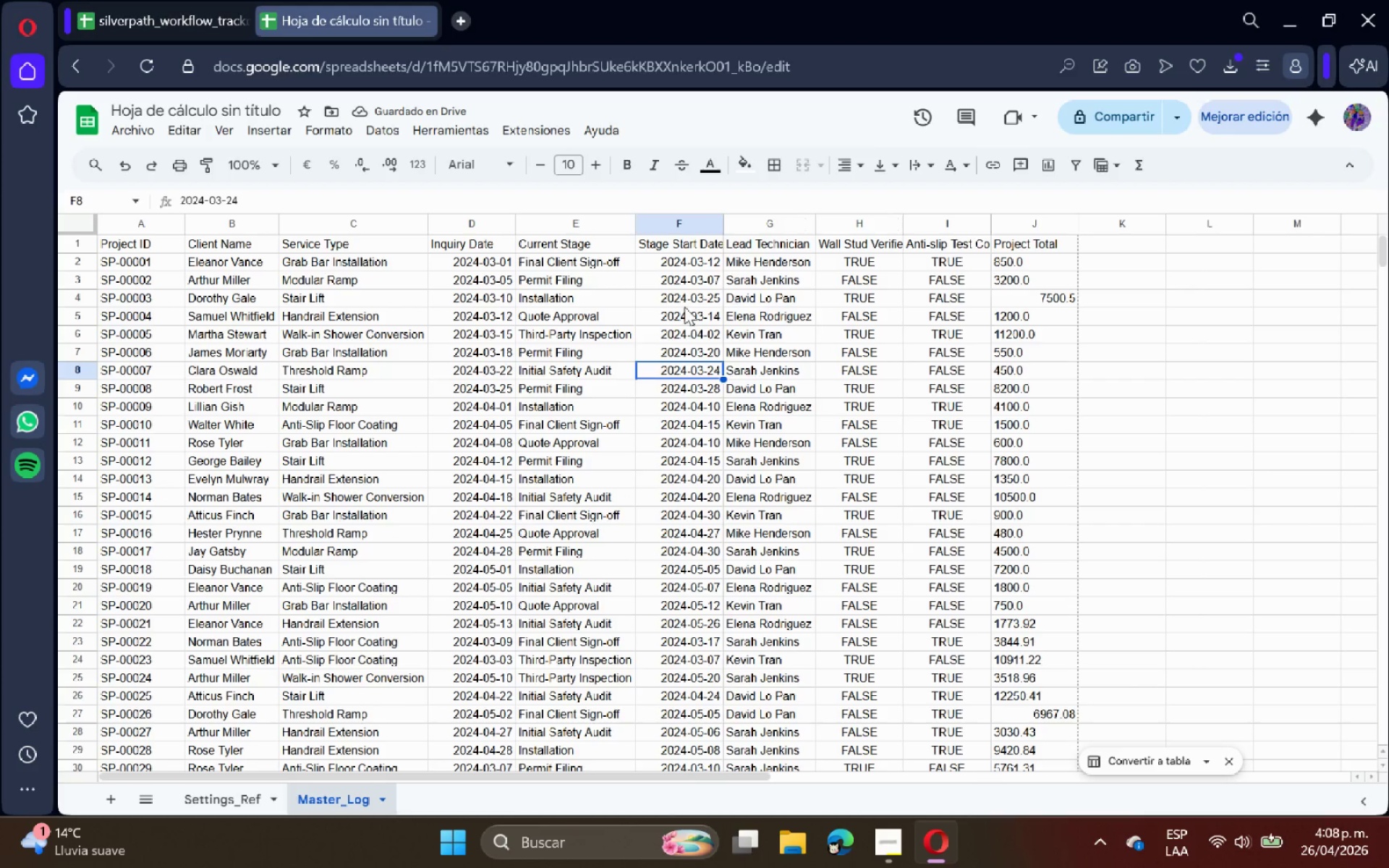 
left_click([472, 224])
 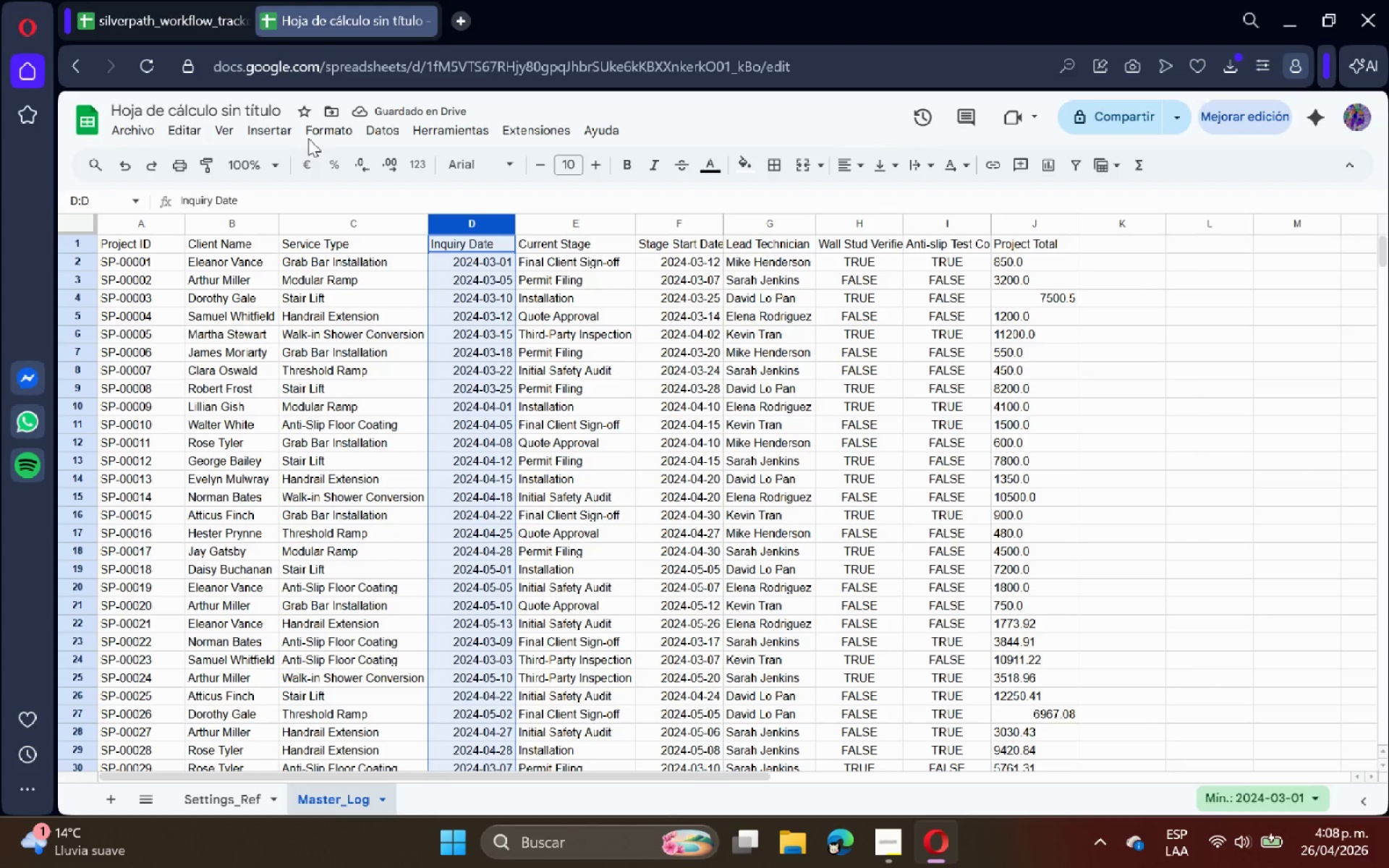 
left_click([320, 124])
 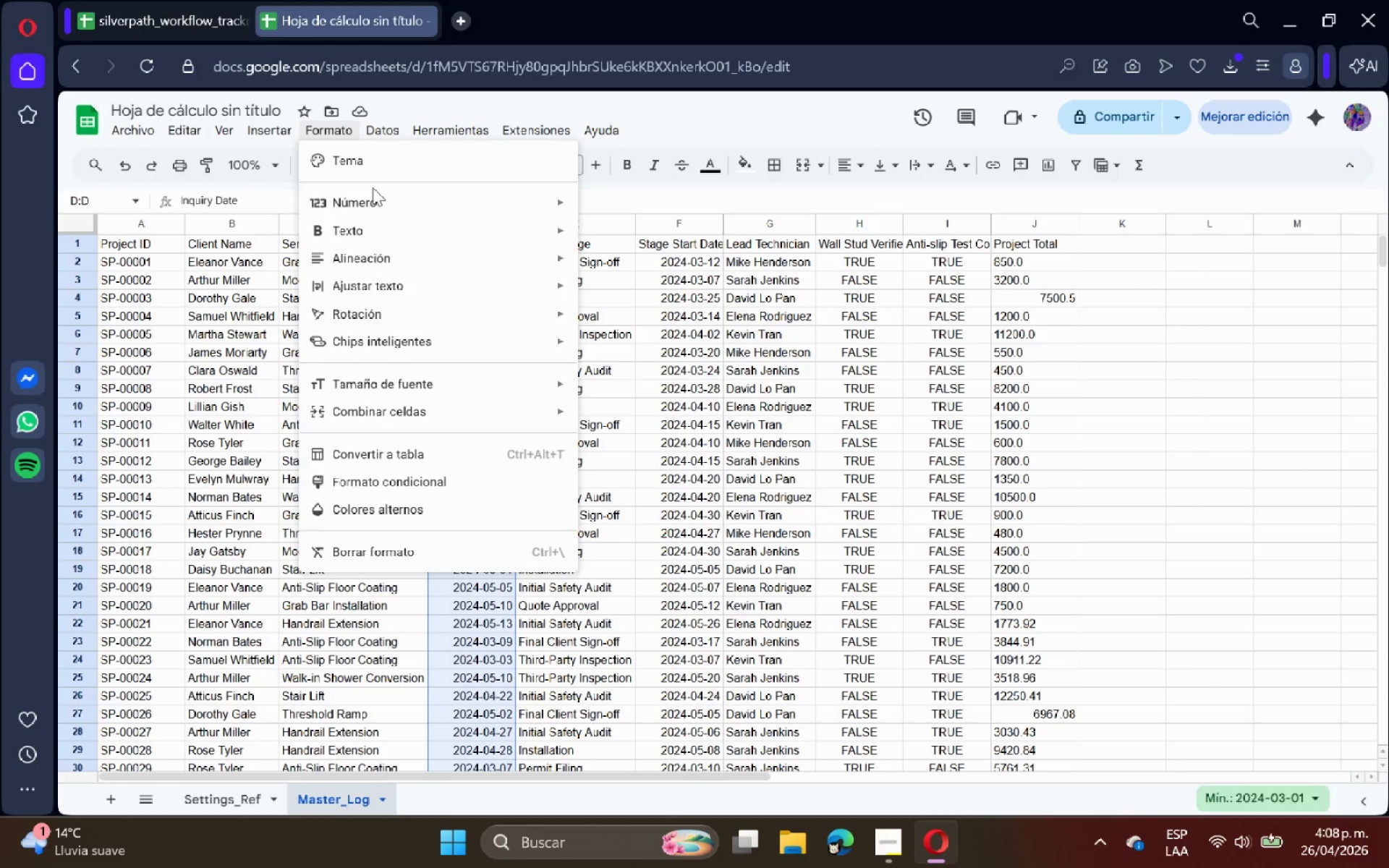 
left_click([376, 196])
 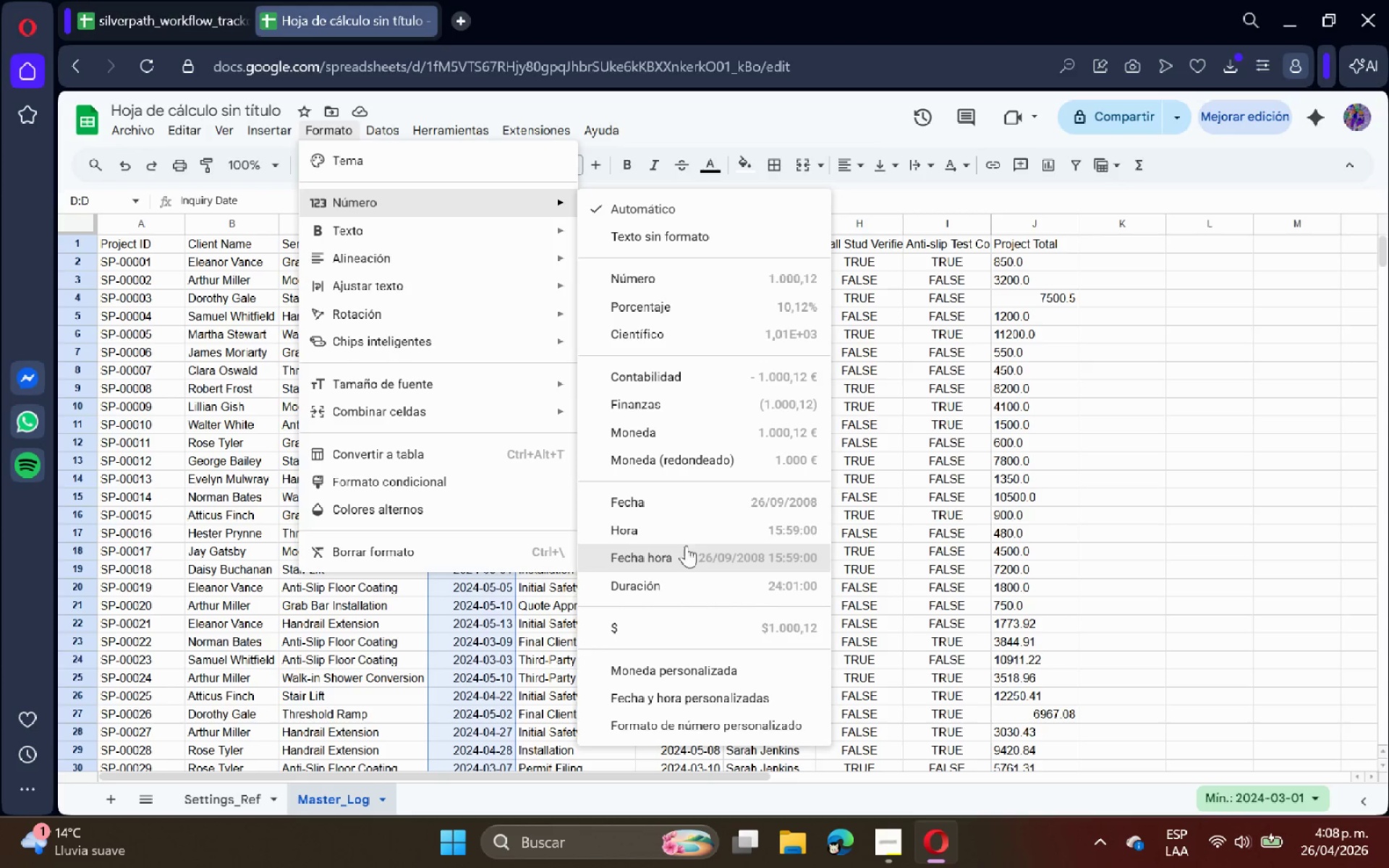 
left_click([695, 509])
 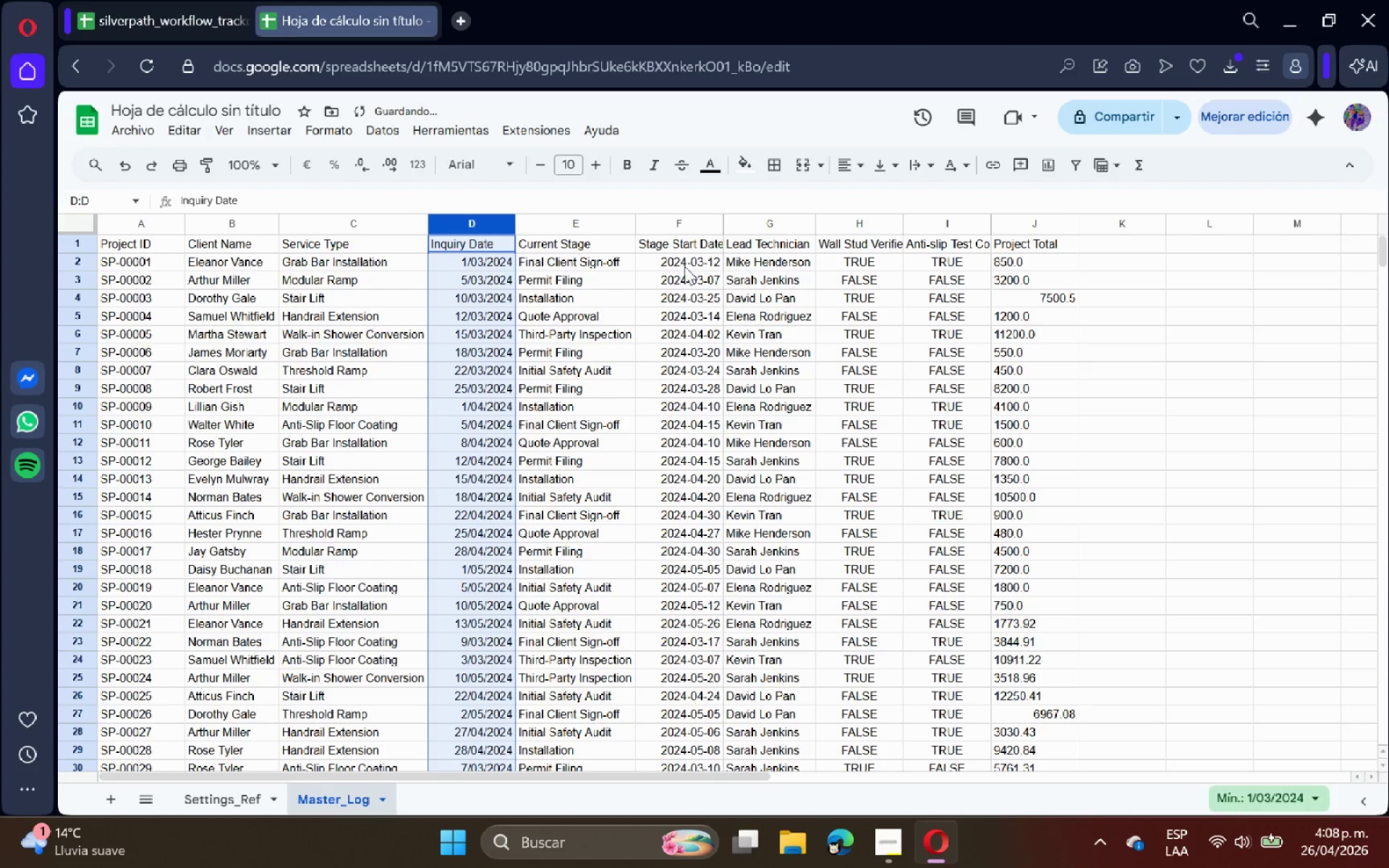 
left_click([685, 225])
 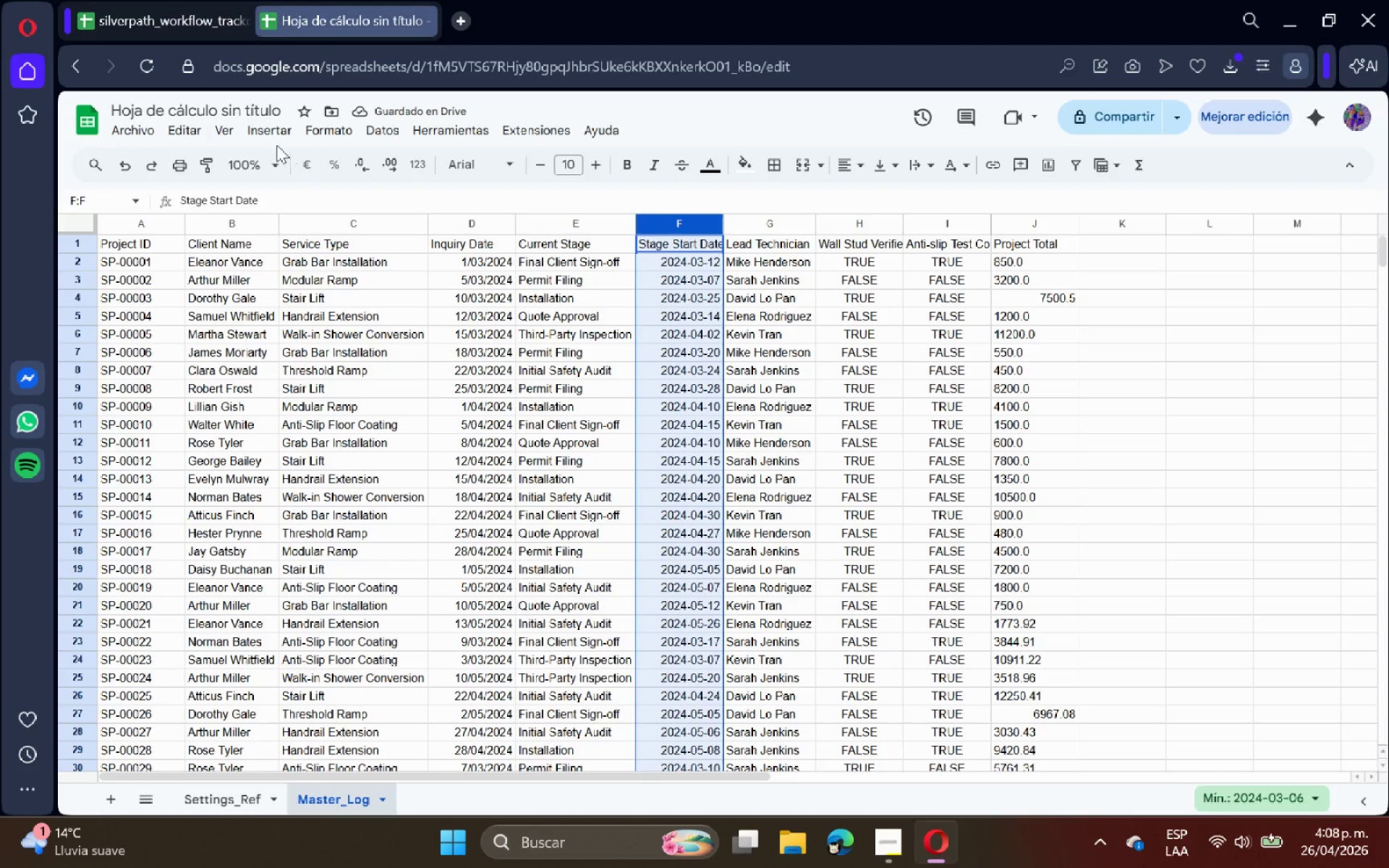 
left_click([268, 132])
 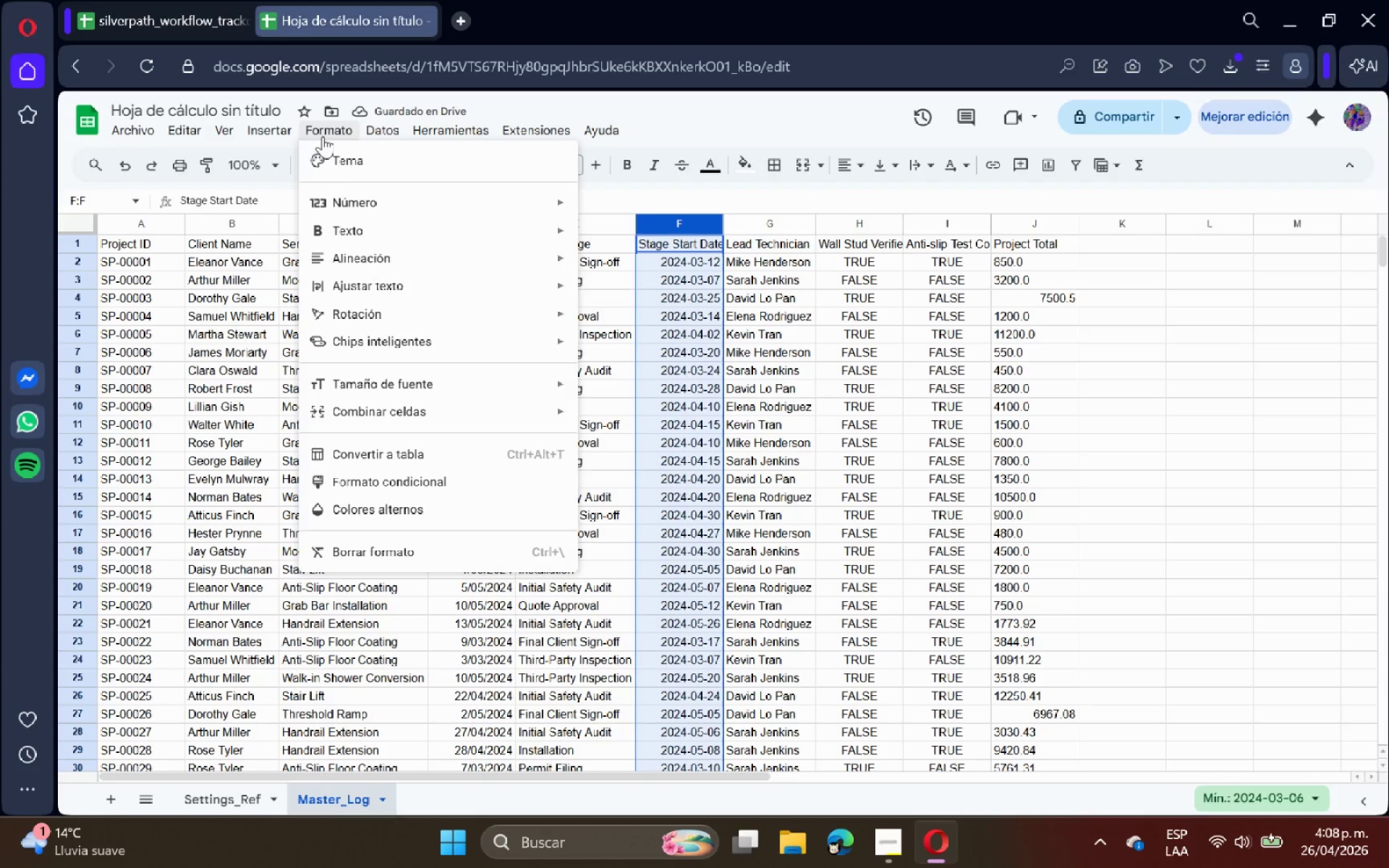 
left_click([344, 201])
 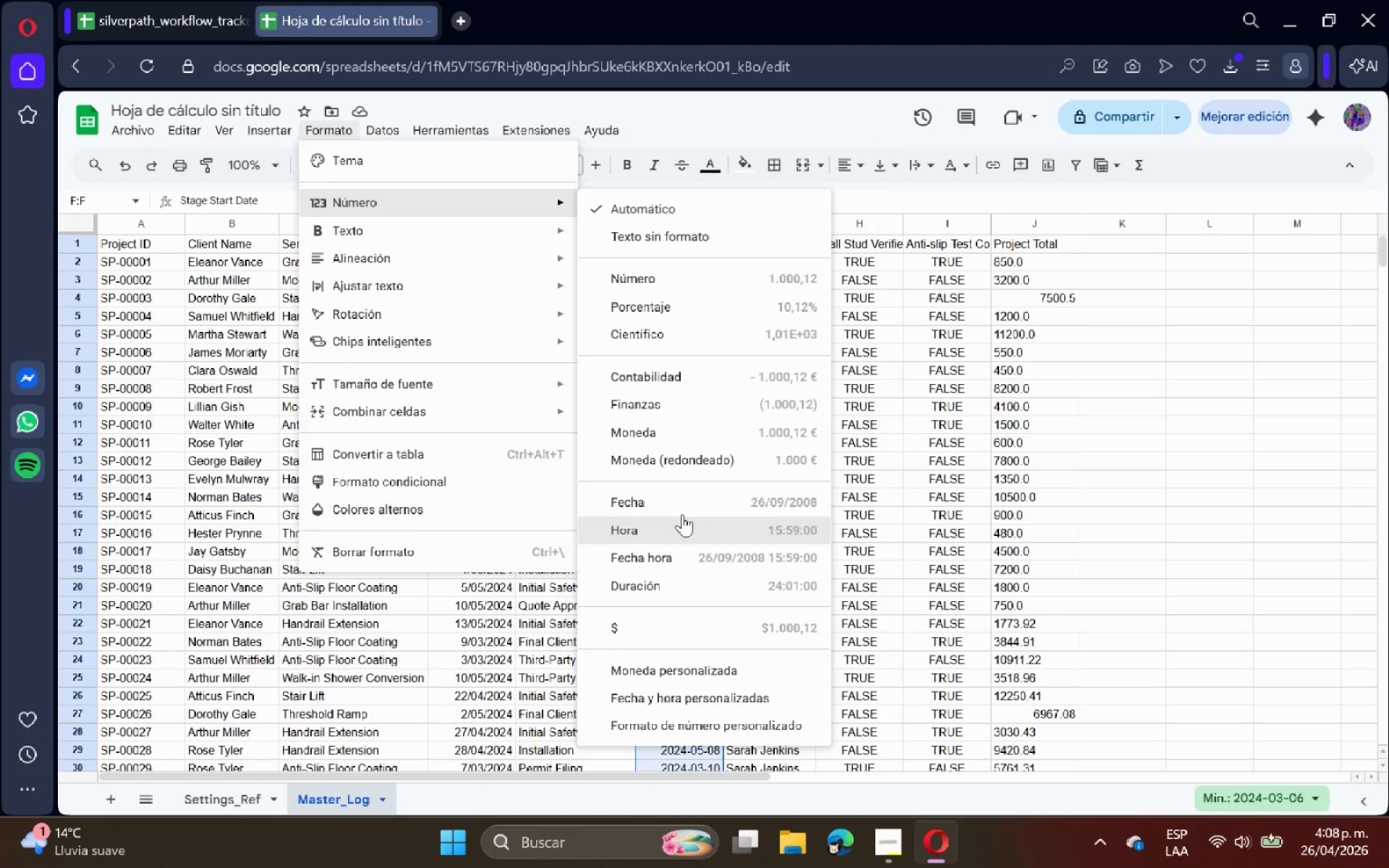 
left_click([692, 501])
 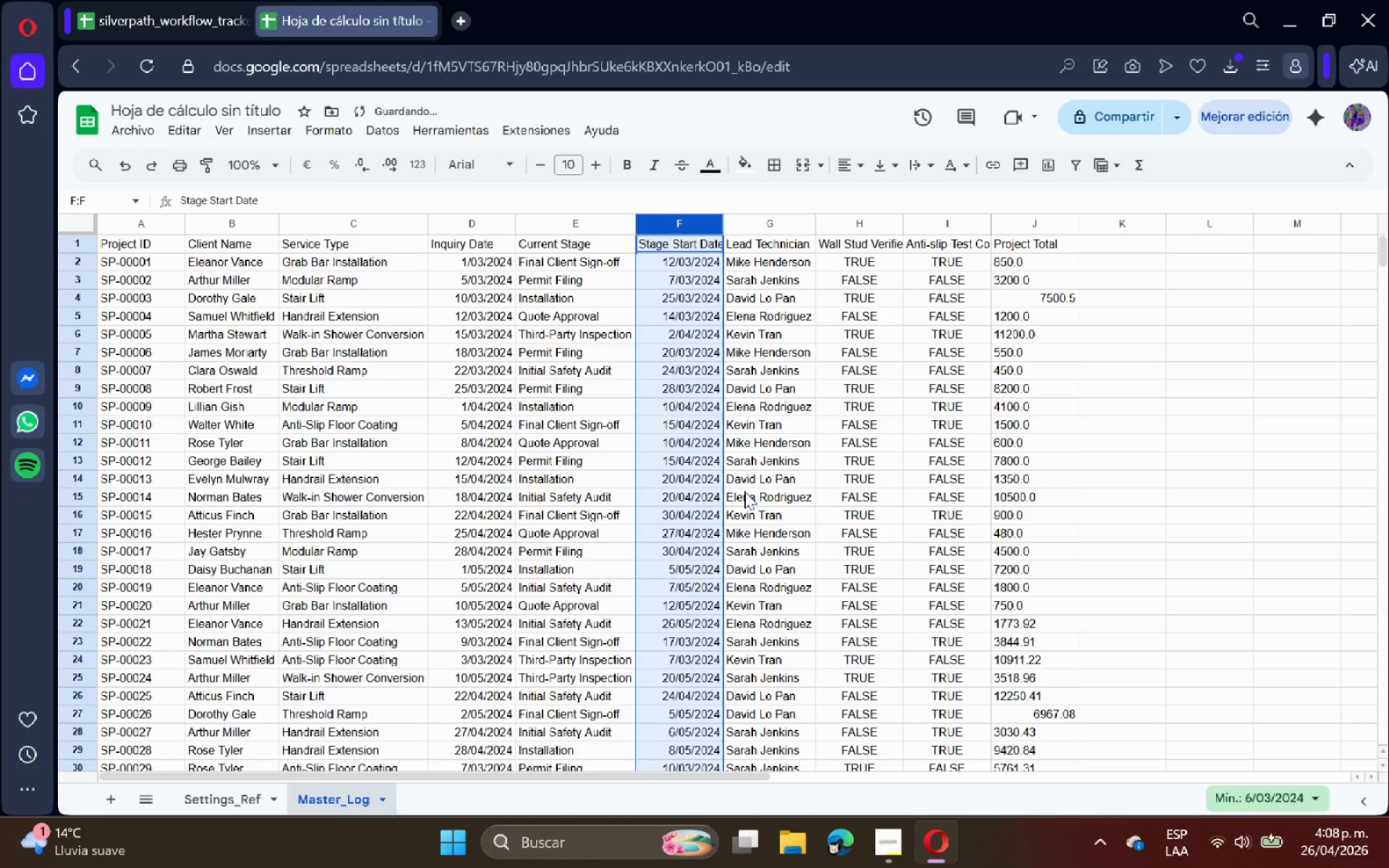 
left_click([787, 475])
 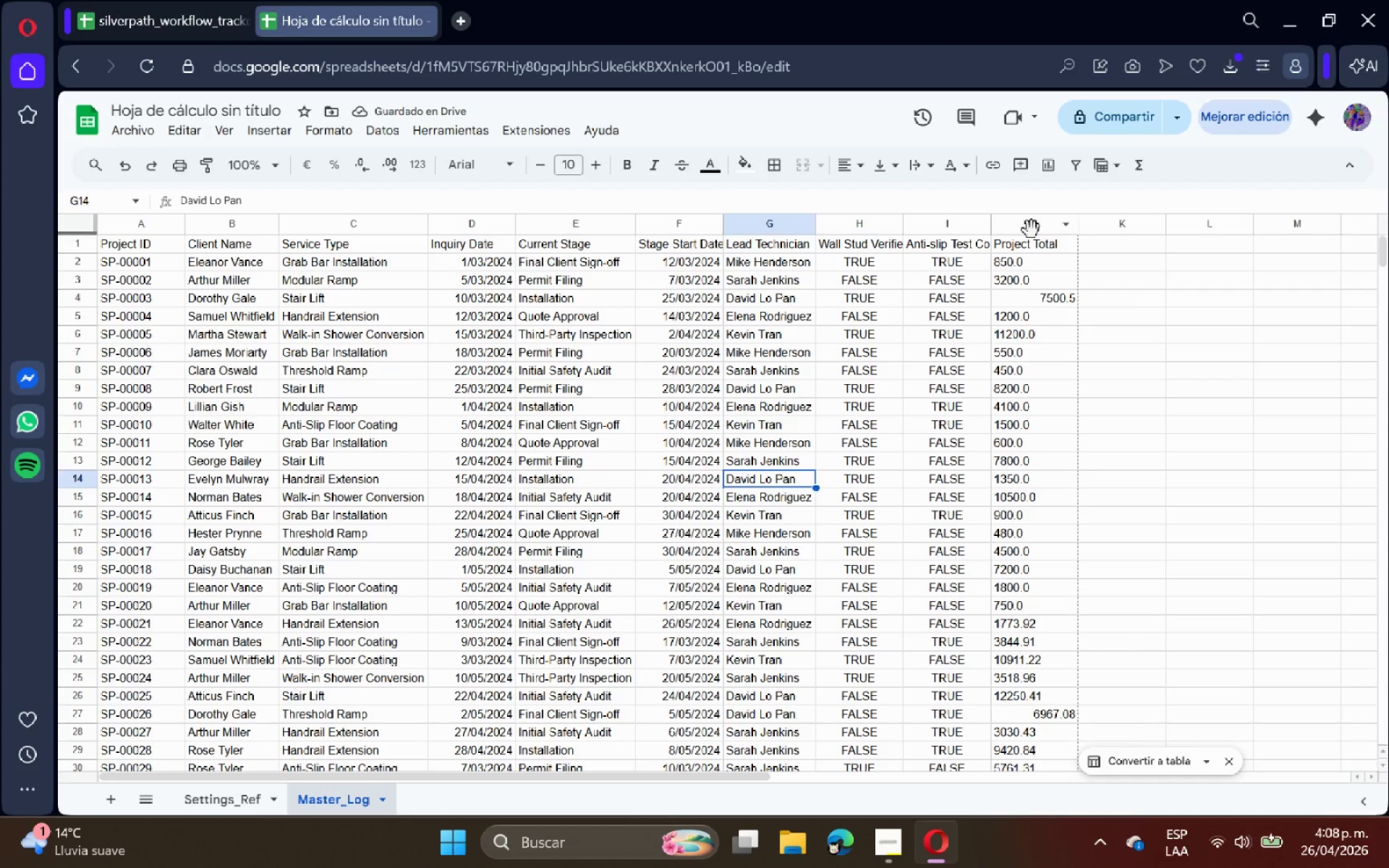 
left_click([1027, 217])
 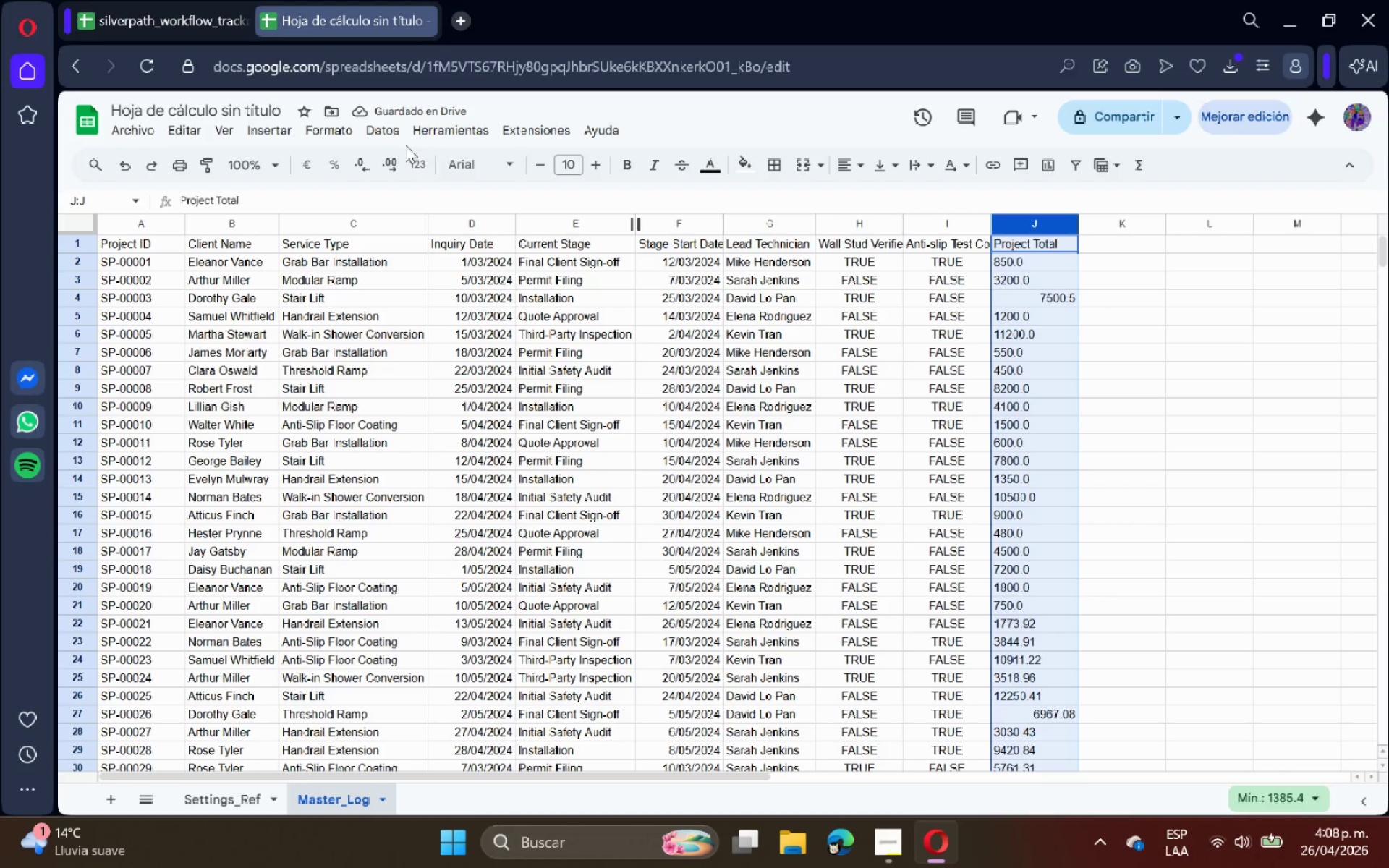 
left_click([352, 131])
 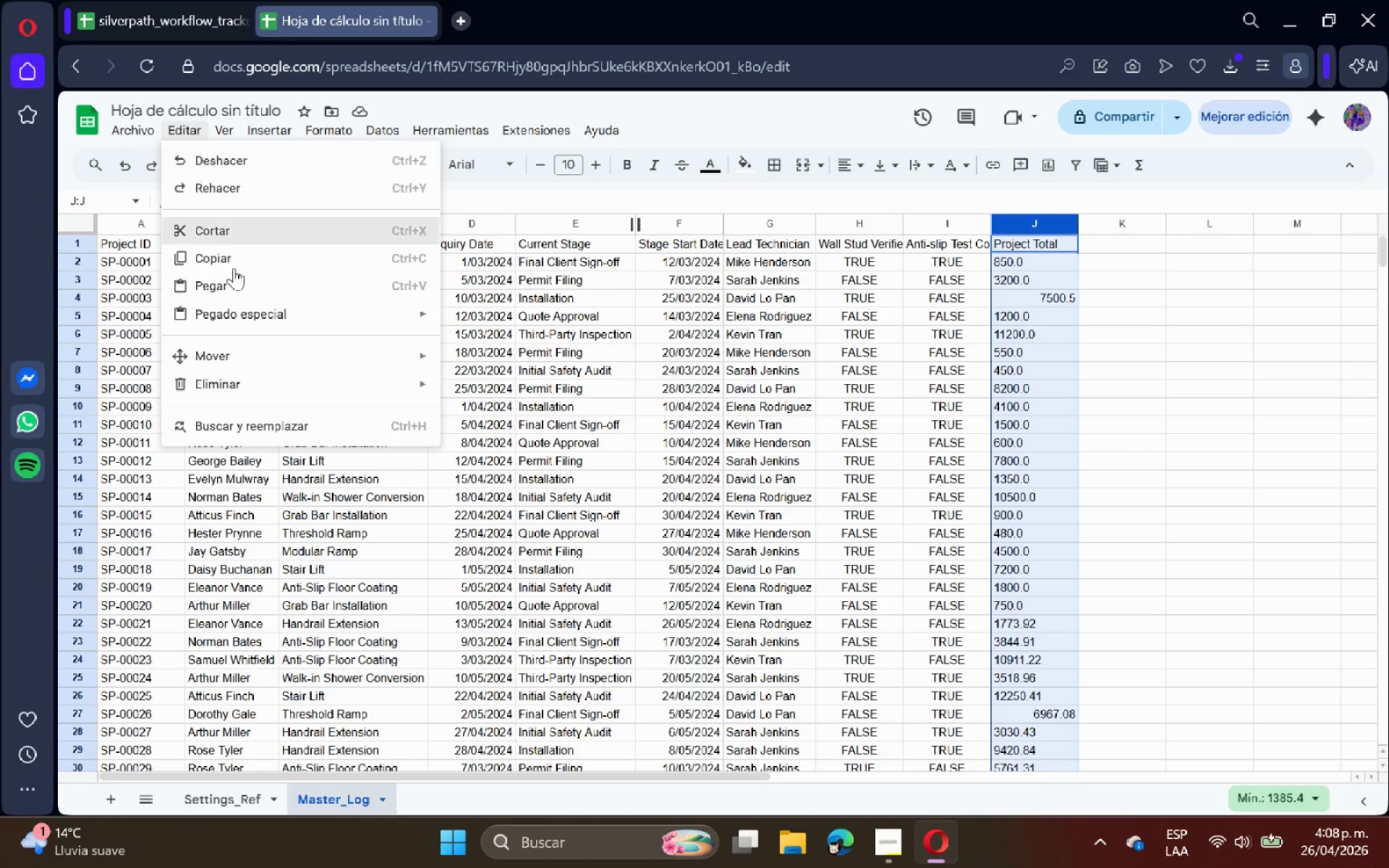 
left_click([273, 433])
 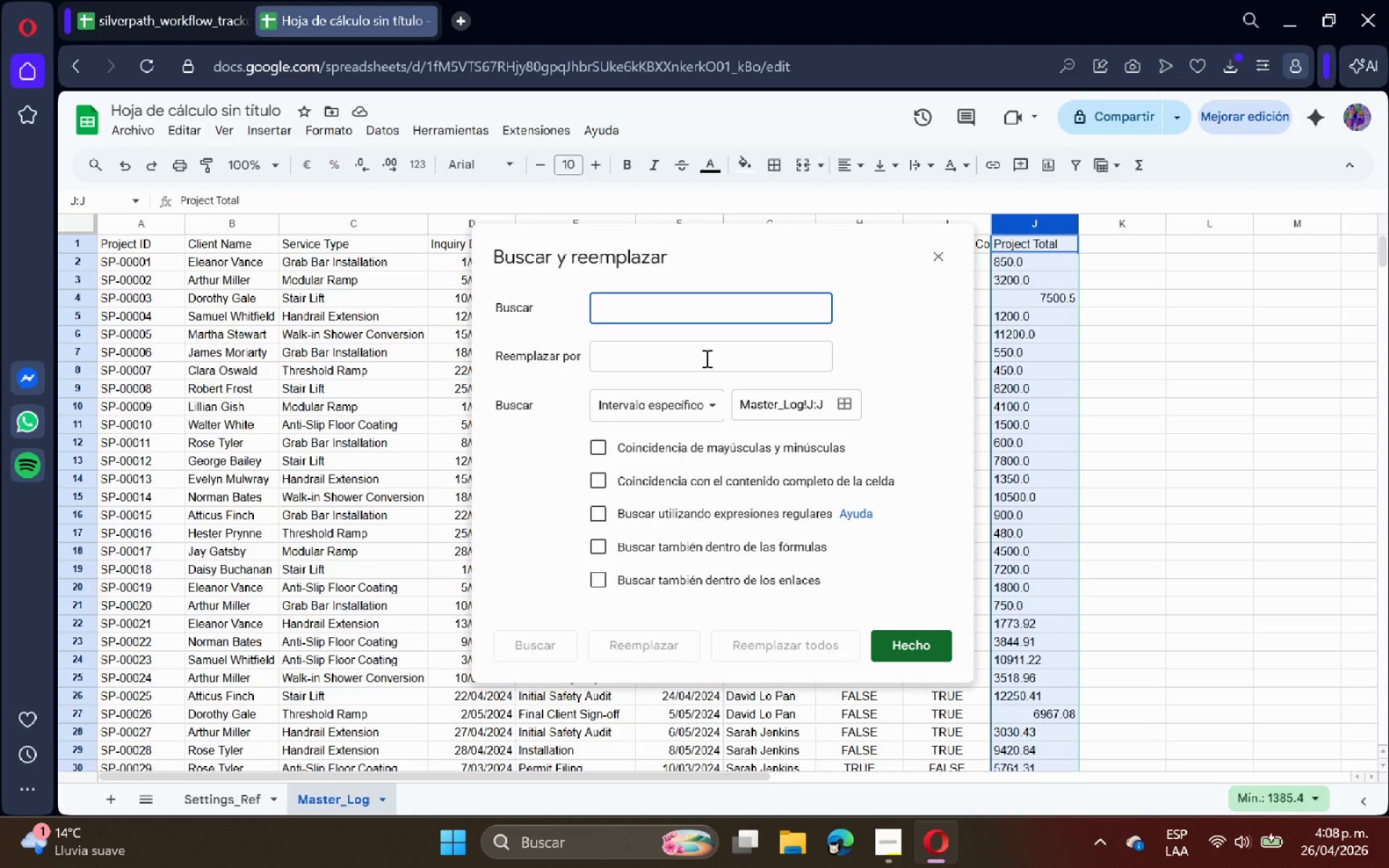 
key(Period)
 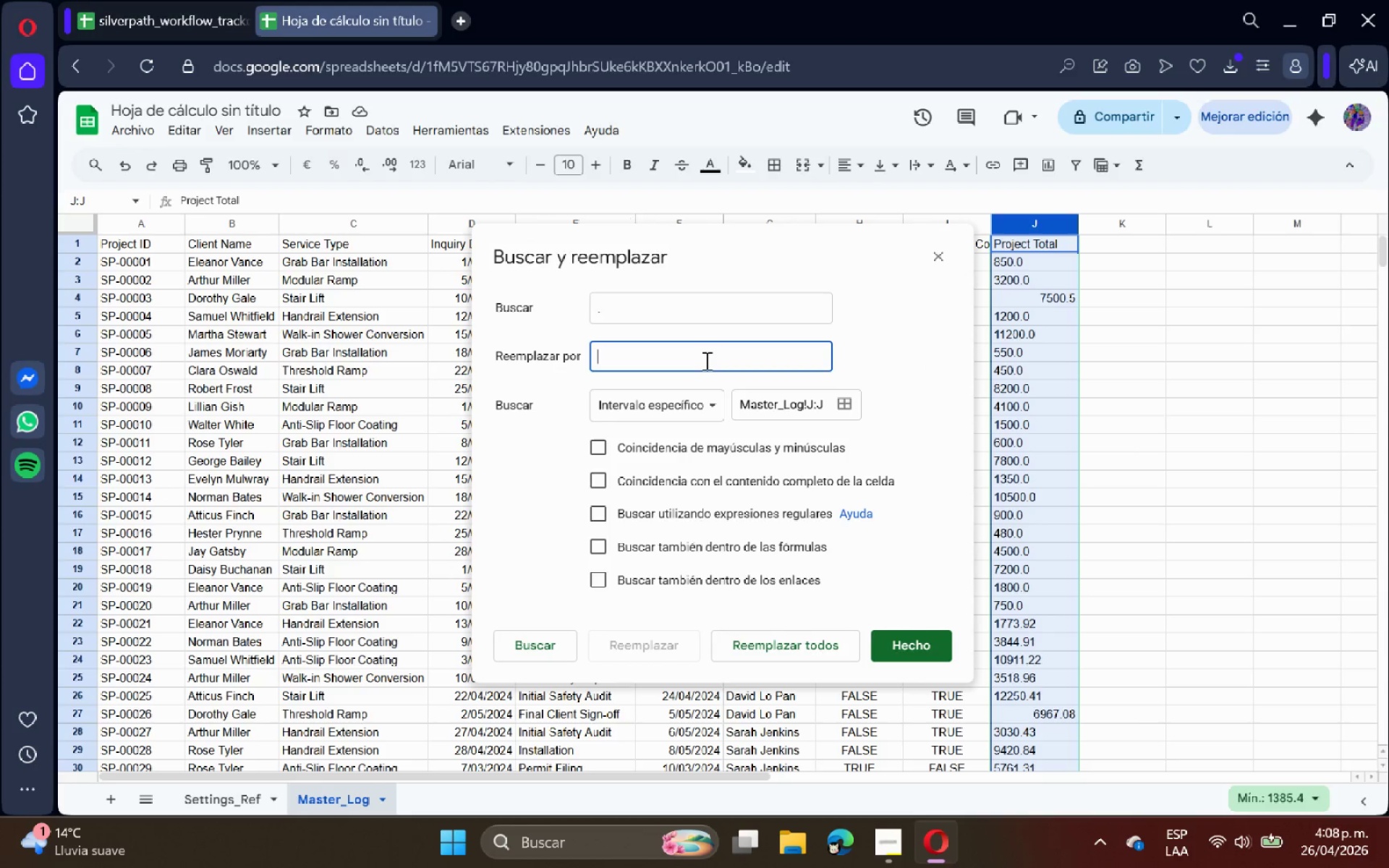 
left_click([705, 360])
 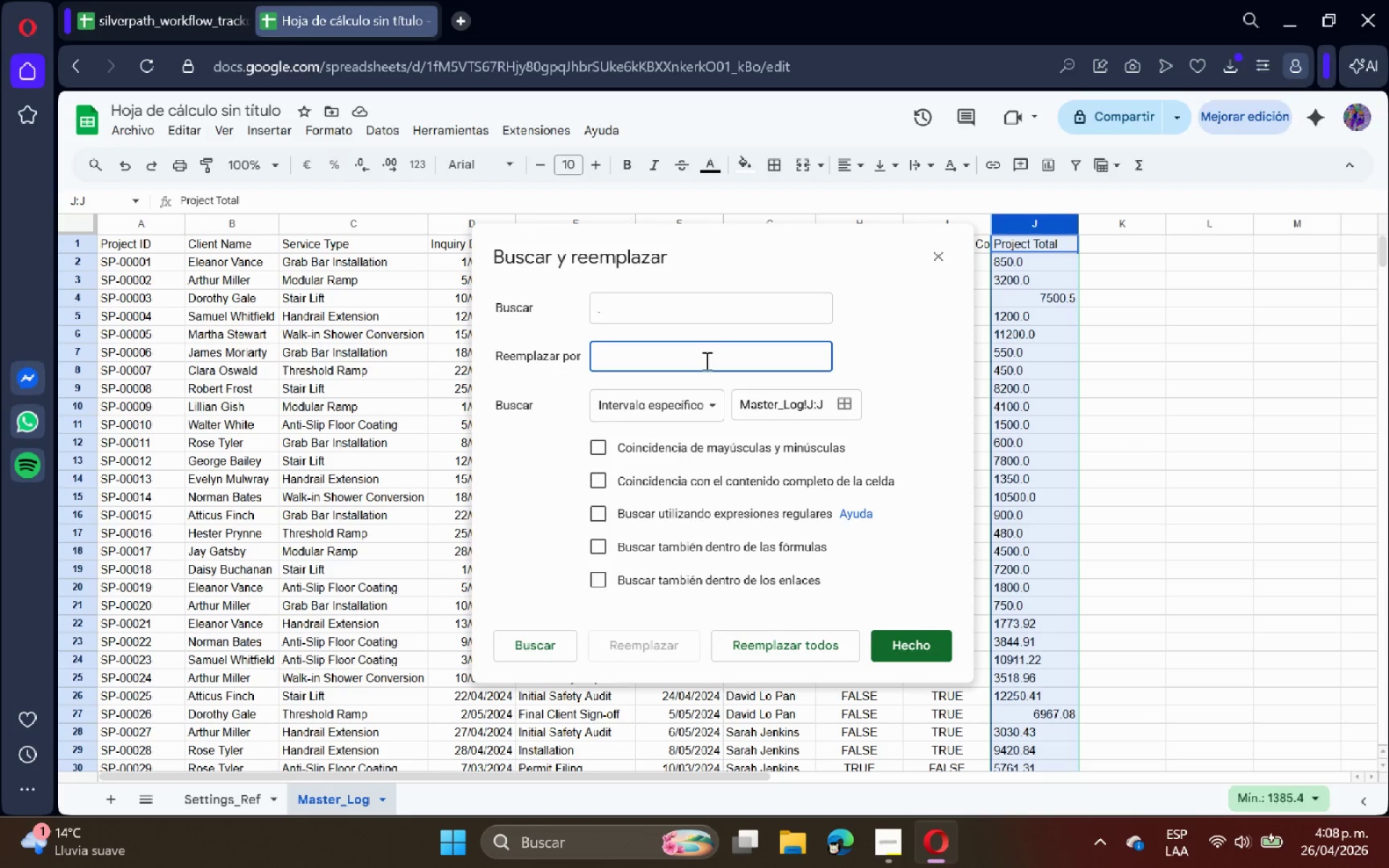 
key(Comma)
 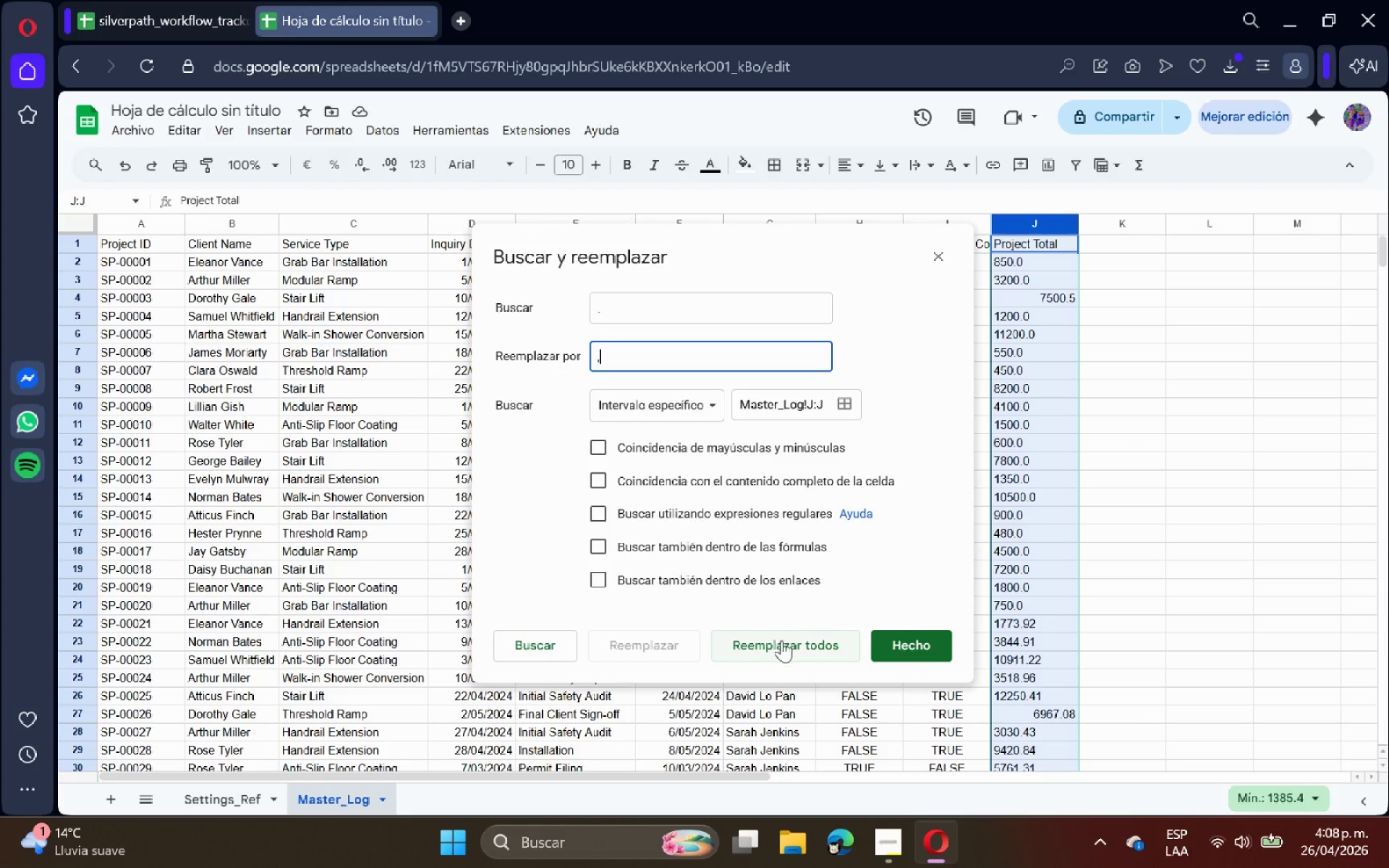 
left_click([782, 640])
 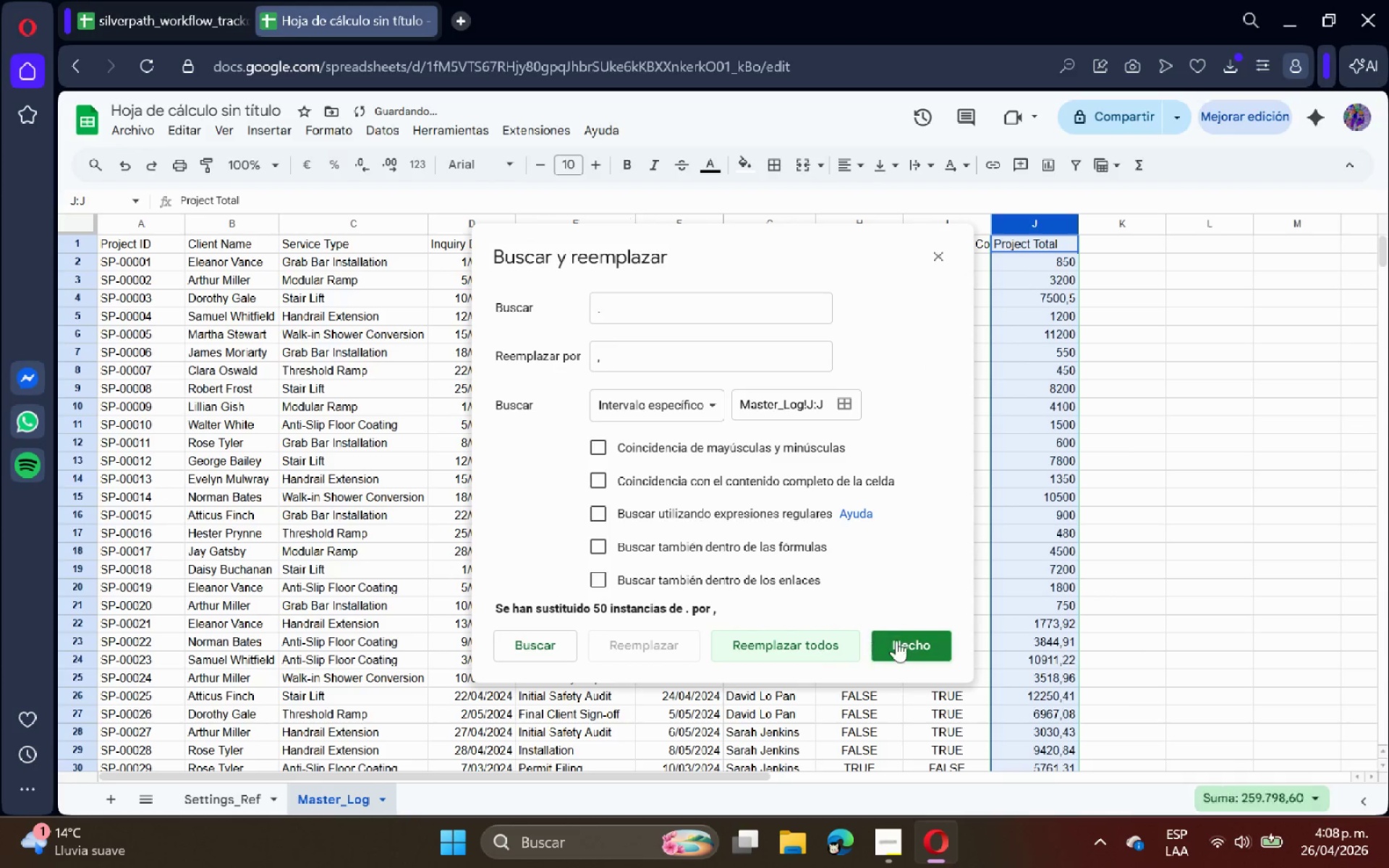 
left_click([901, 640])
 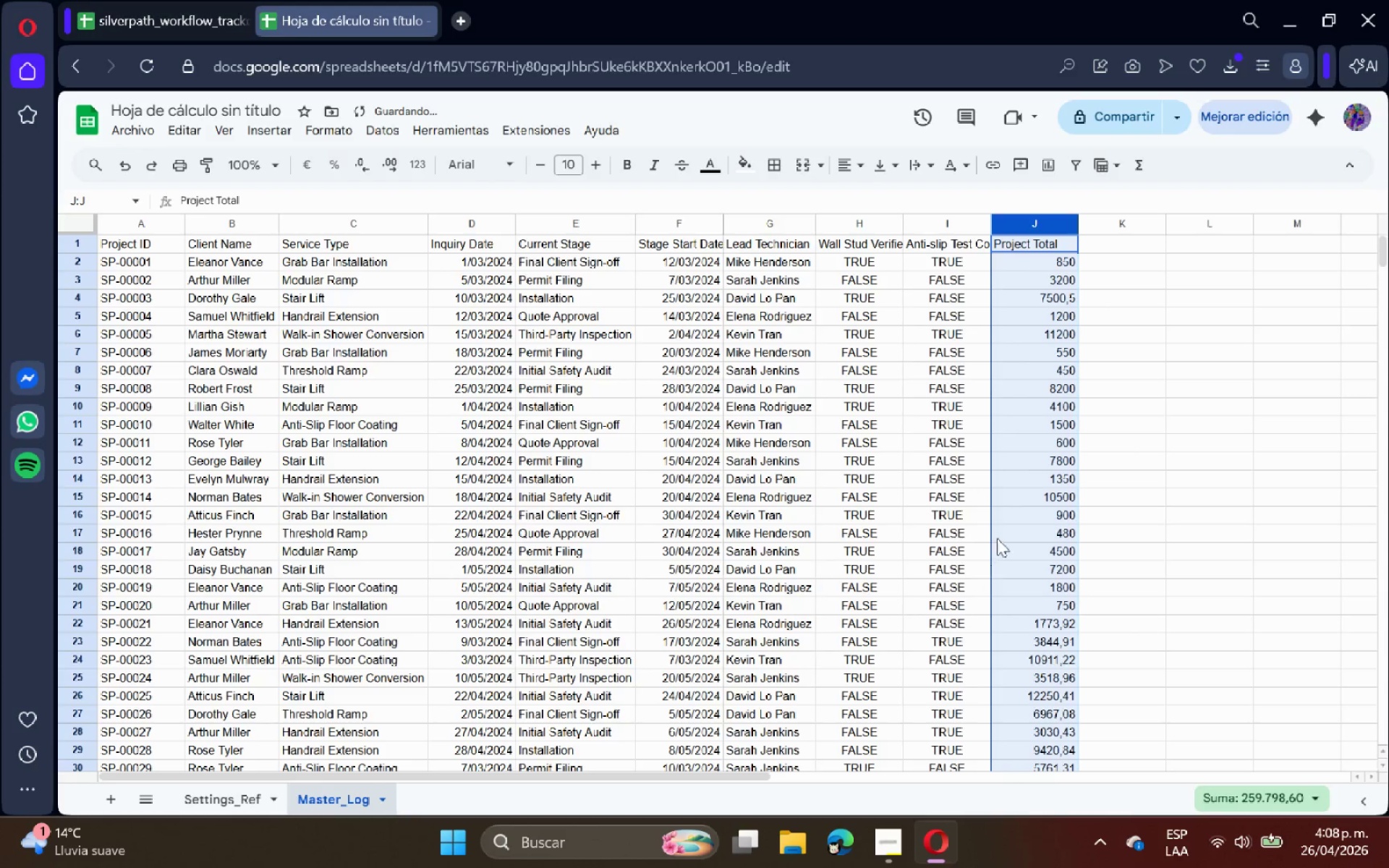 
scroll: coordinate [1011, 522], scroll_direction: up, amount: 7.0
 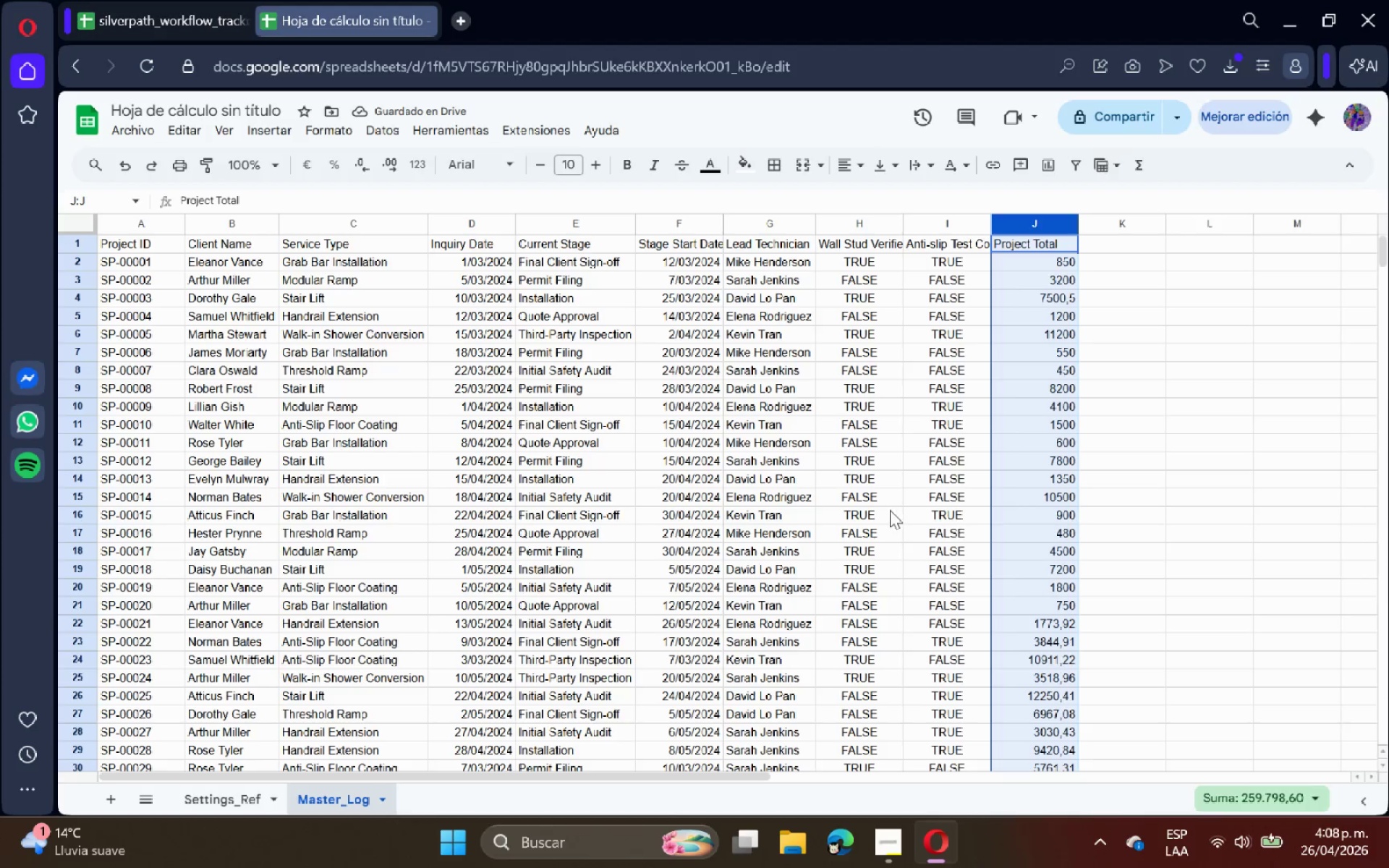 
left_click([888, 510])
 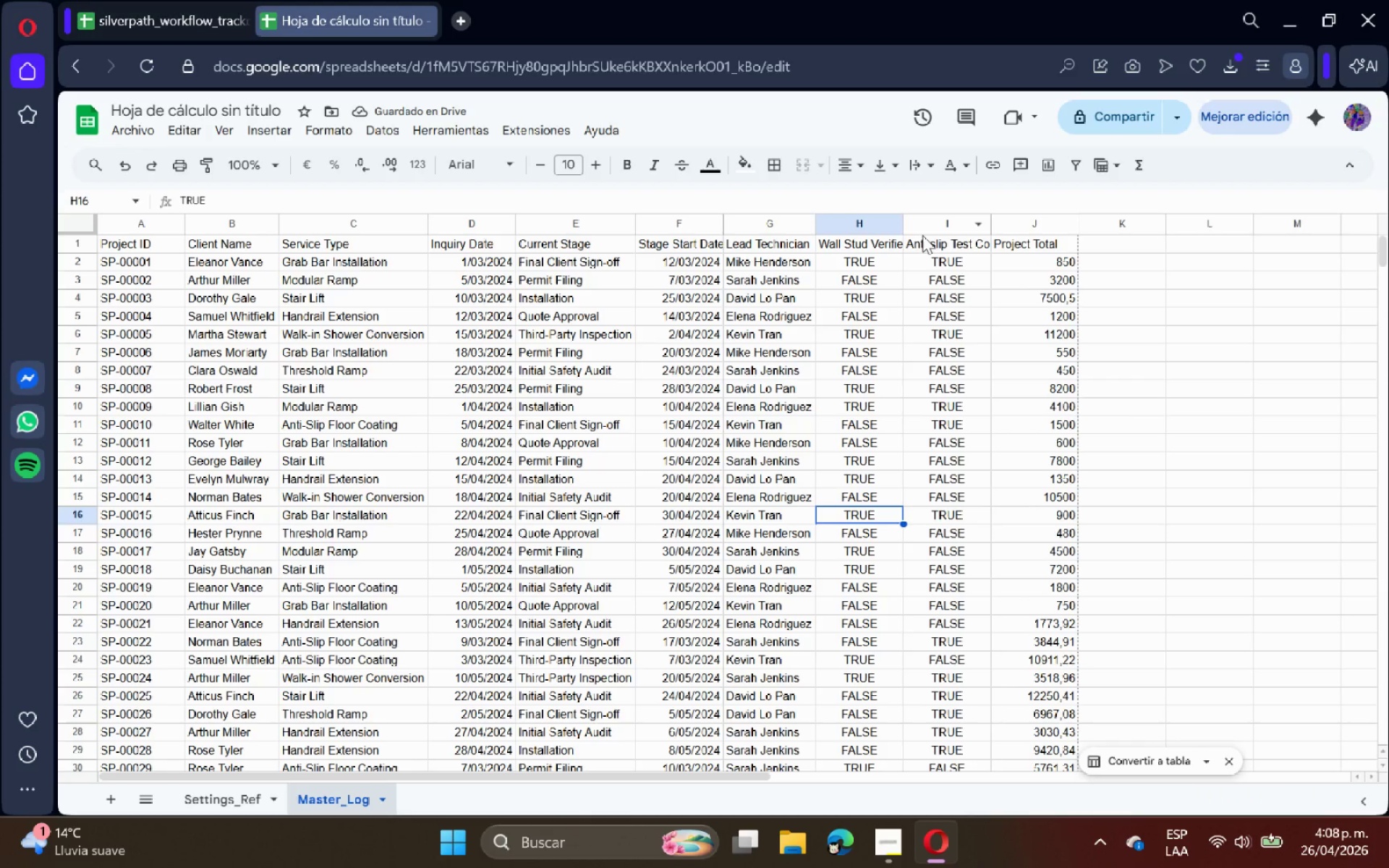 
double_click([901, 219])
 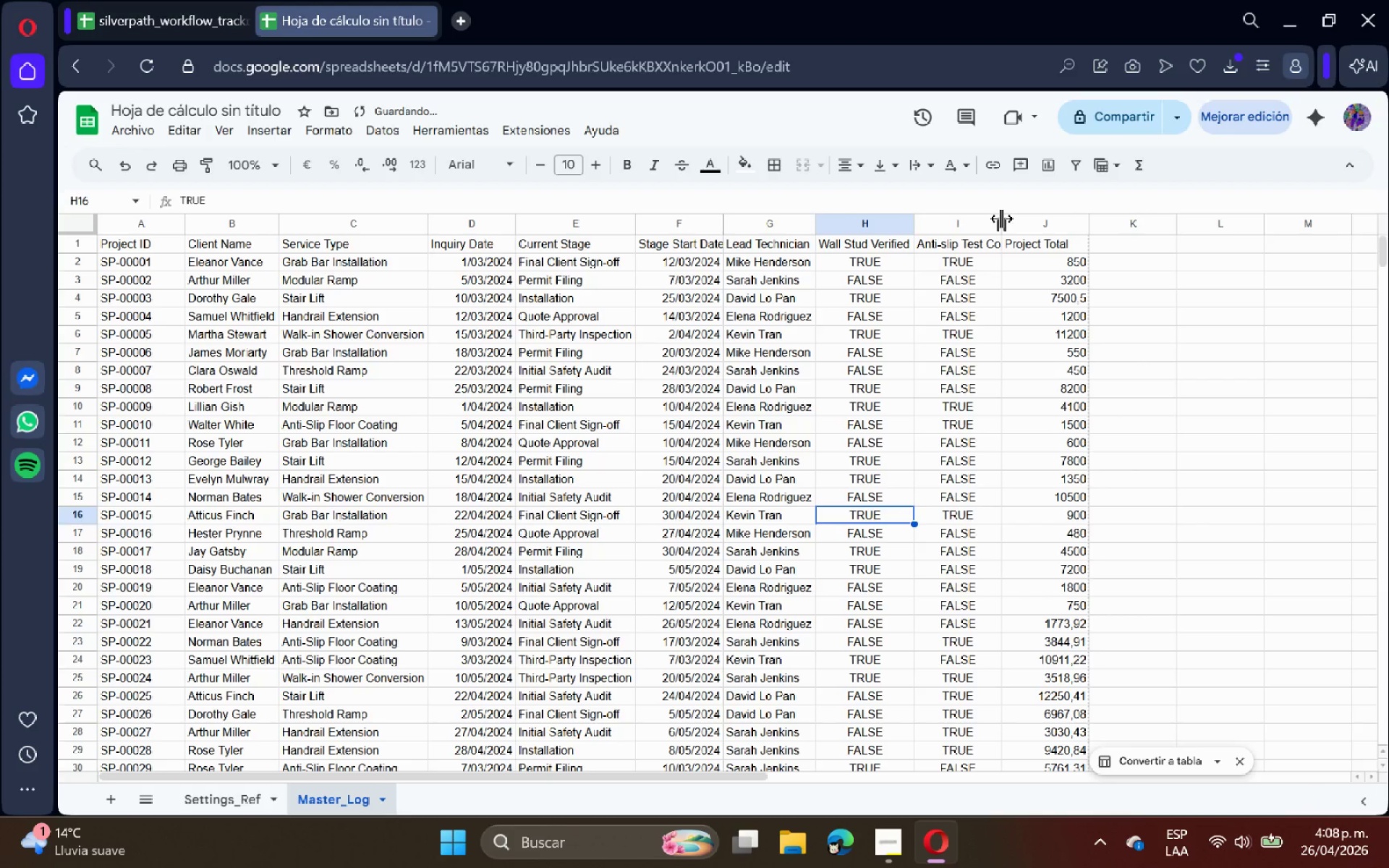 
double_click([1001, 218])
 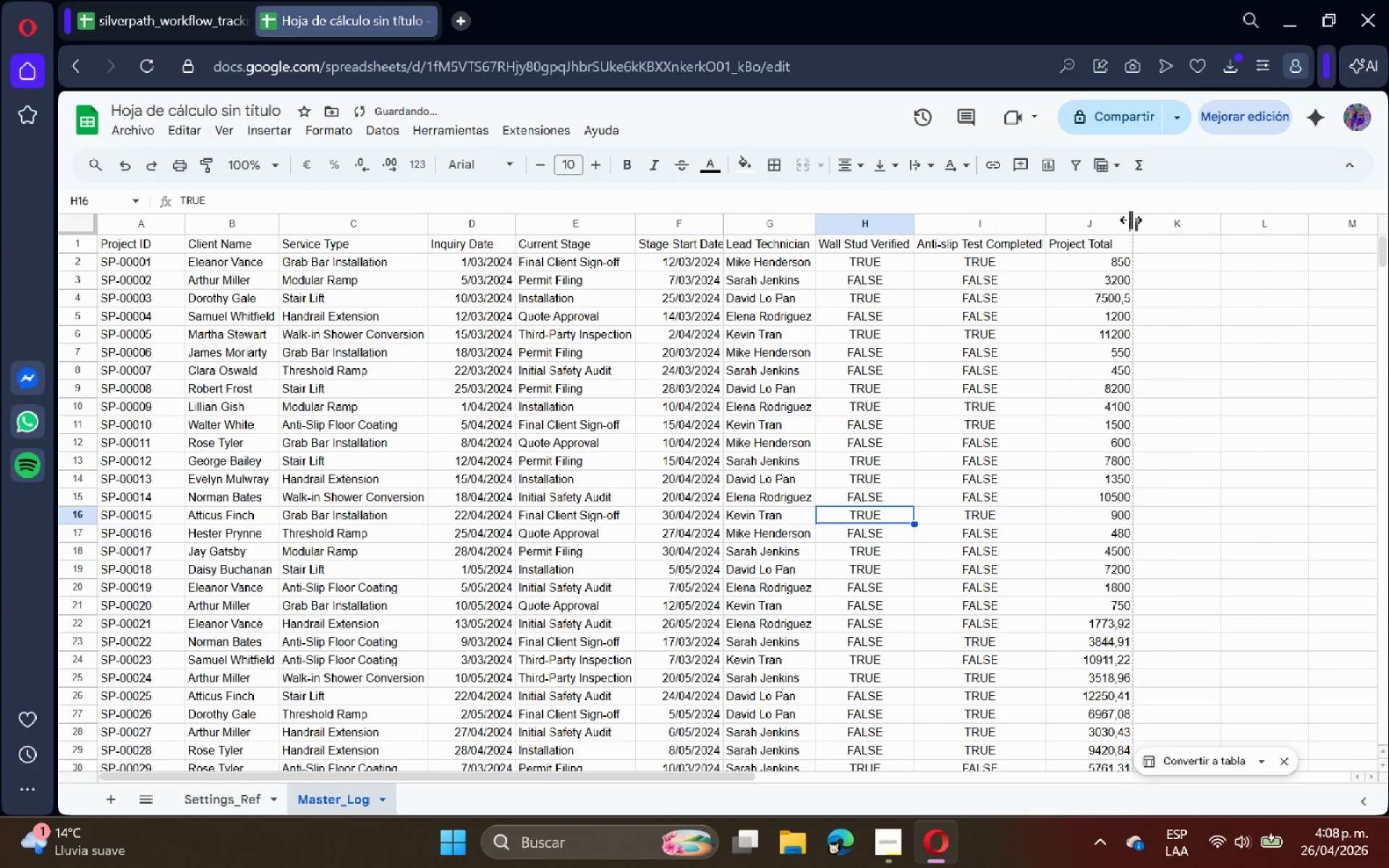 
double_click([1131, 220])
 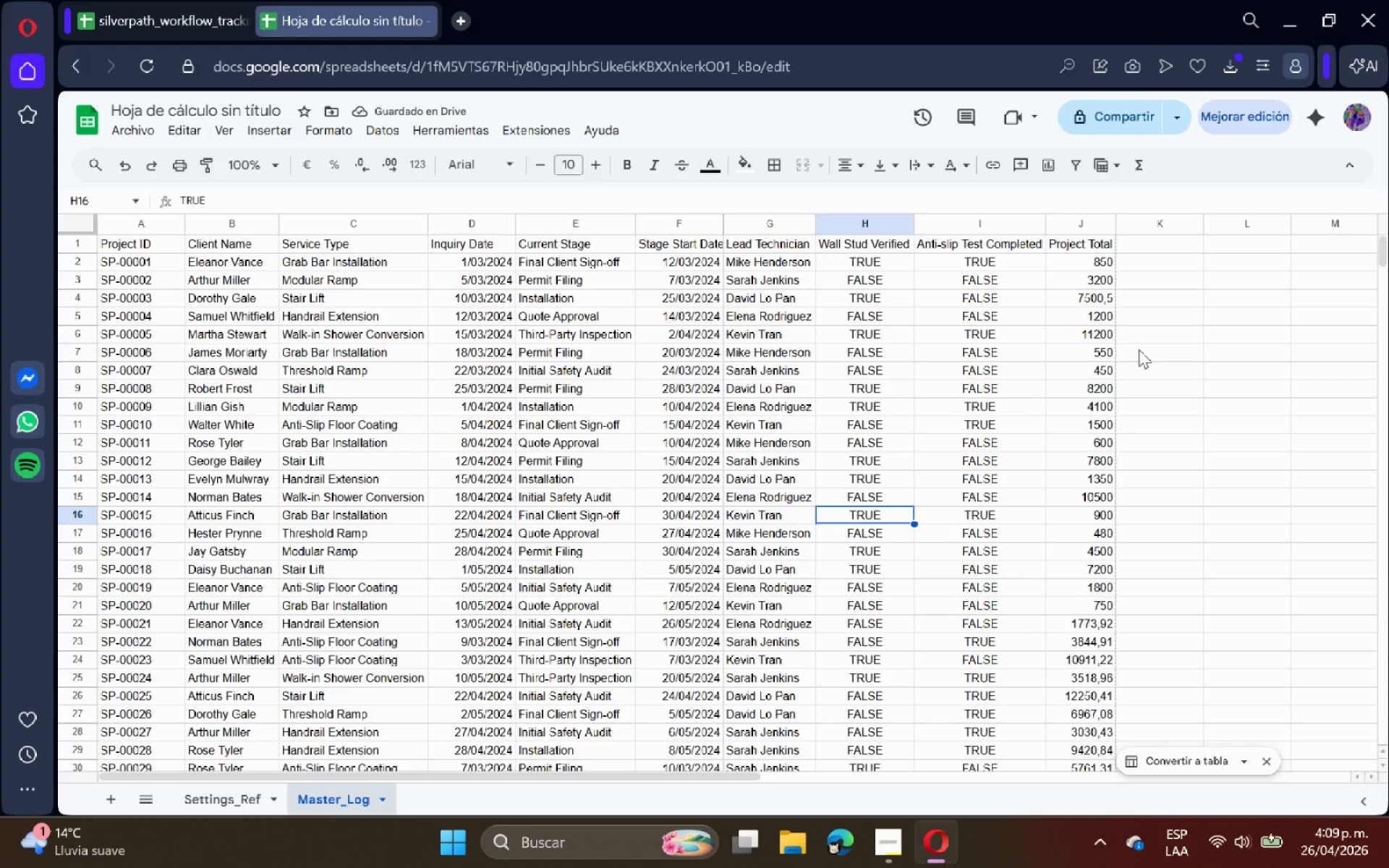 
wait(9.08)
 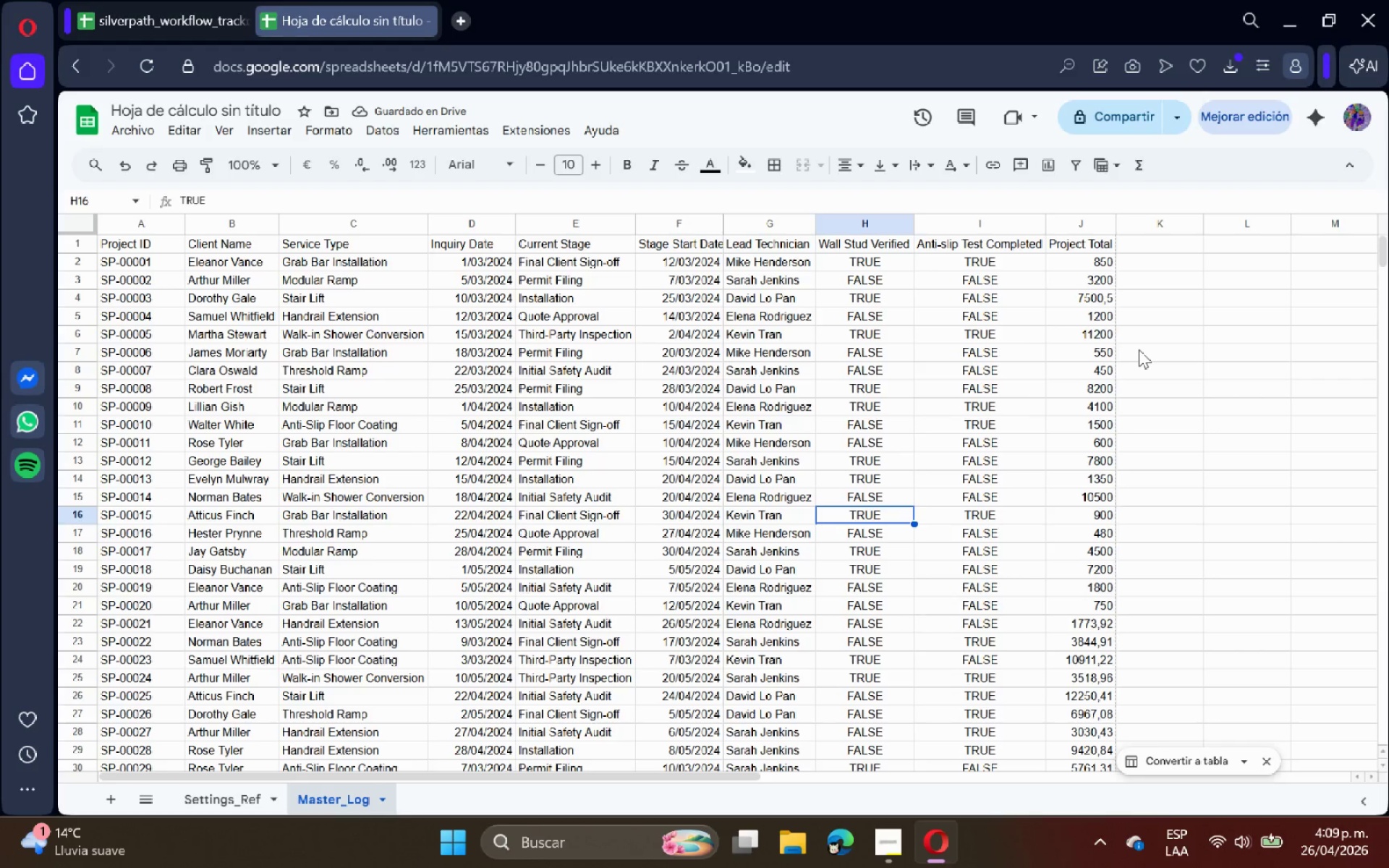 
left_click([572, 218])
 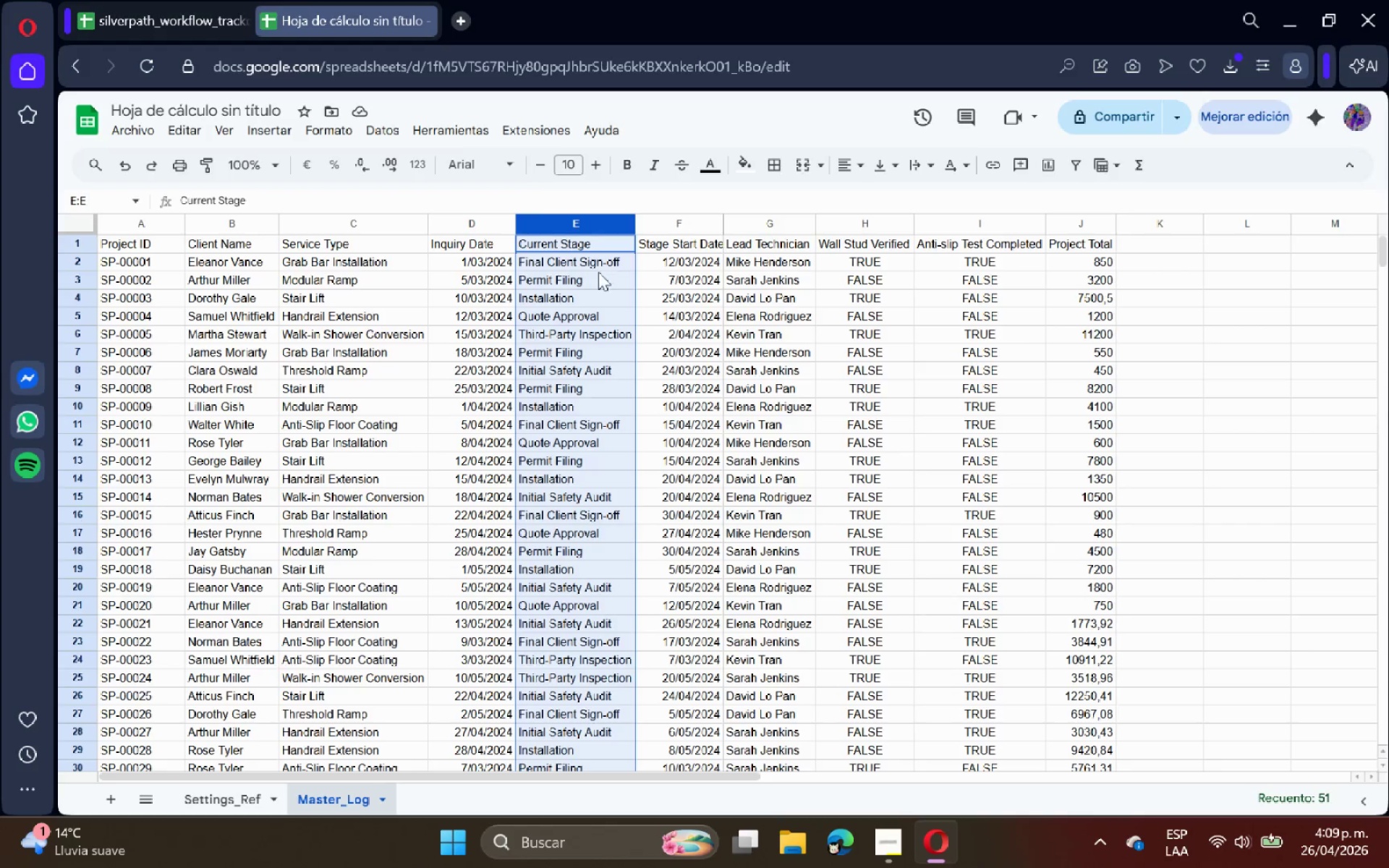 
wait(6.03)
 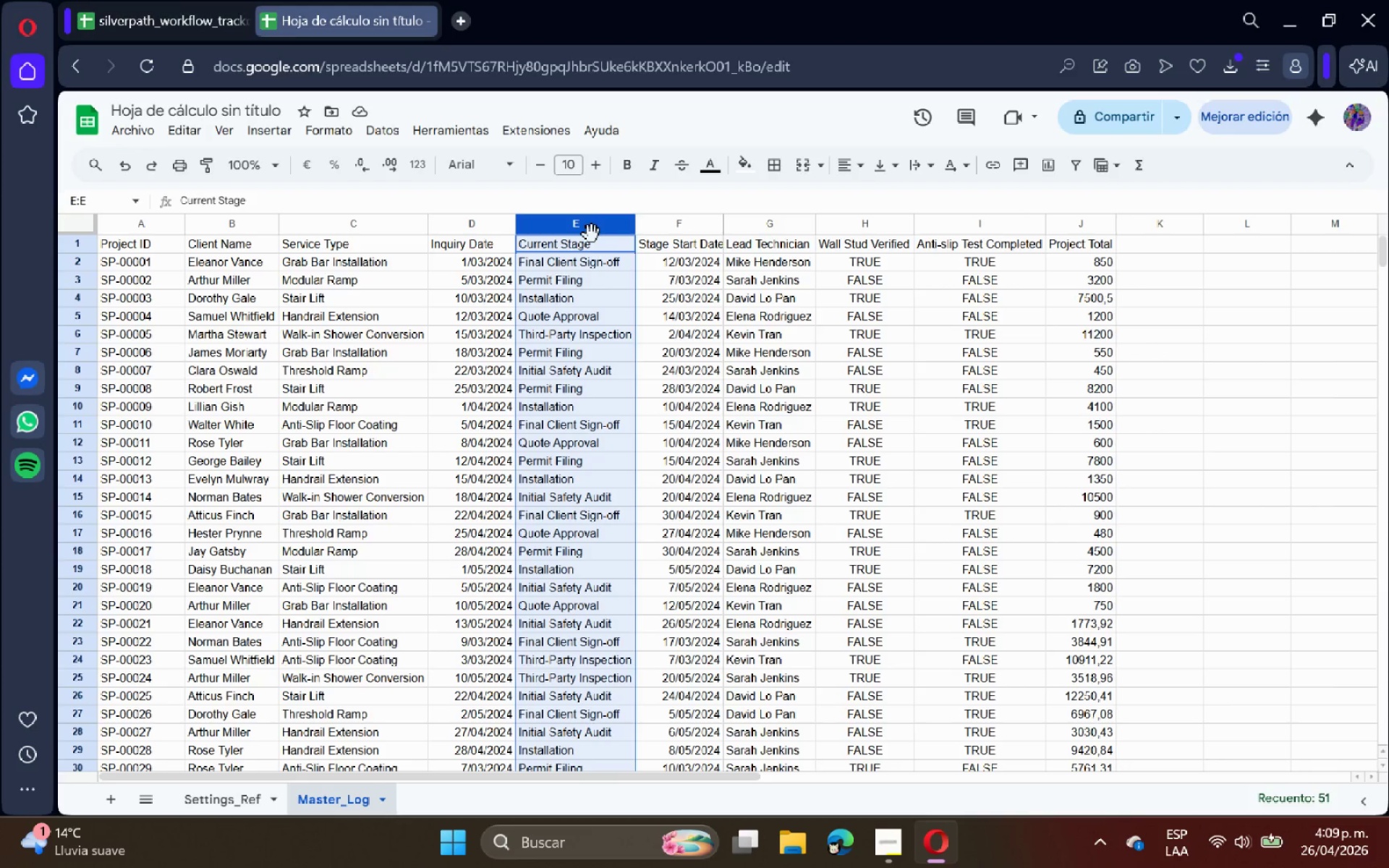 
left_click([373, 131])
 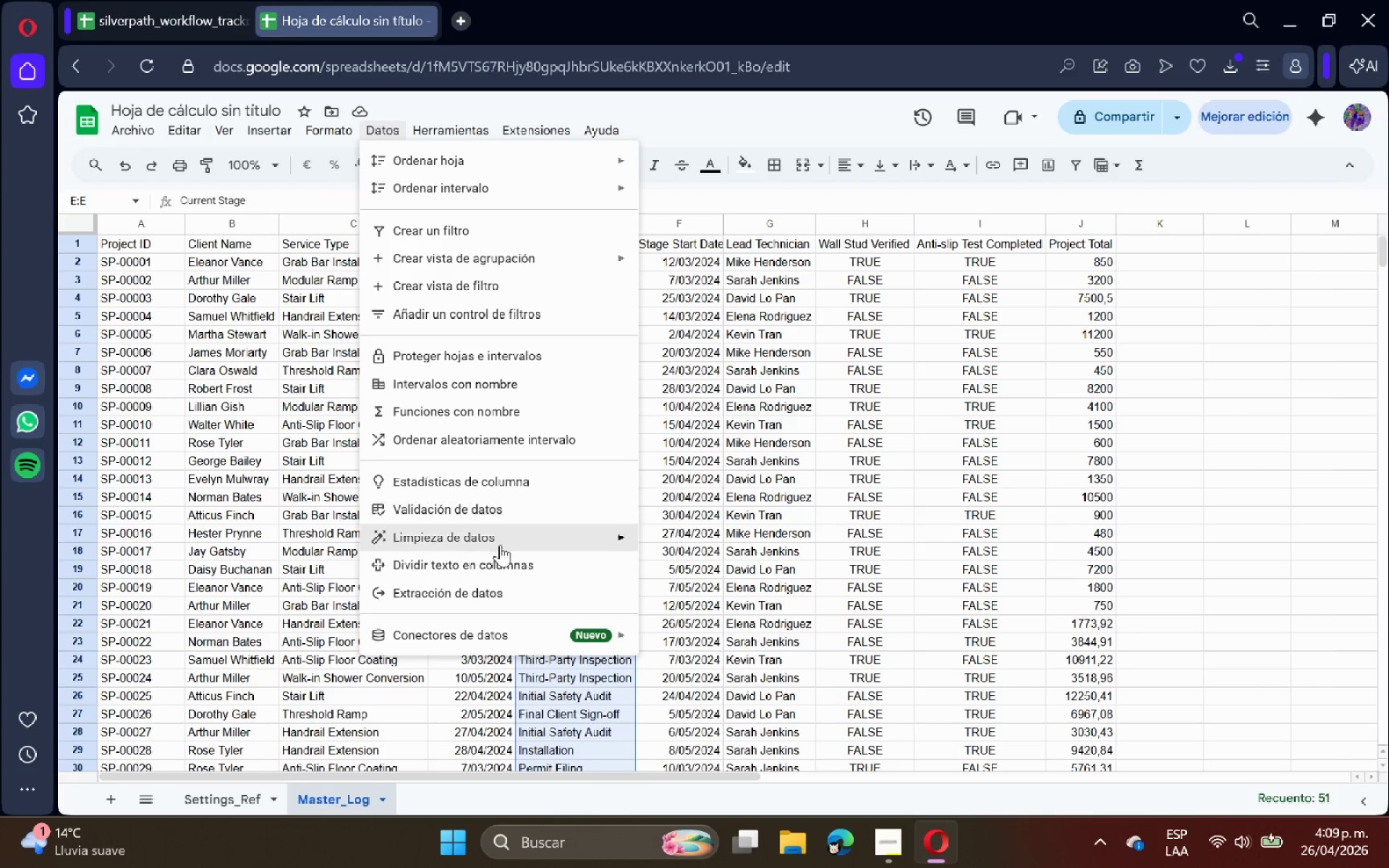 
left_click([493, 510])
 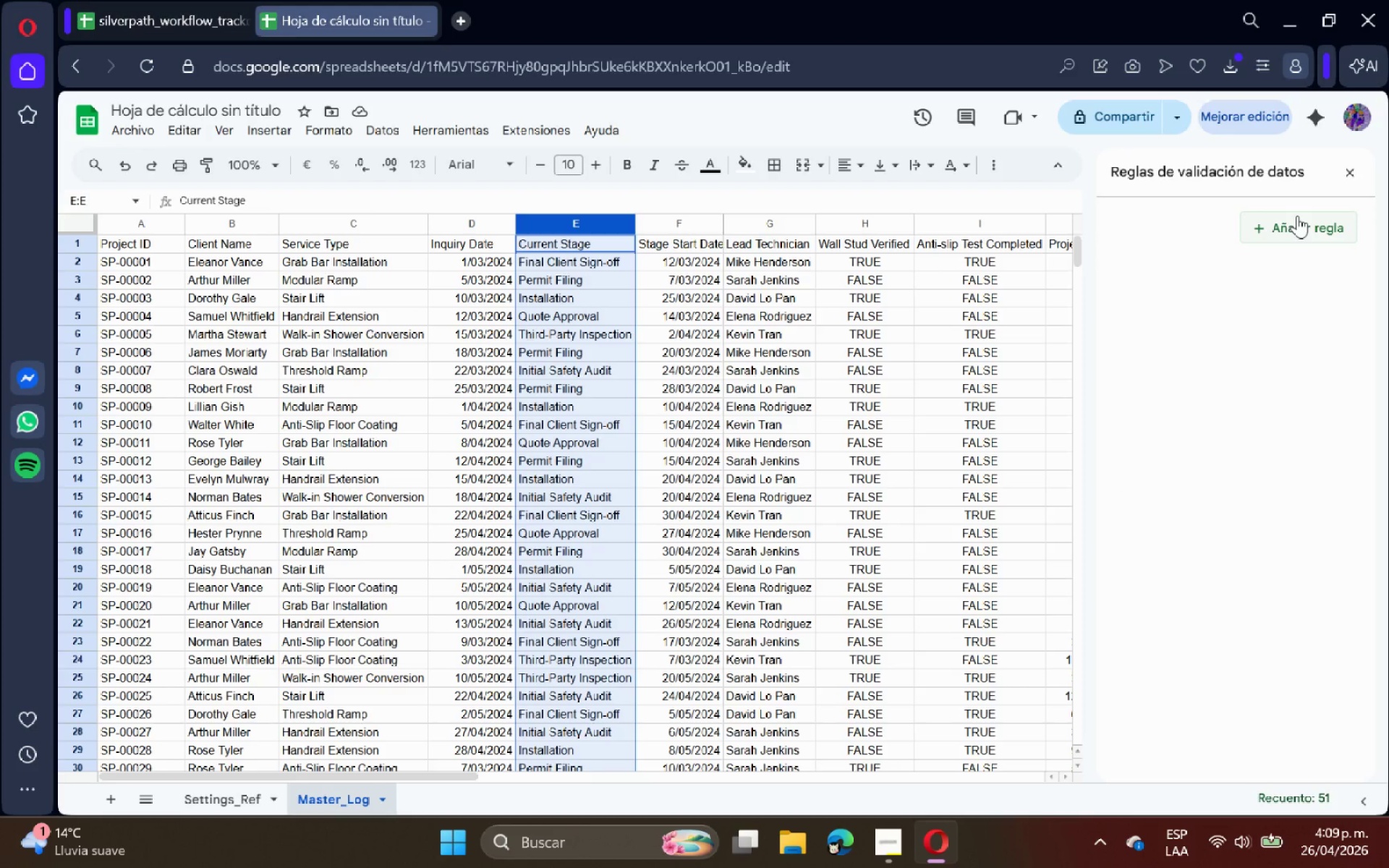 
left_click([1297, 216])
 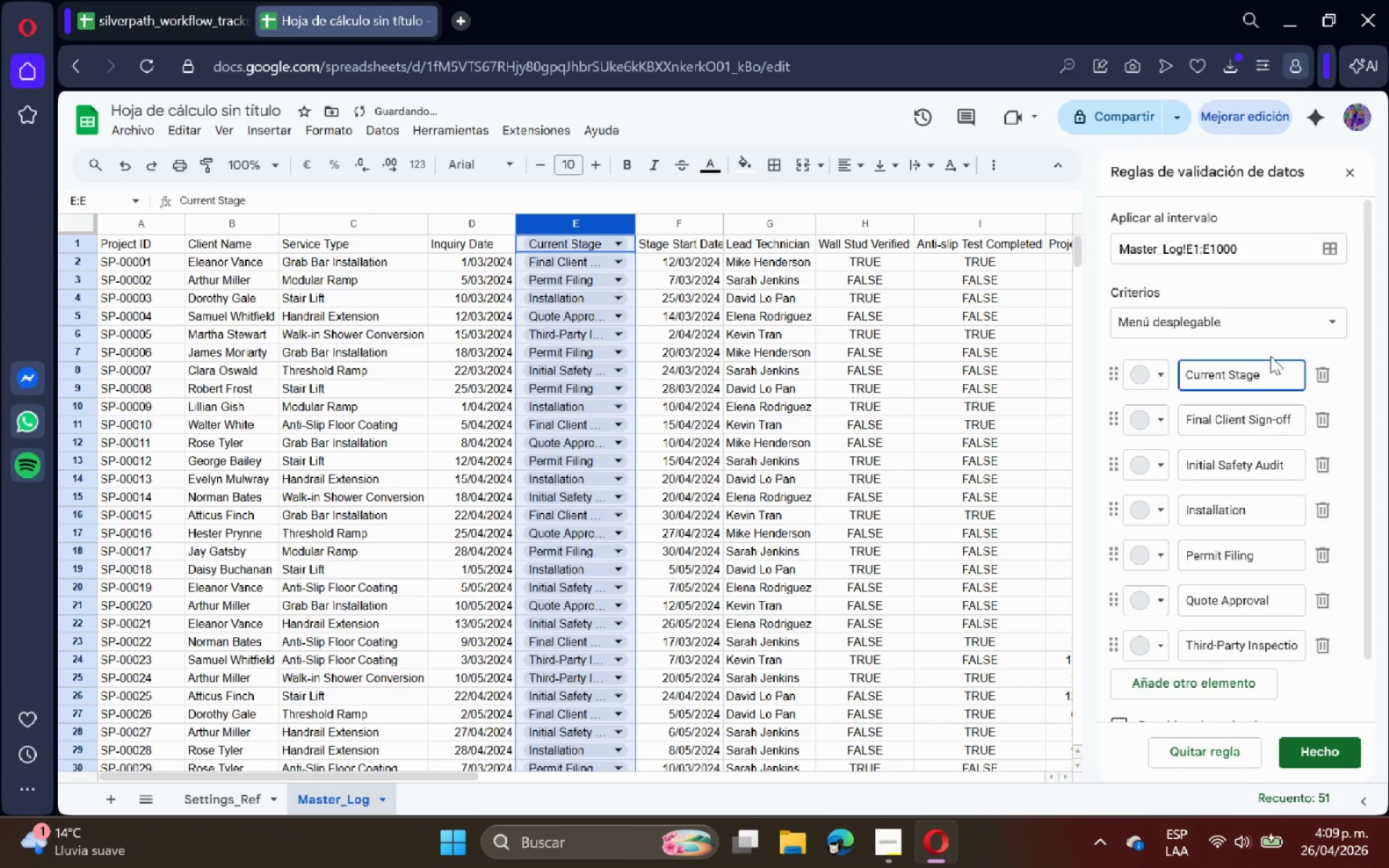 
left_click([1315, 367])
 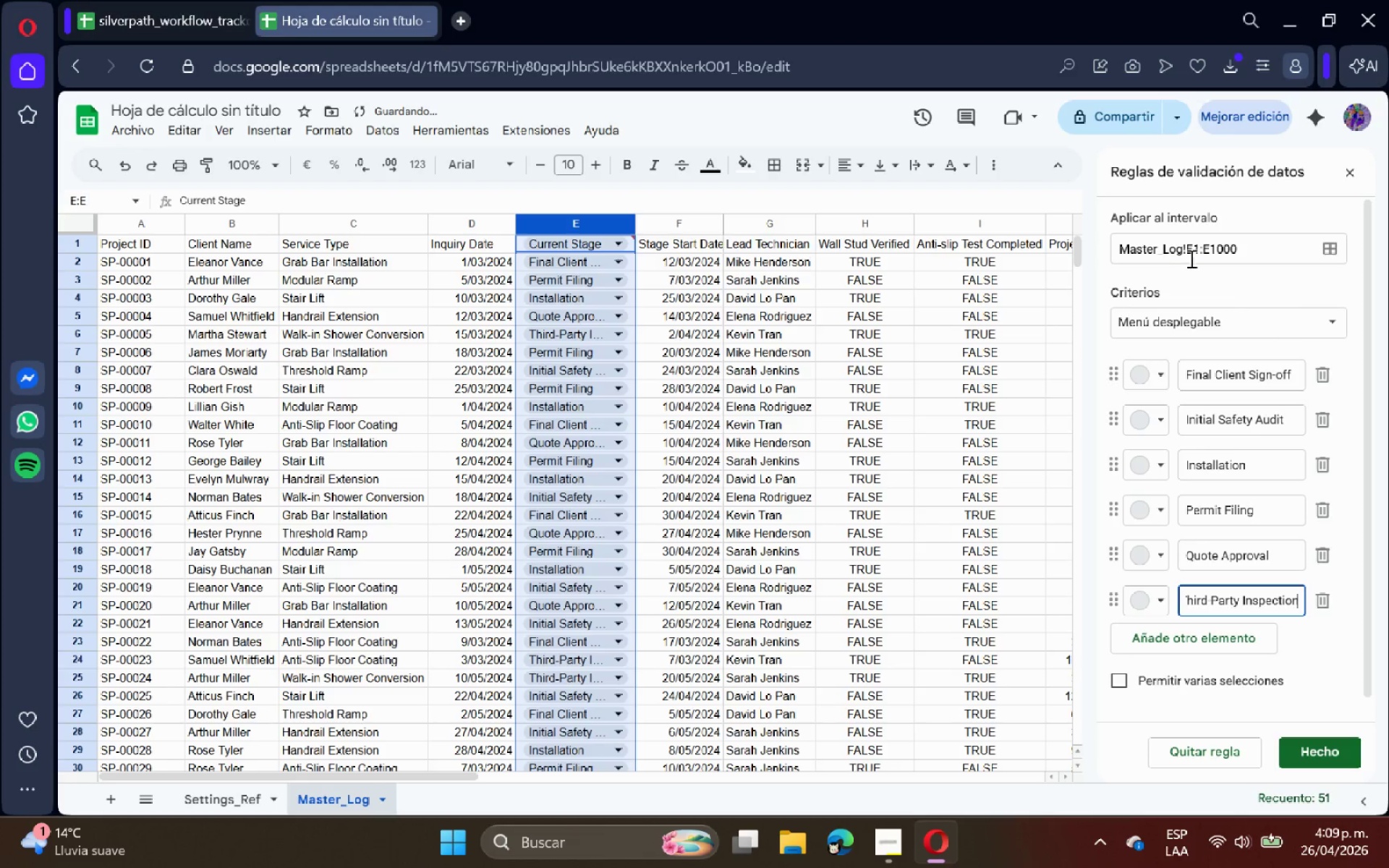 
left_click([1197, 253])
 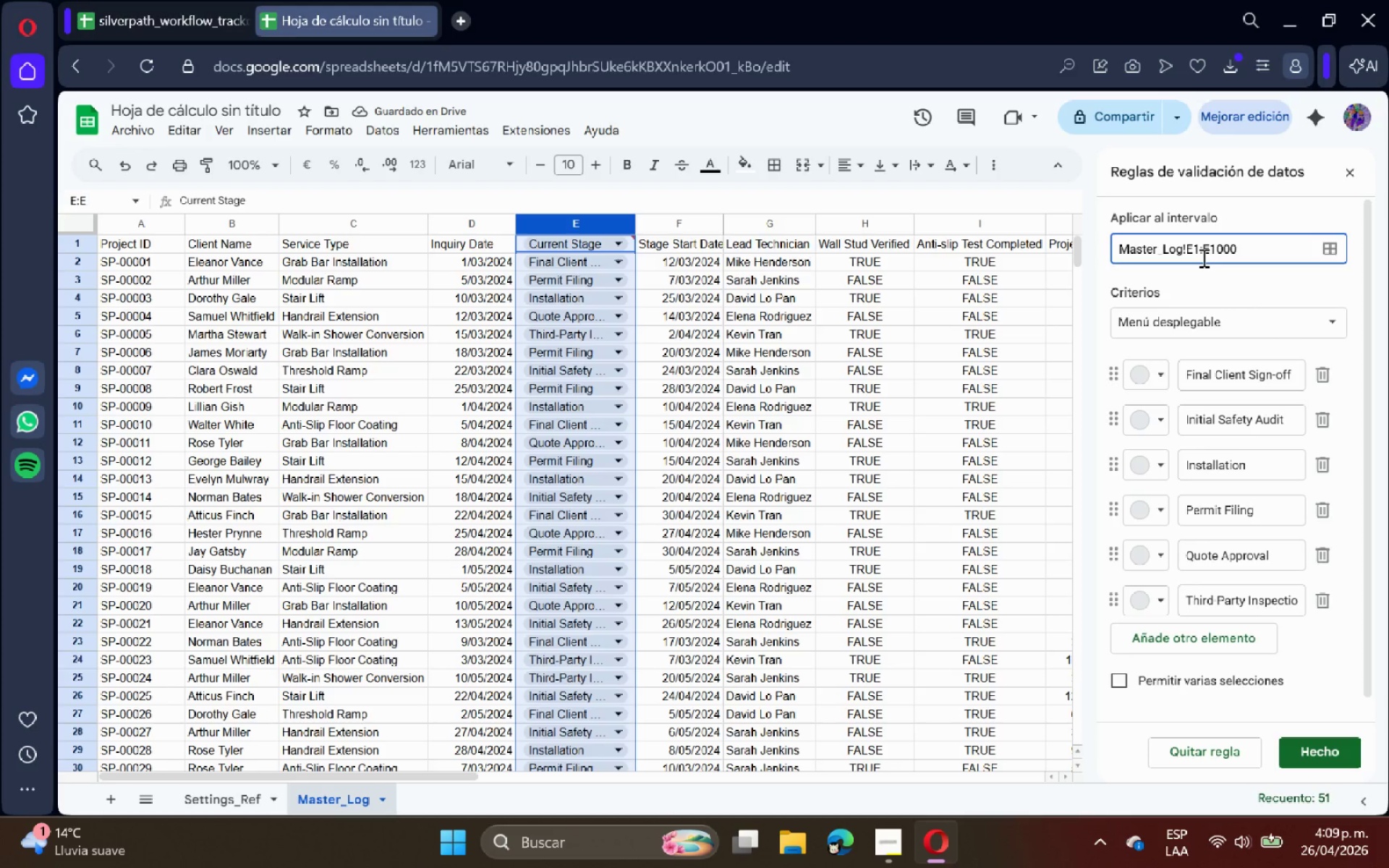 
key(Backspace)
 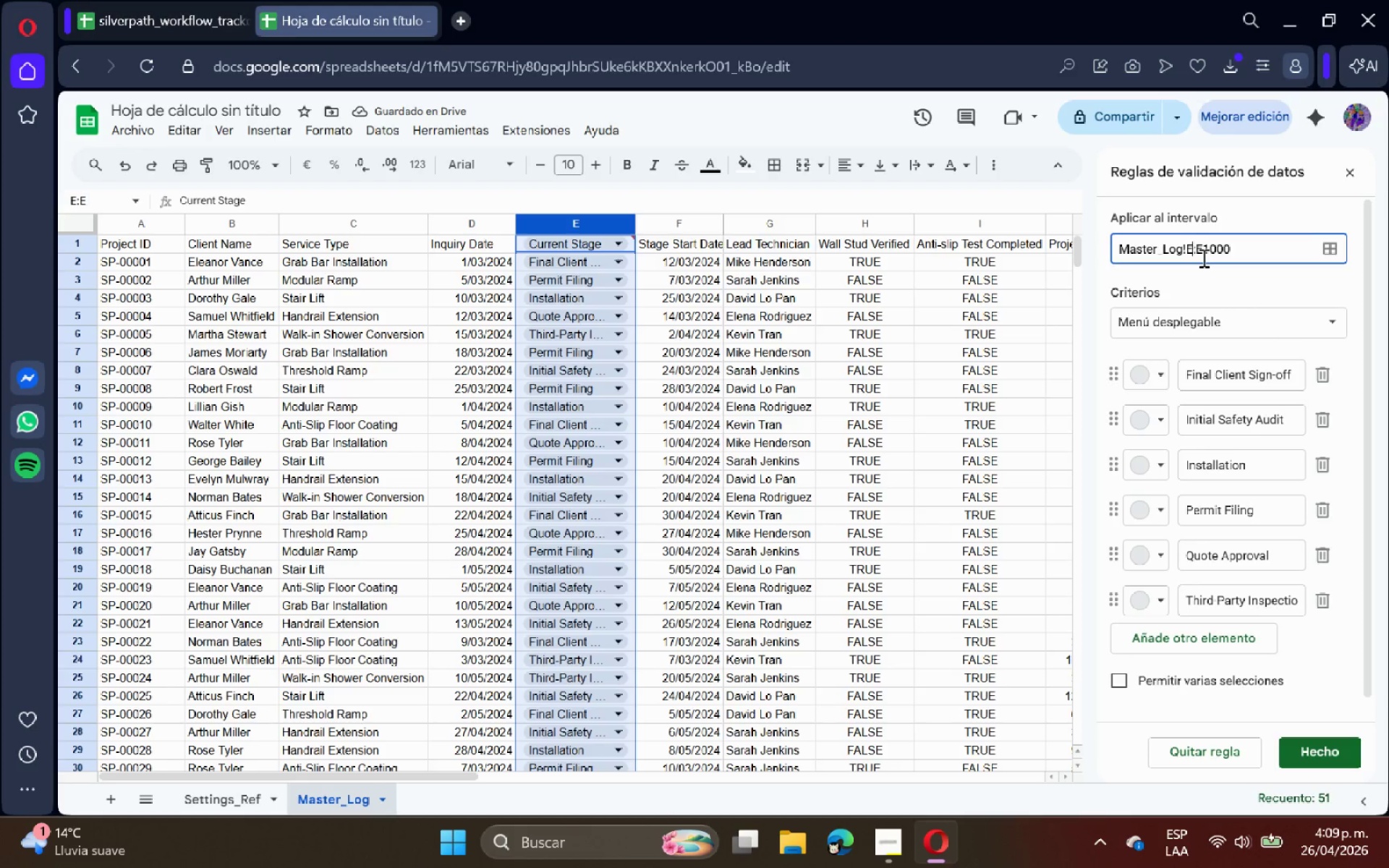 
key(2)
 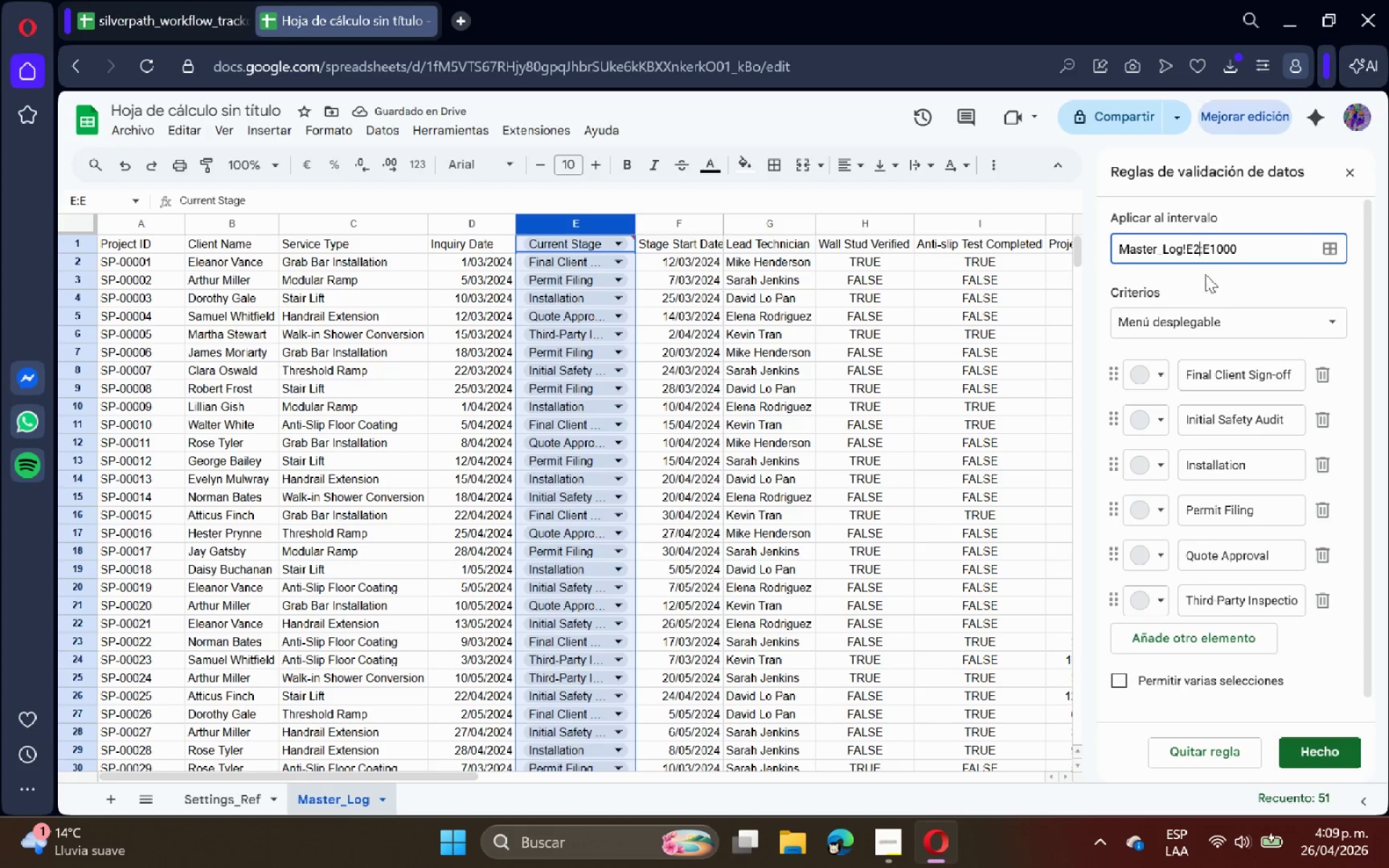 
left_click([1241, 288])
 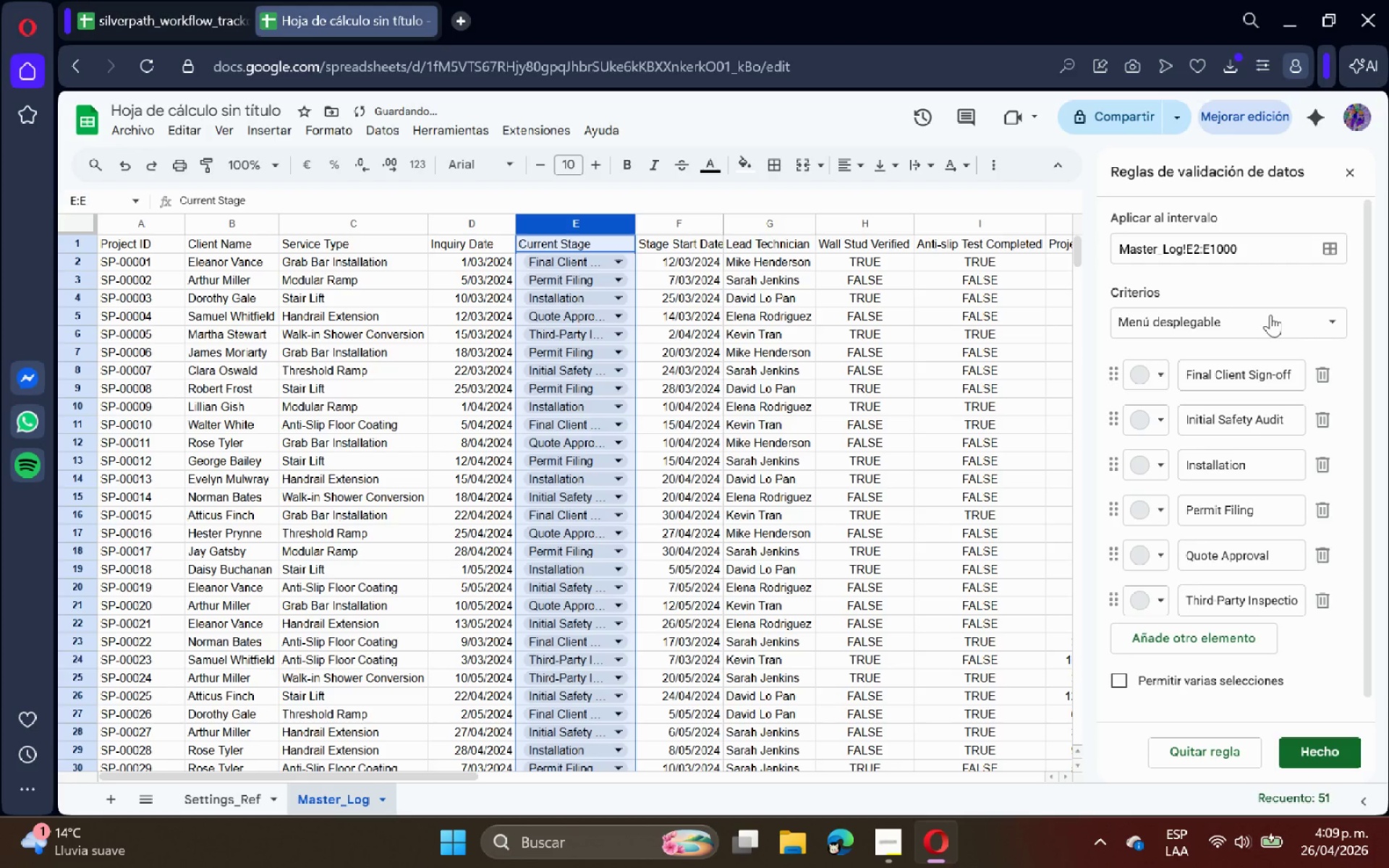 
left_click([1270, 315])
 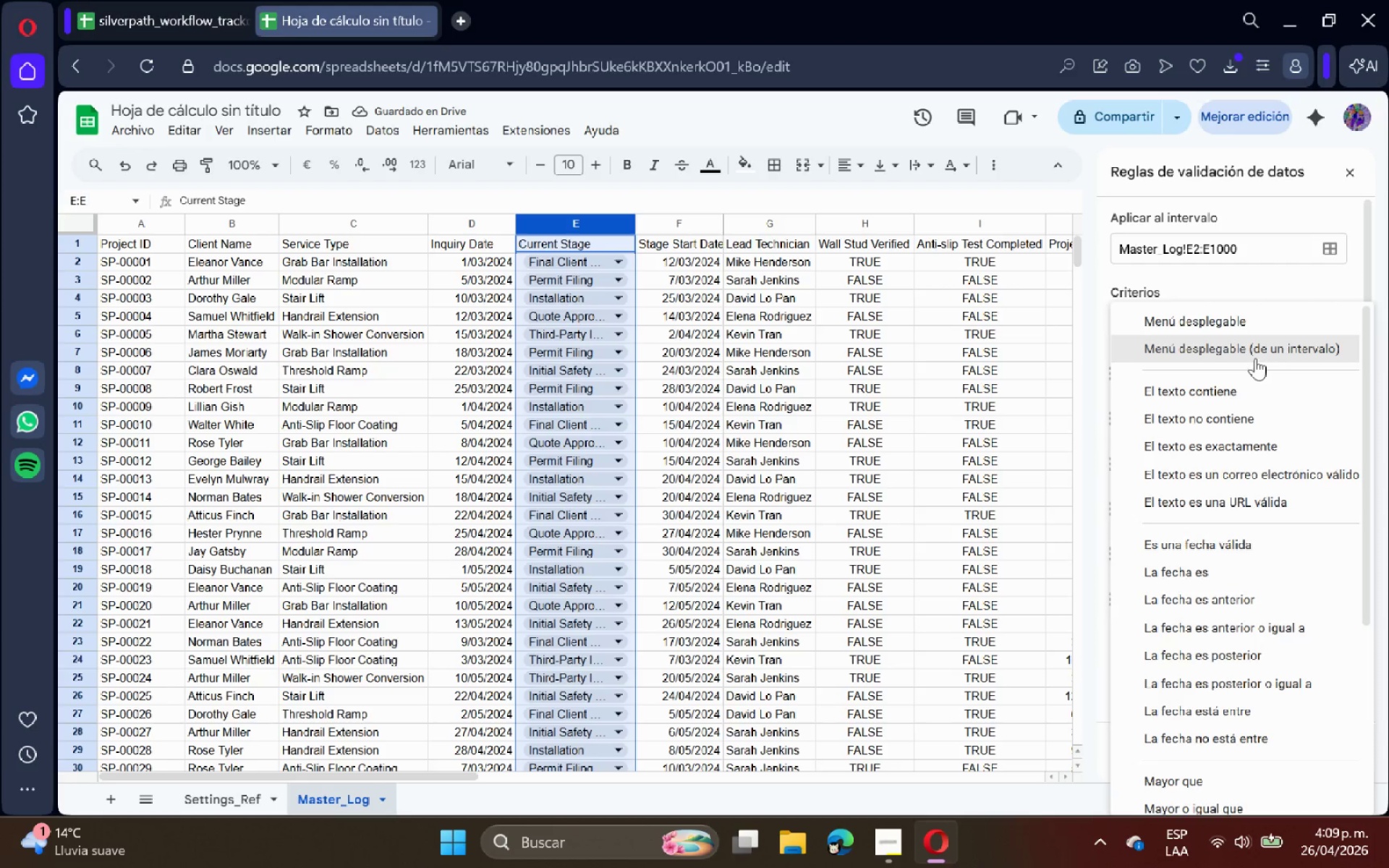 
left_click([1255, 353])
 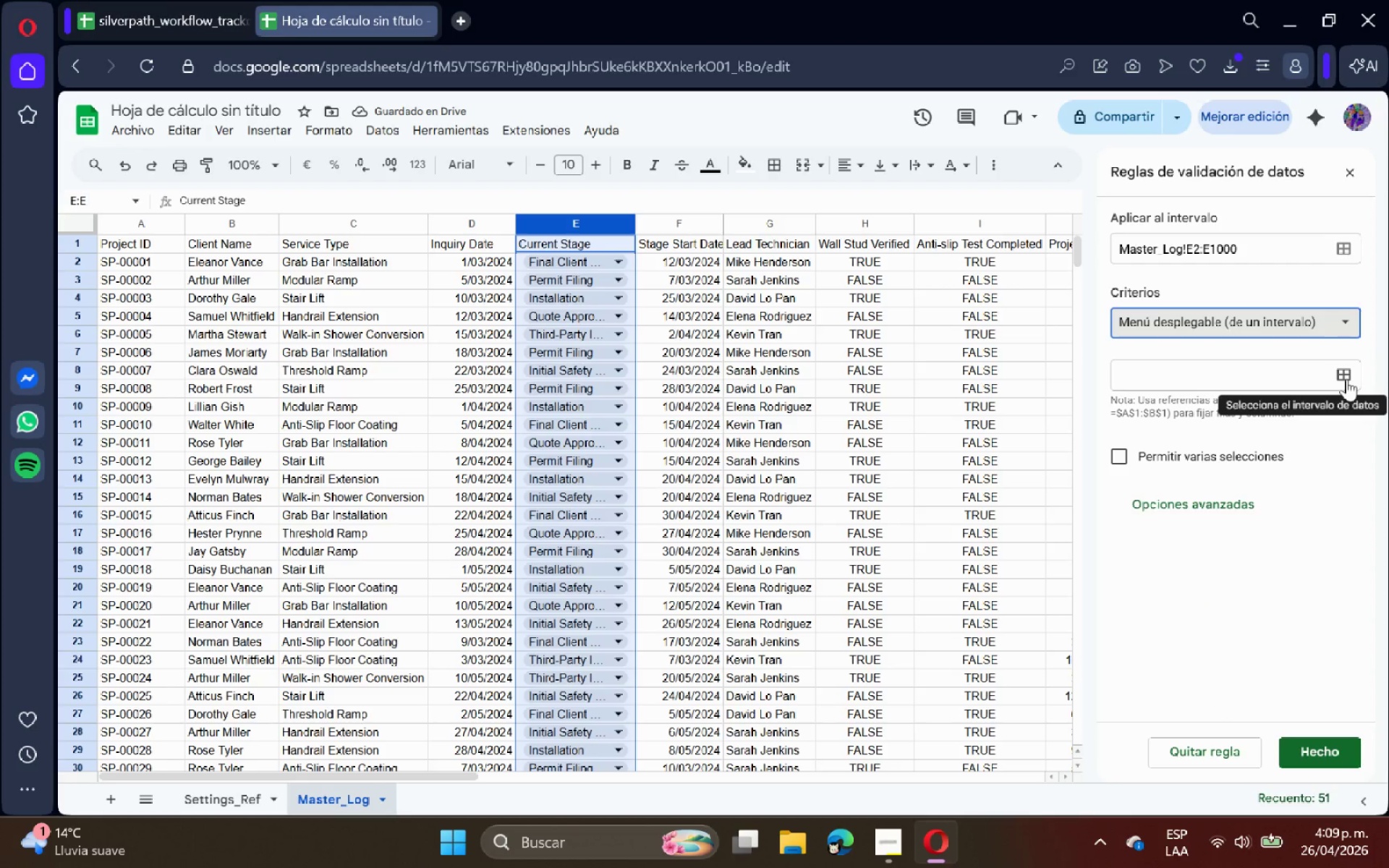 
left_click([1346, 379])
 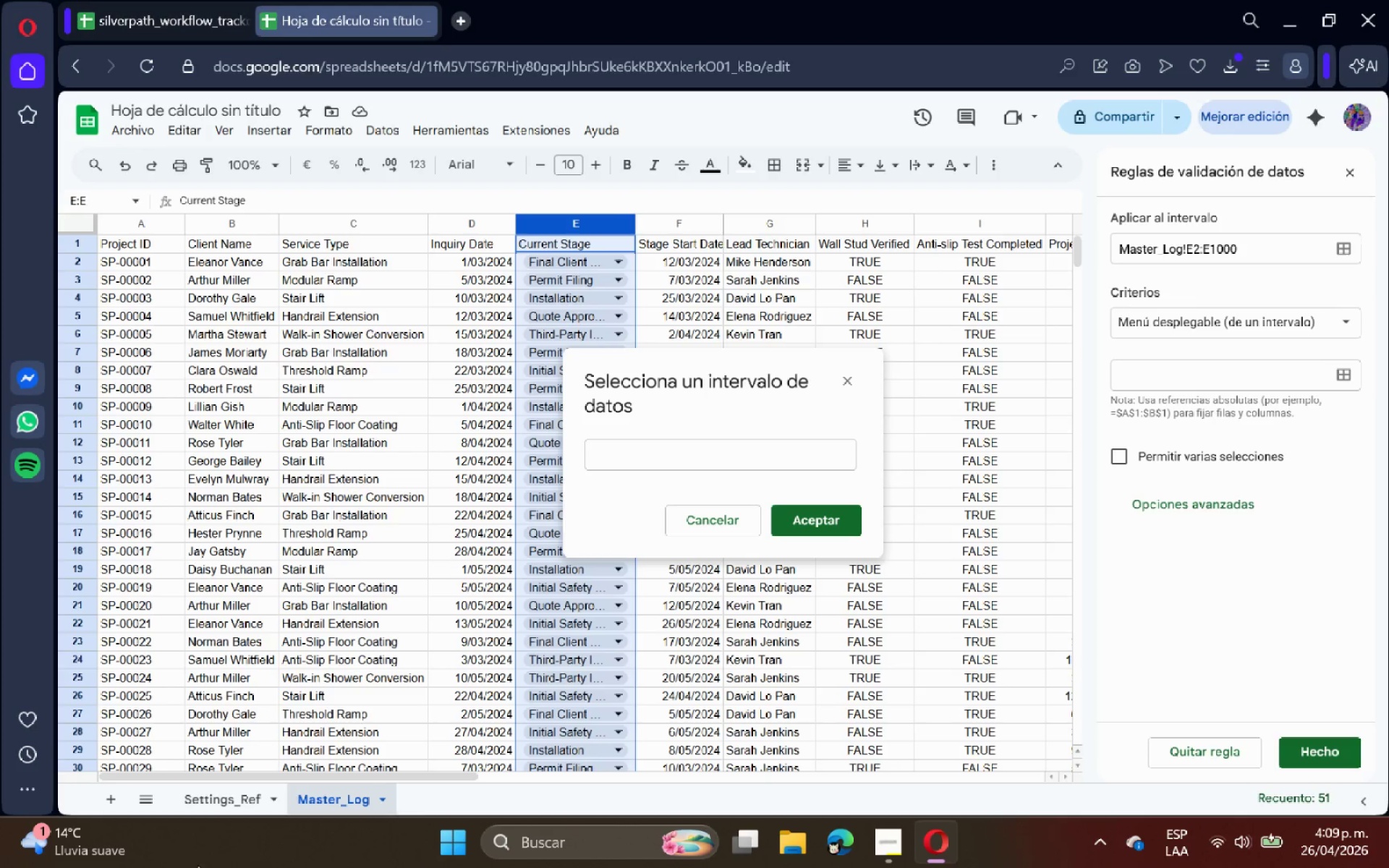 
left_click([248, 799])
 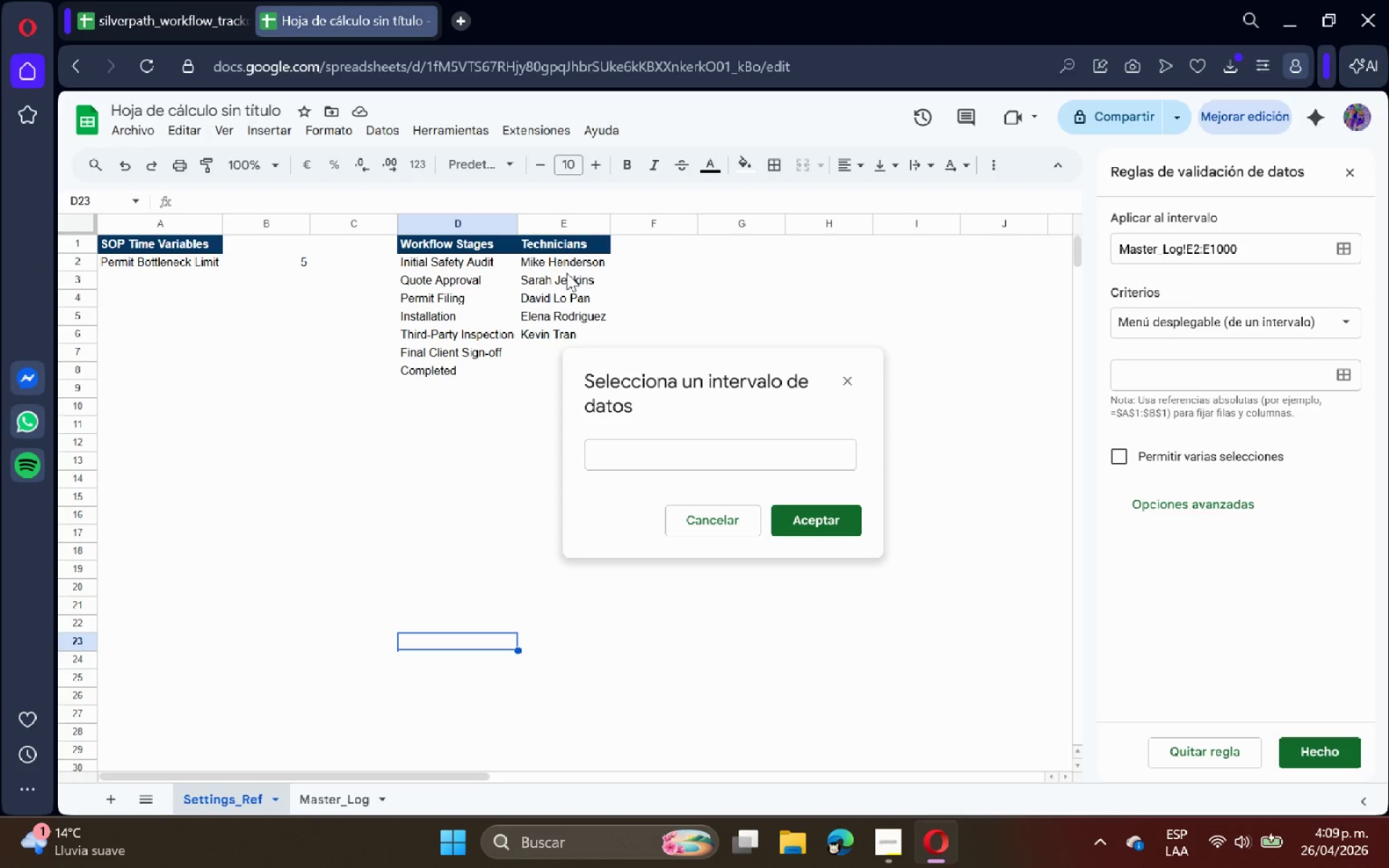 
wait(10.14)
 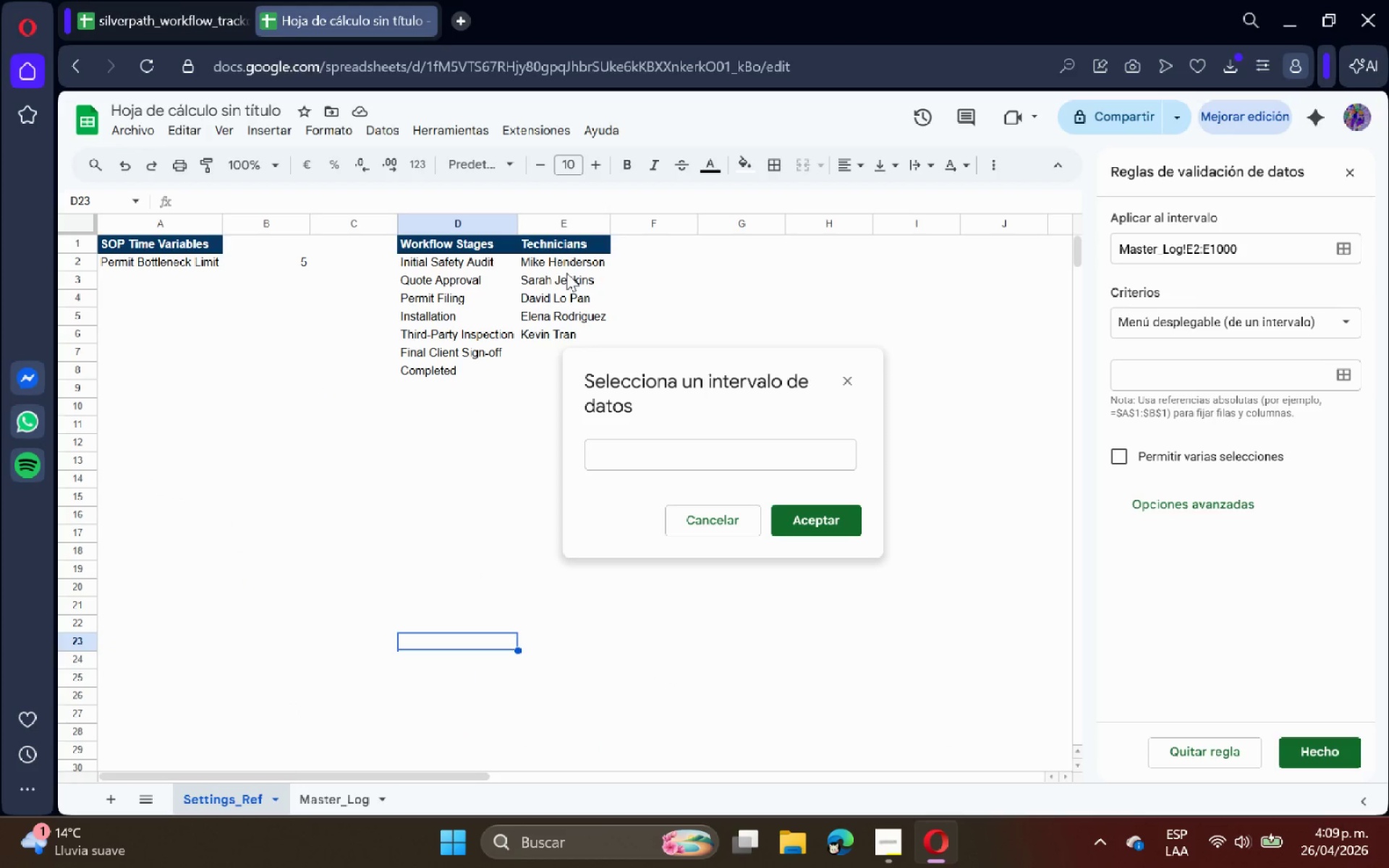 
left_click([319, 800])
 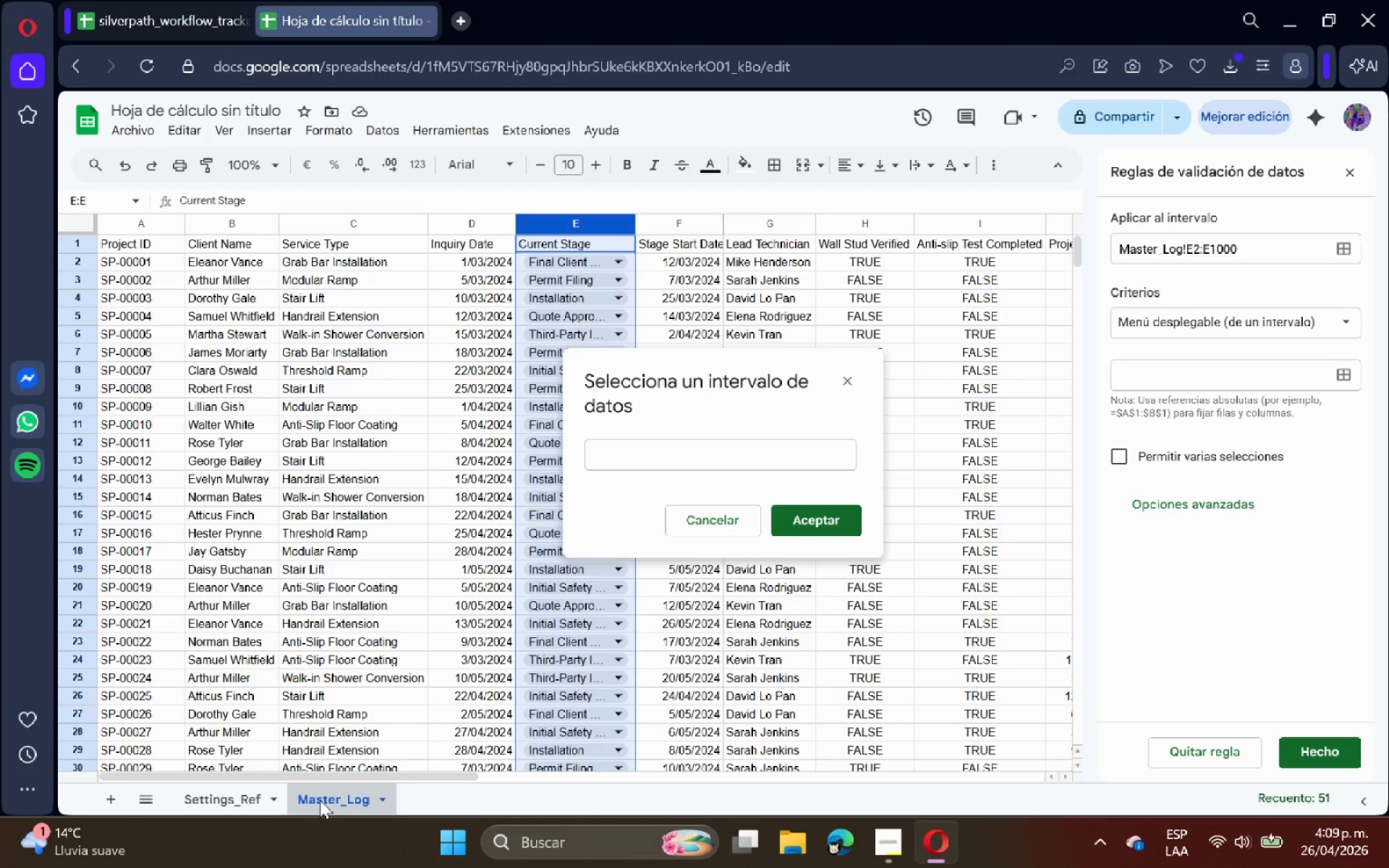 
left_click([246, 805])
 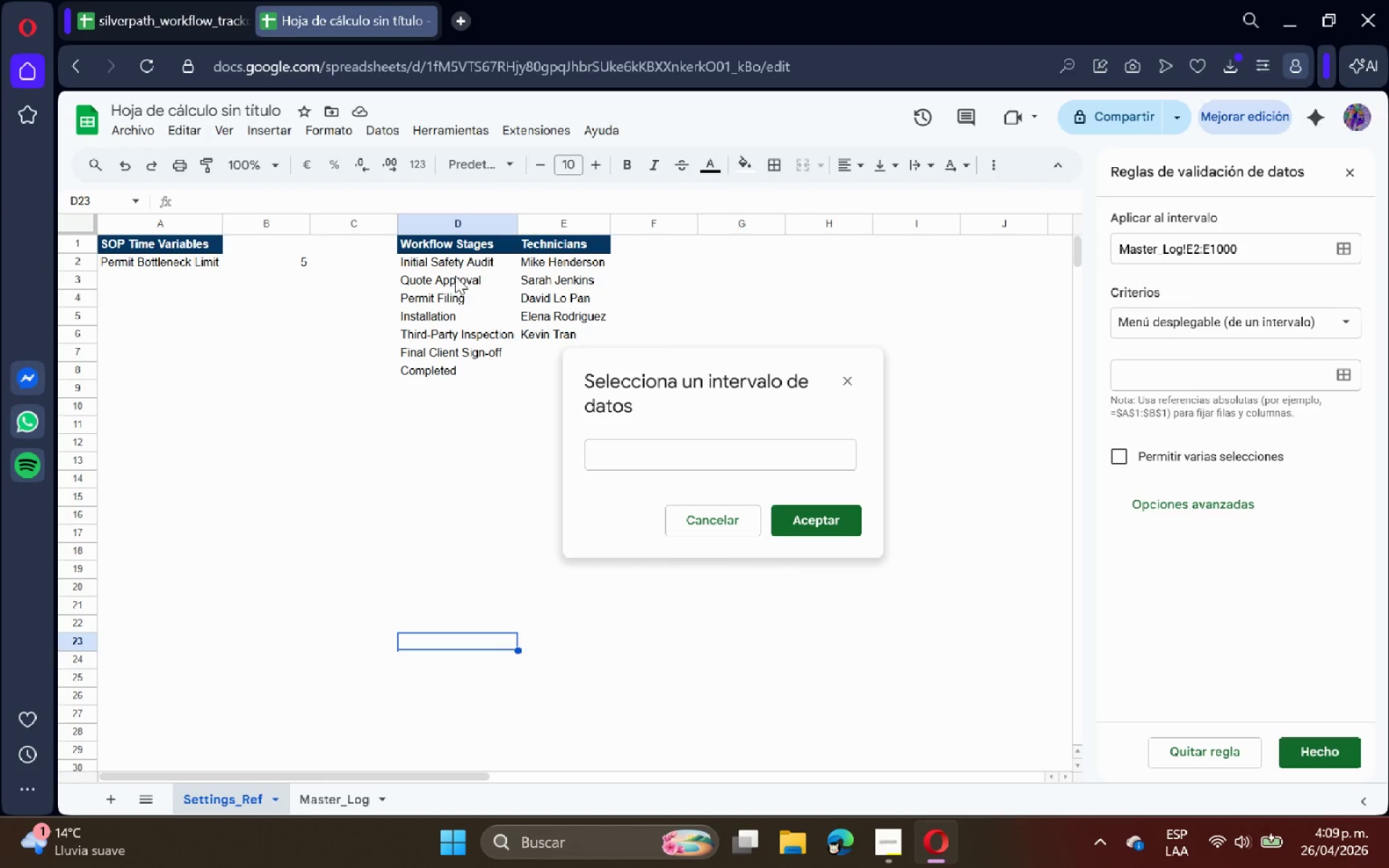 
left_click_drag(start_coordinate=[450, 258], to_coordinate=[450, 366])
 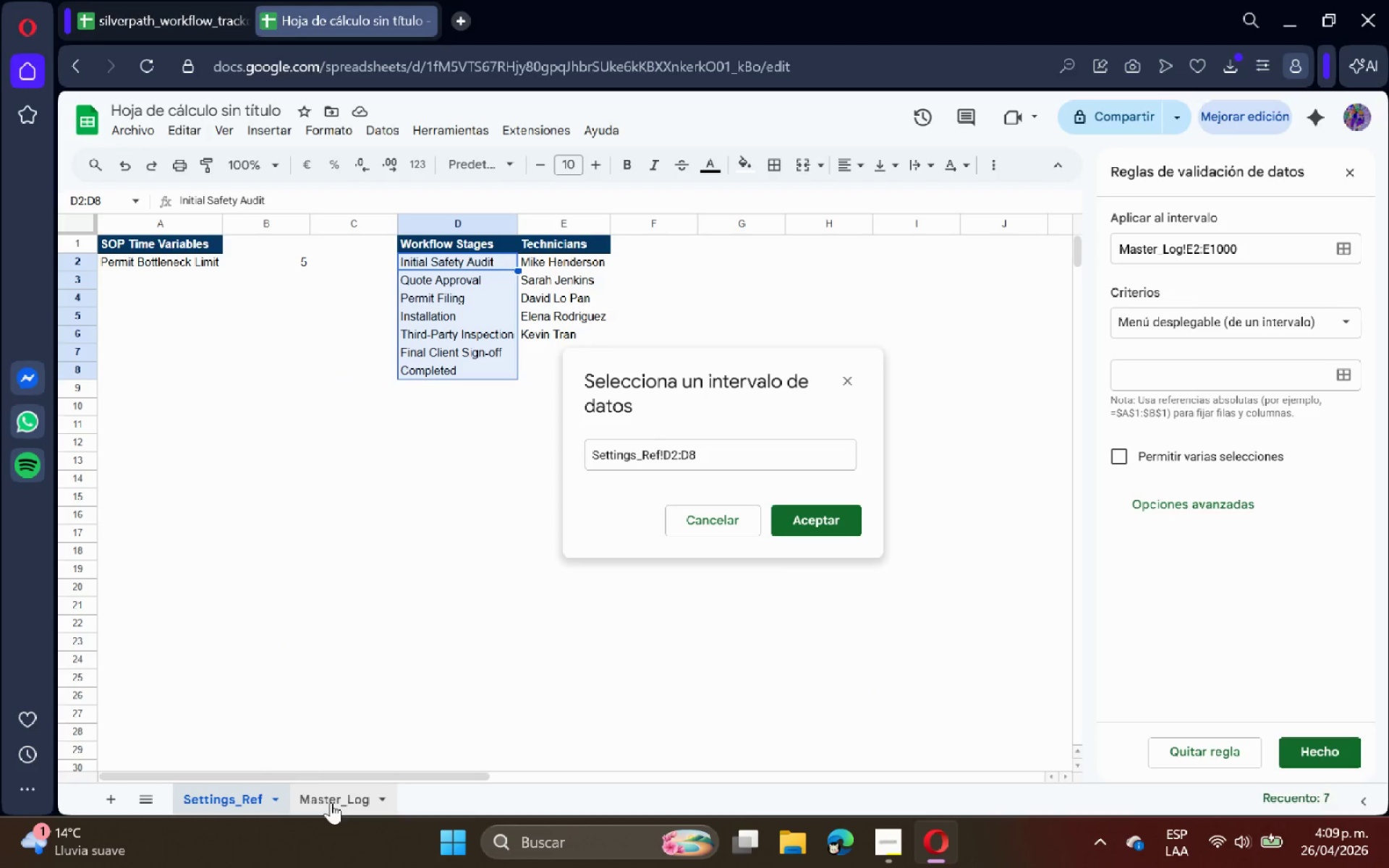 
left_click([330, 802])
 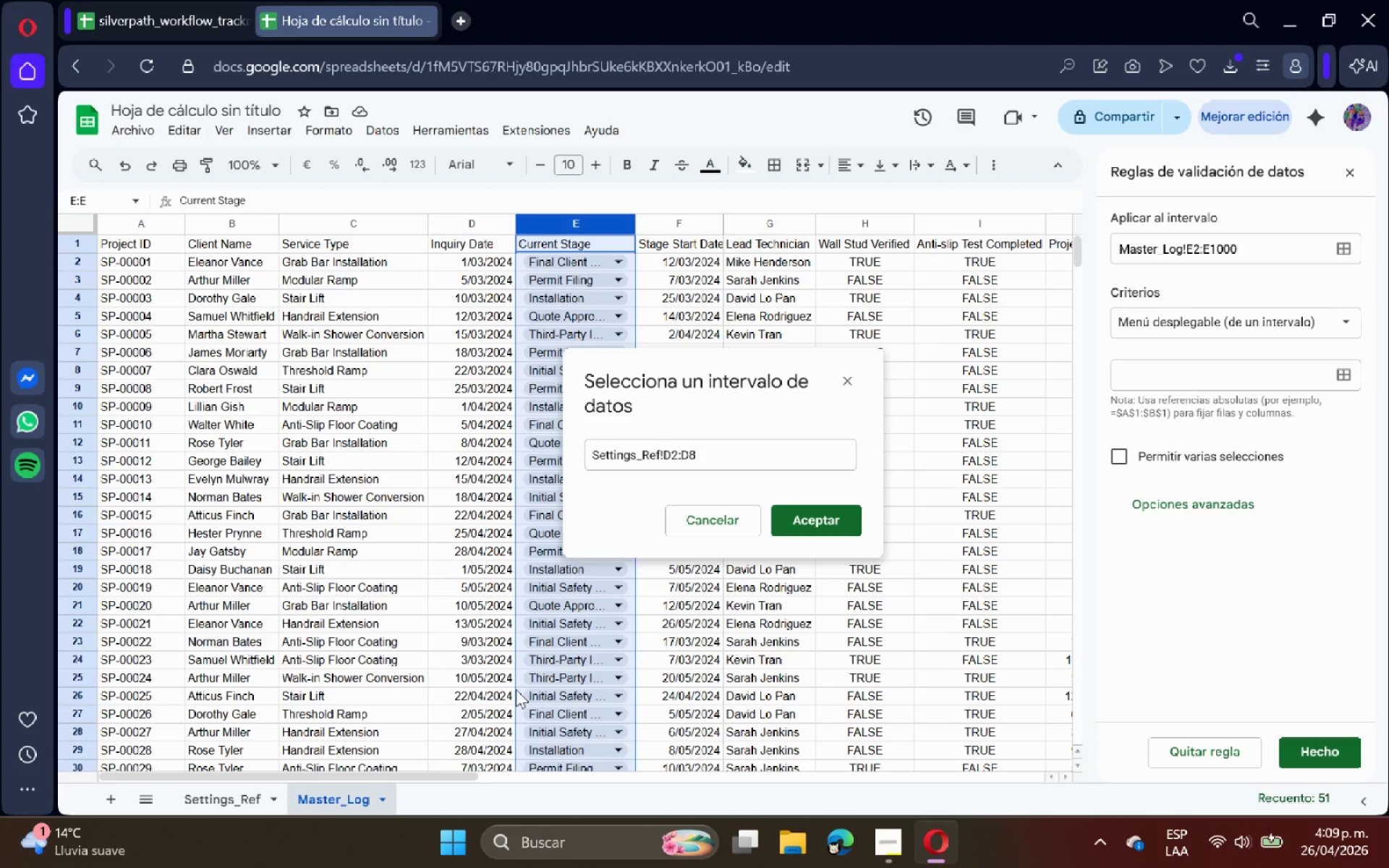 
wait(5.06)
 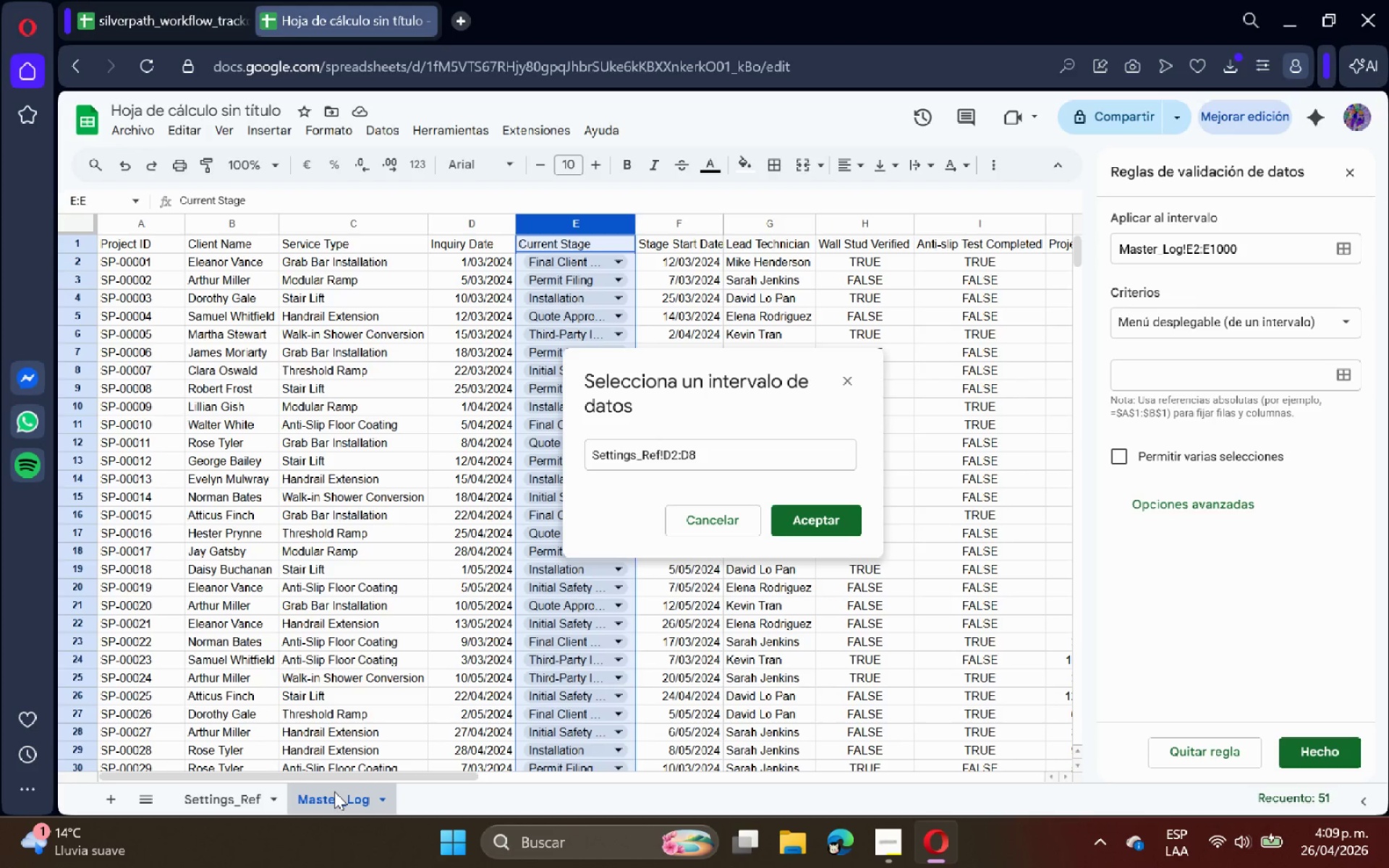 
left_click([665, 461])
 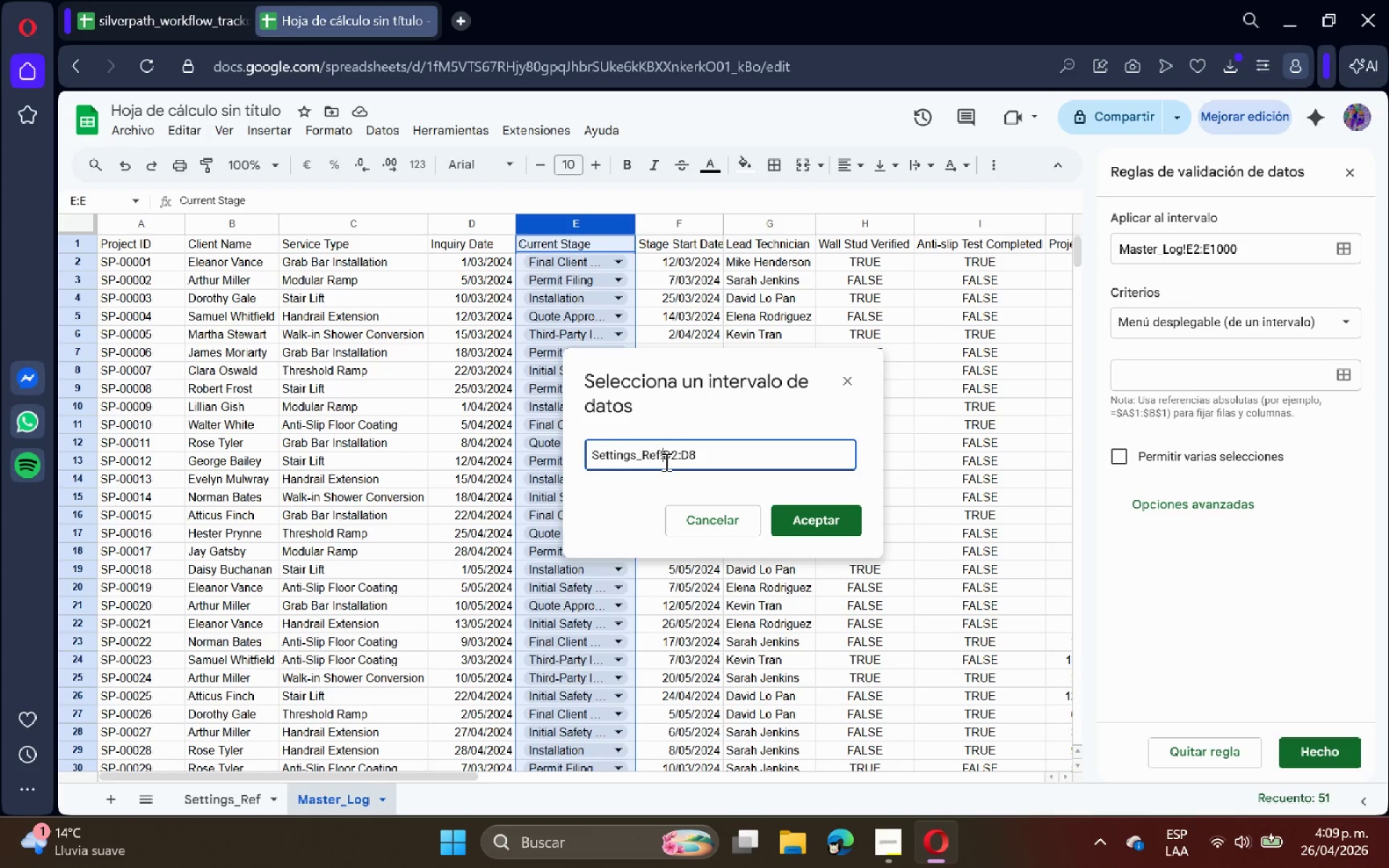 
key(Shift+4)
 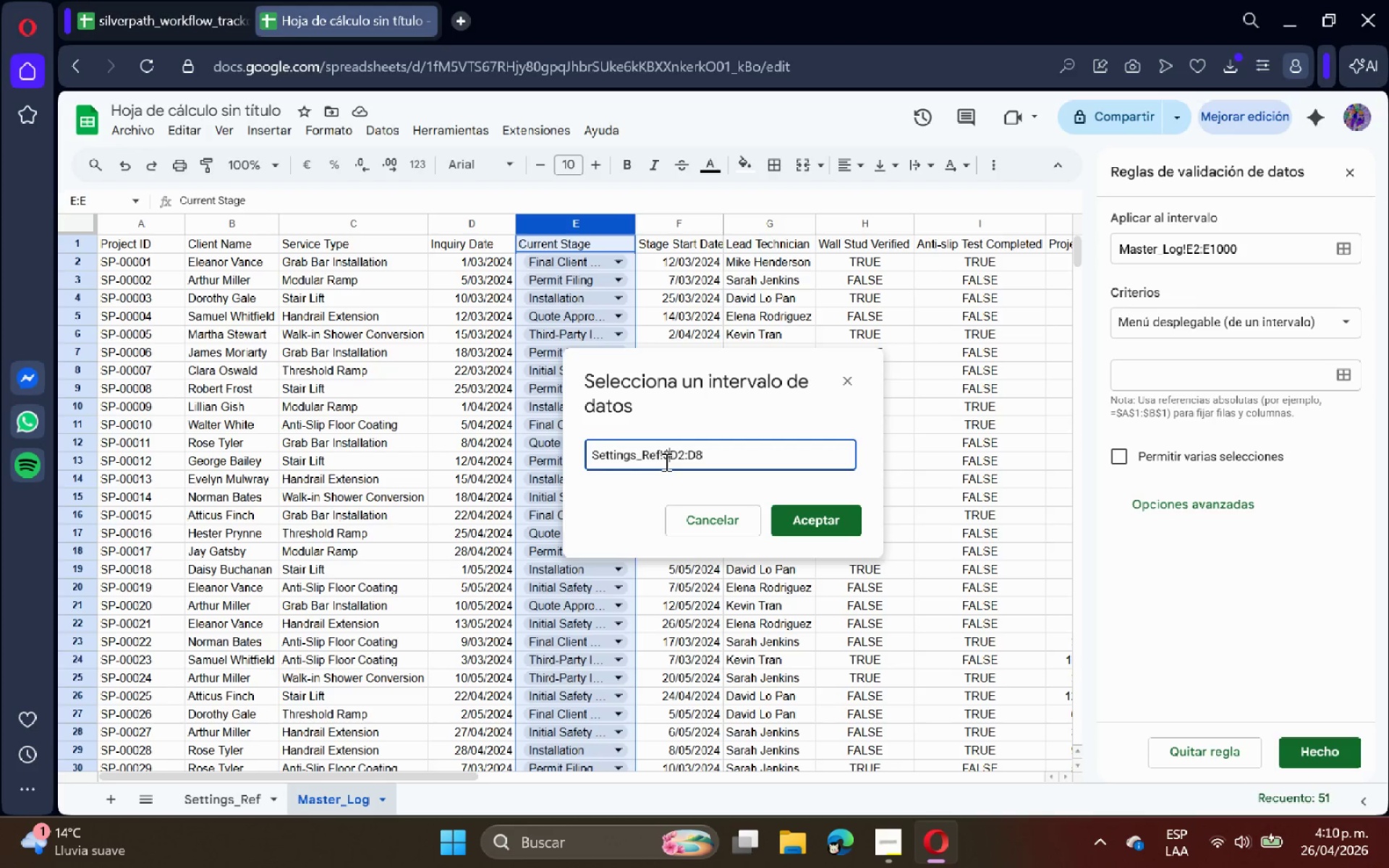 
key(ArrowRight)
 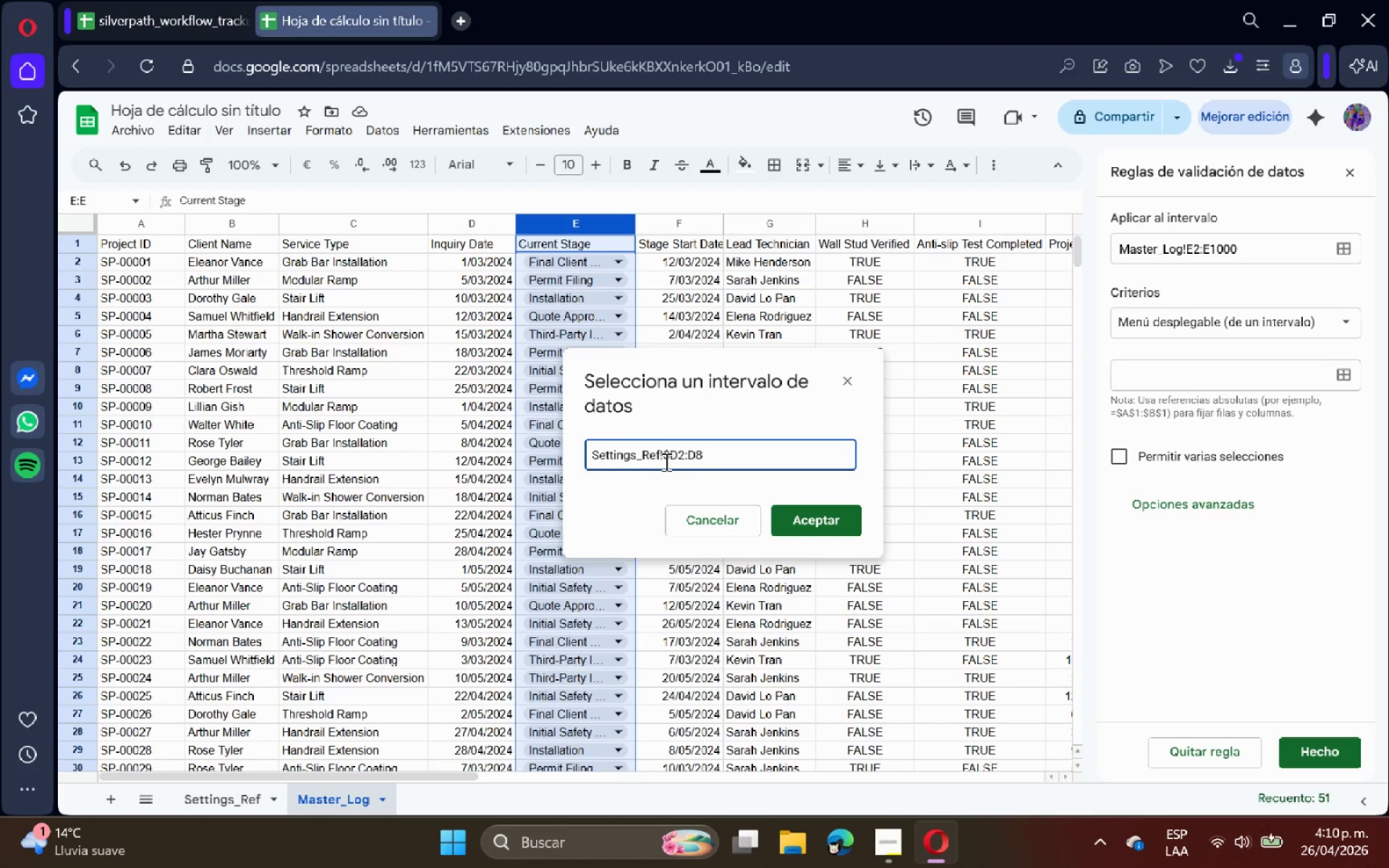 
key(Shift+4)
 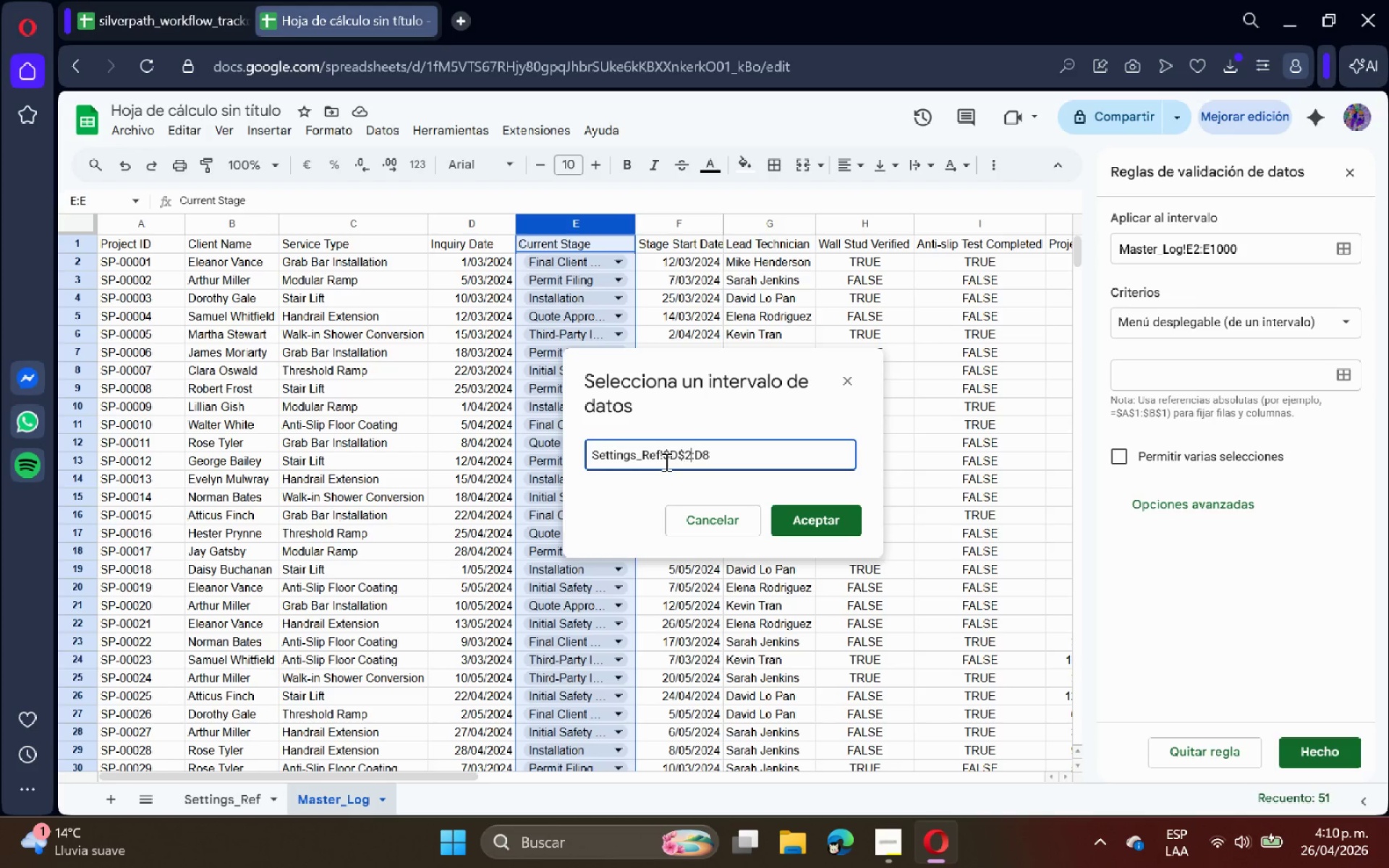 
key(ArrowRight)
 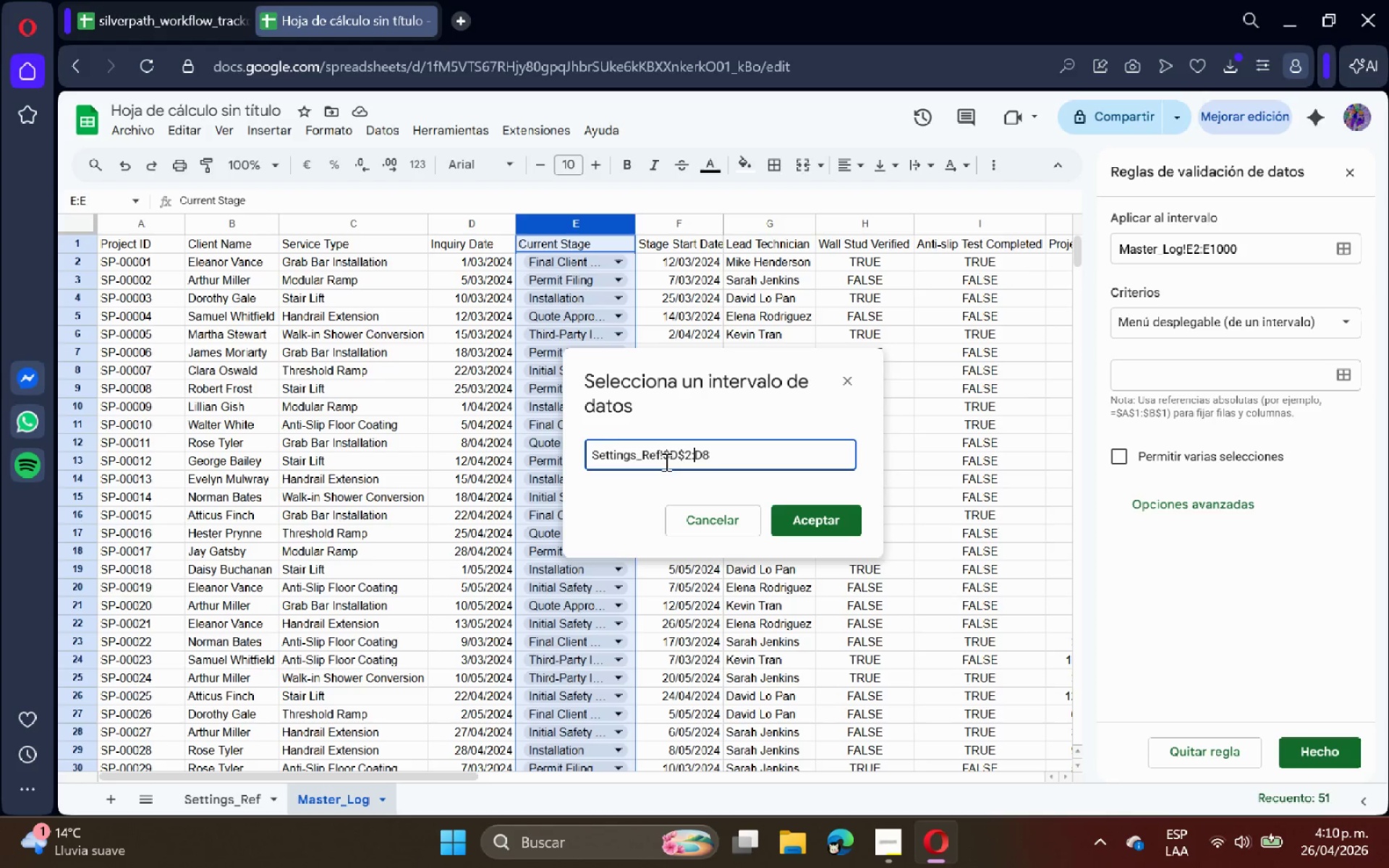 
key(ArrowRight)
 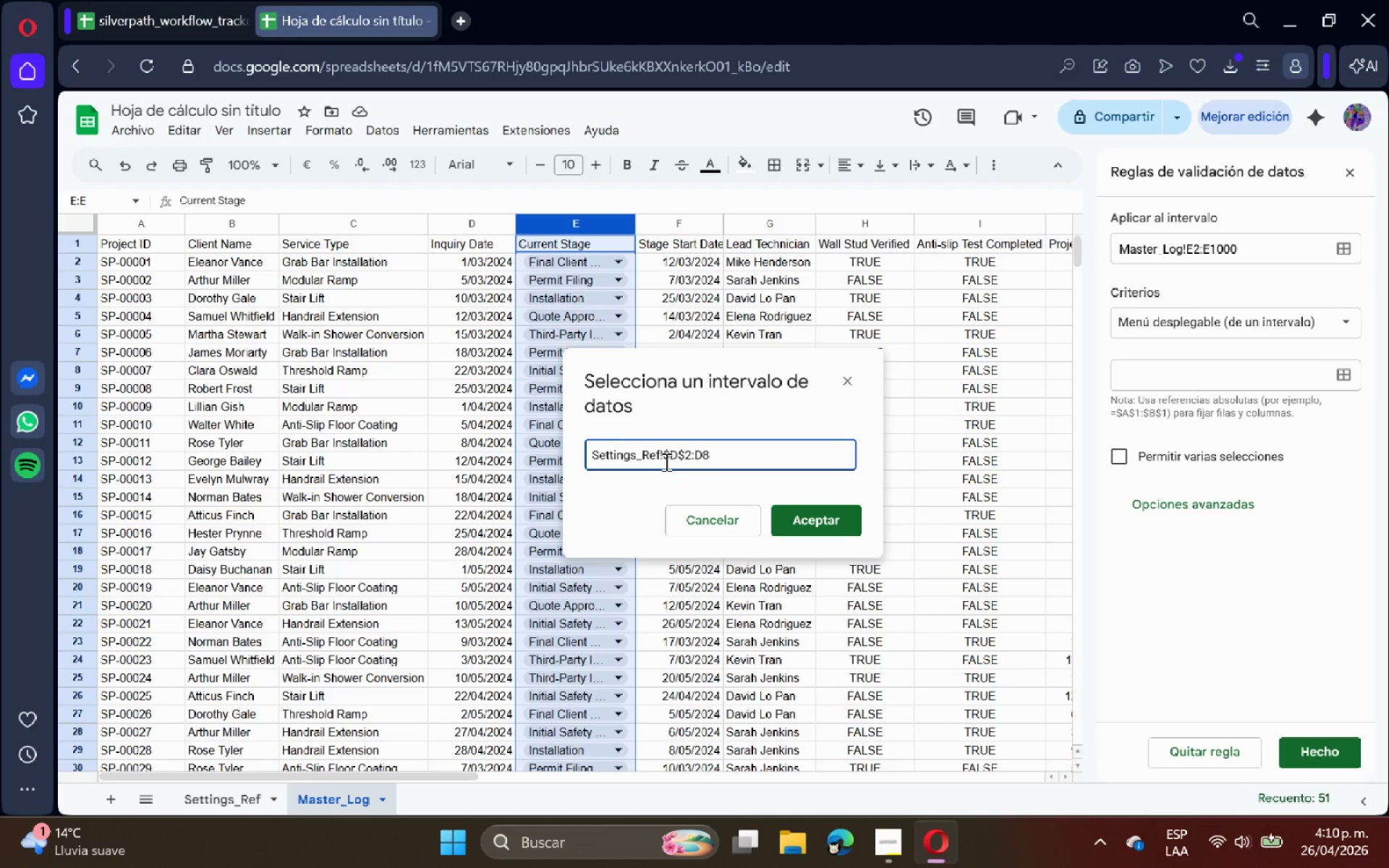 
key(Shift+4)
 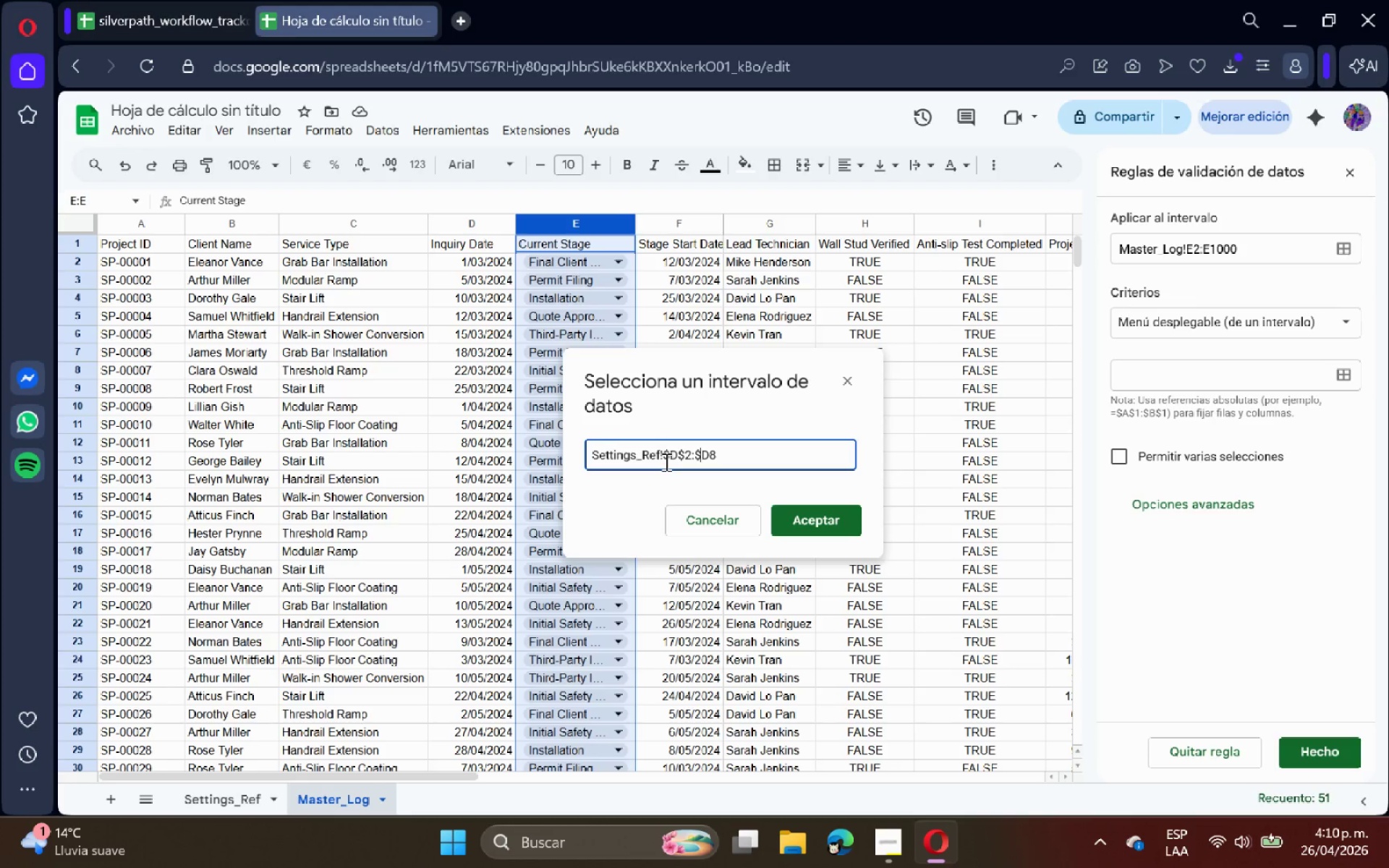 
key(ArrowRight)
 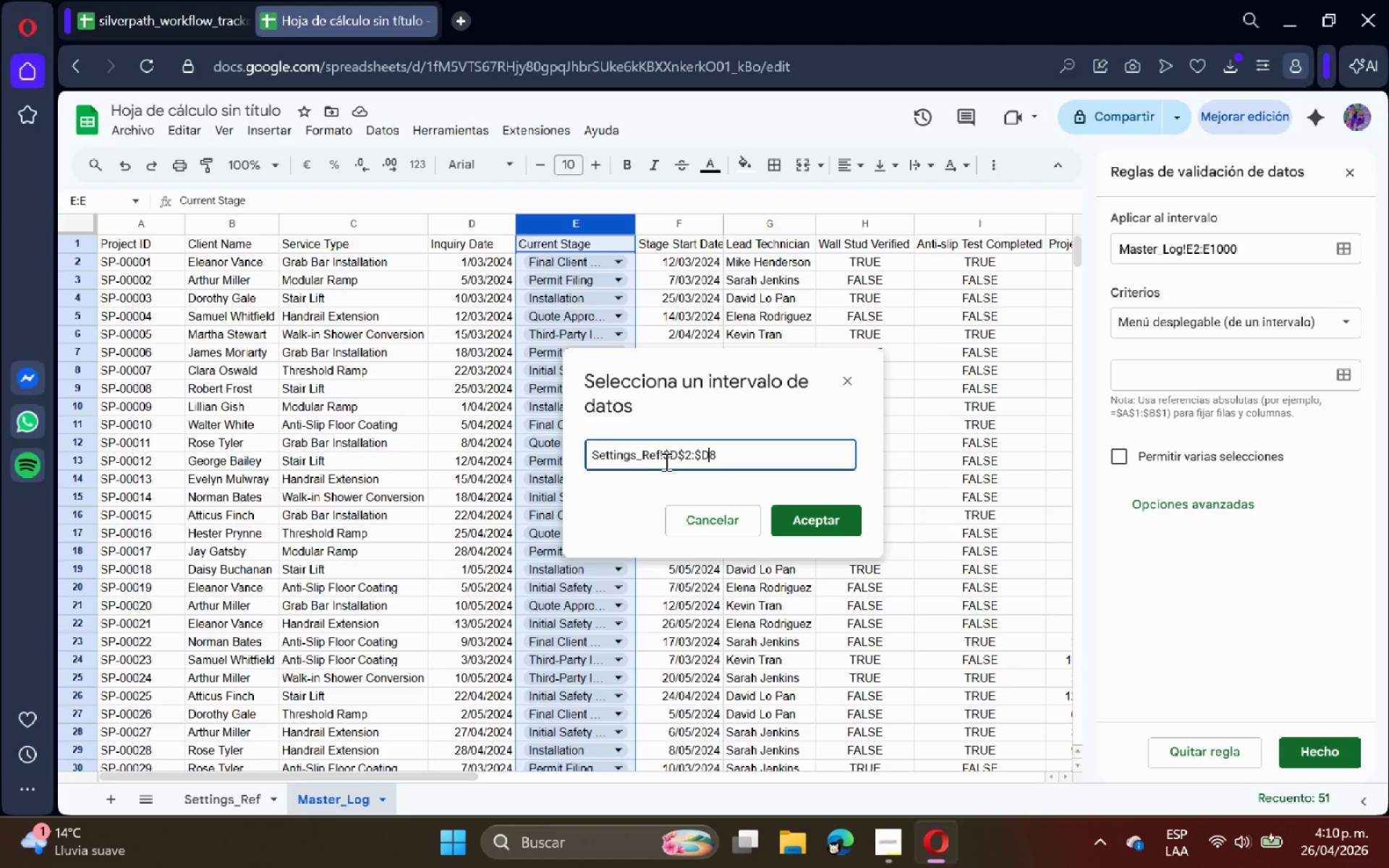 
key(Shift+4)
 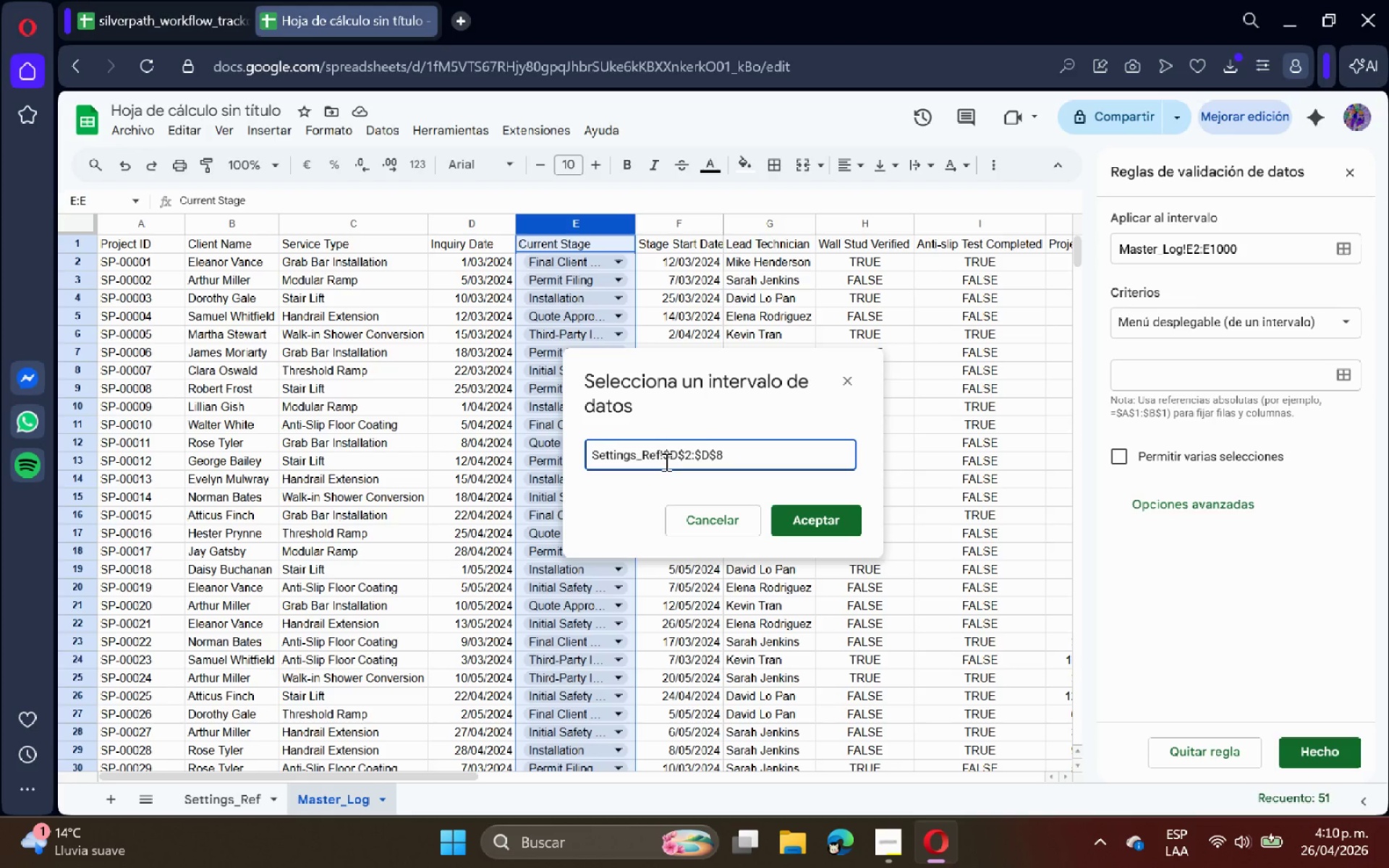 
wait(6.41)
 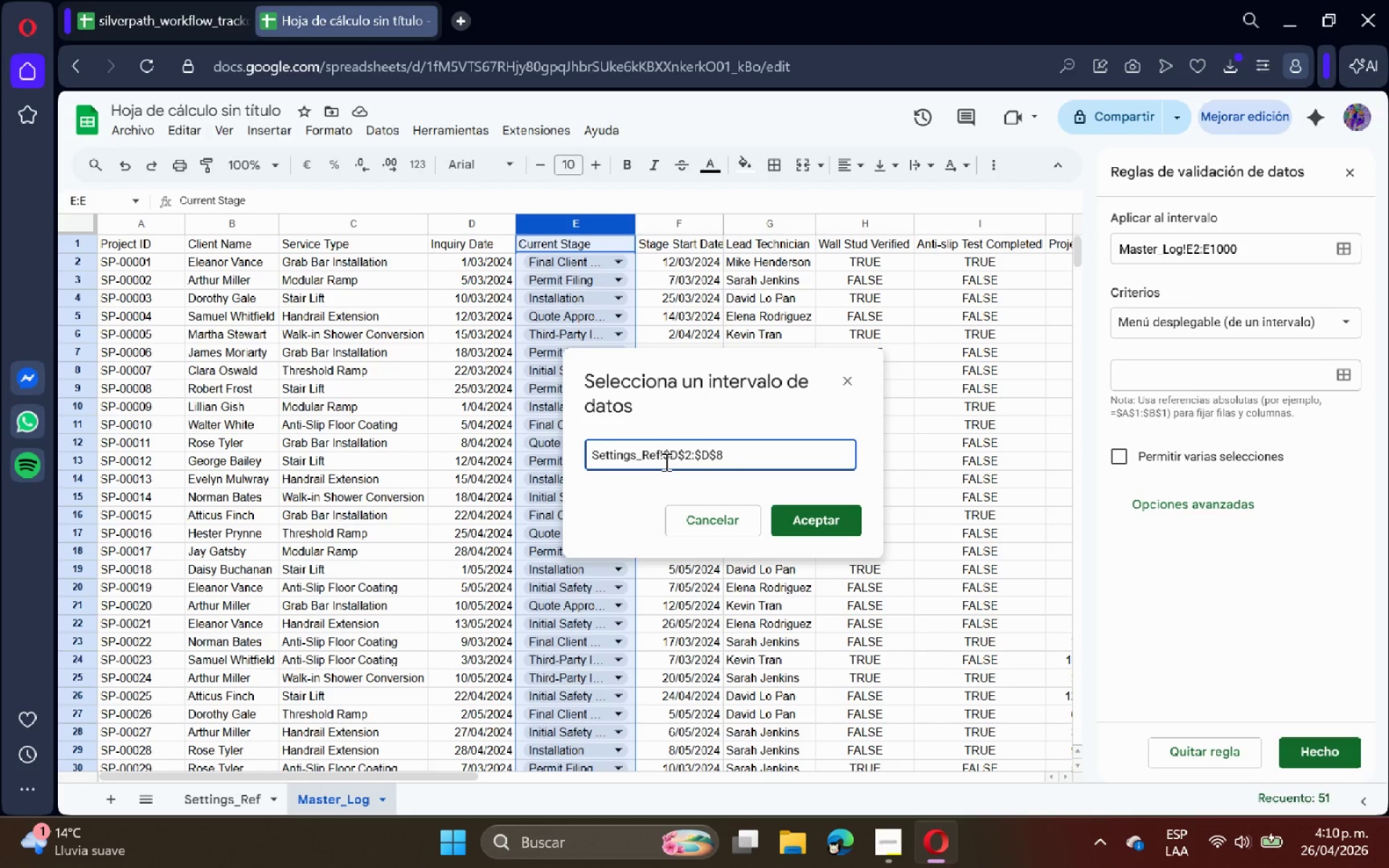 
left_click([789, 458])
 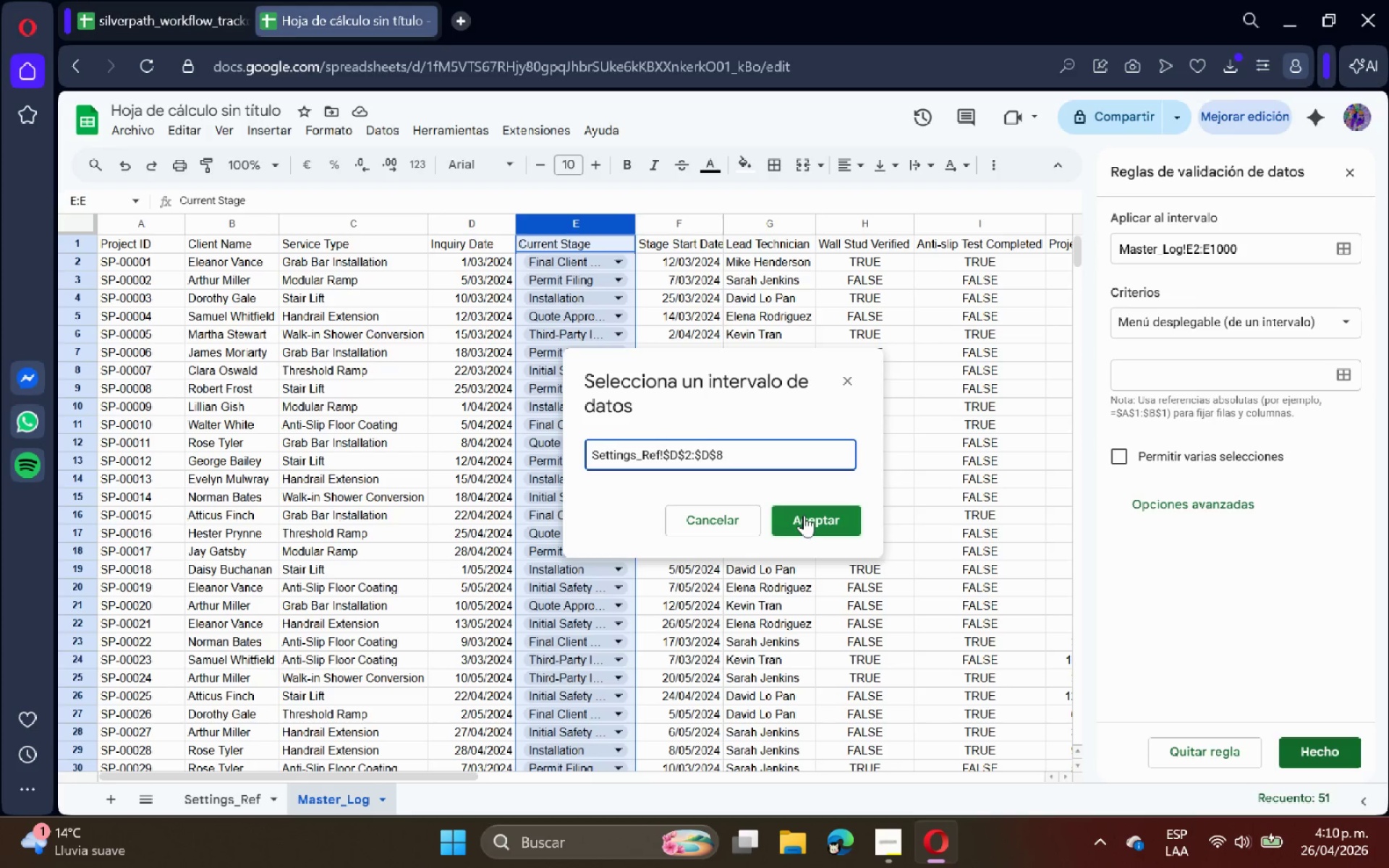 
left_click([804, 515])
 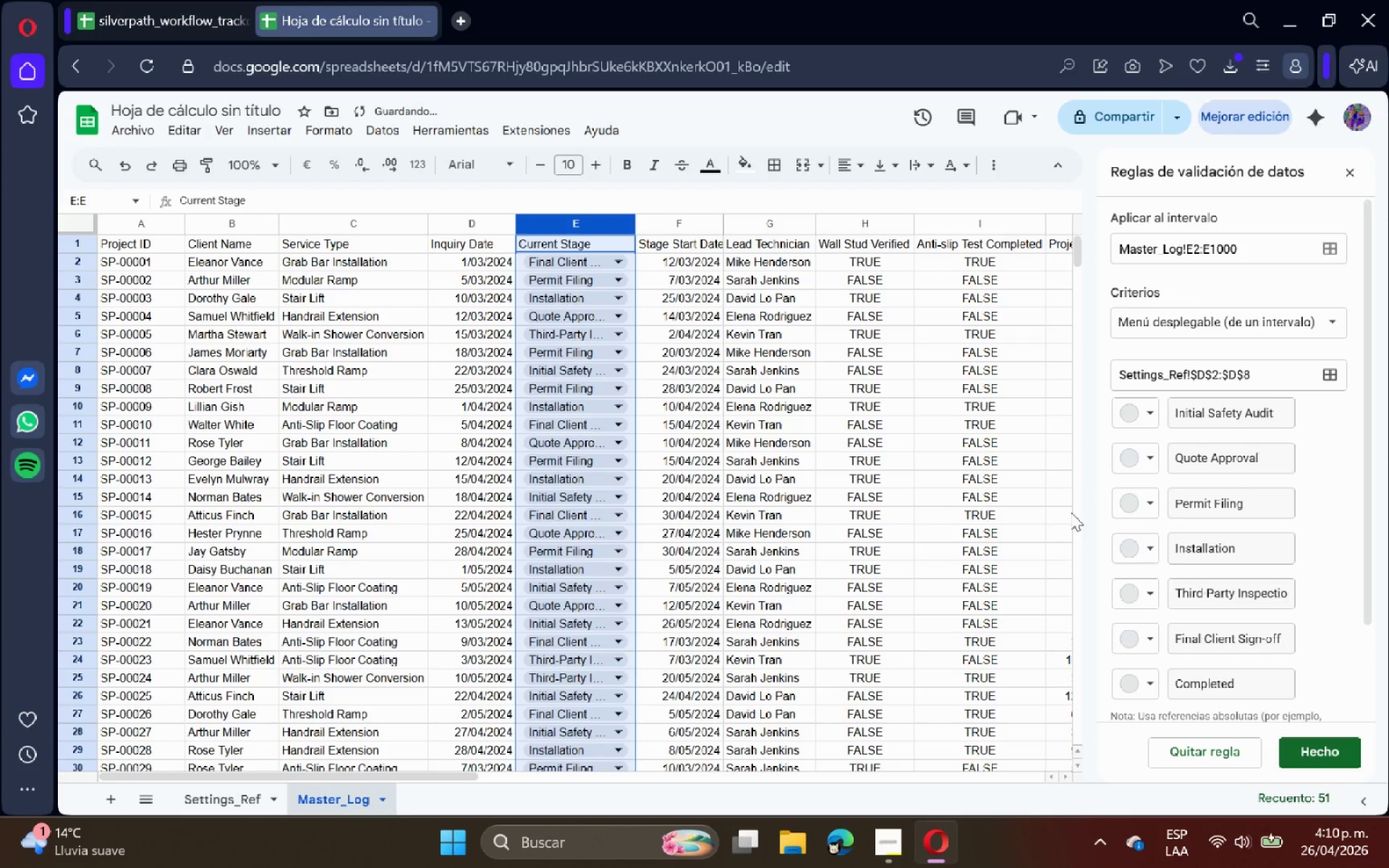 
scroll: coordinate [1186, 502], scroll_direction: down, amount: 7.0
 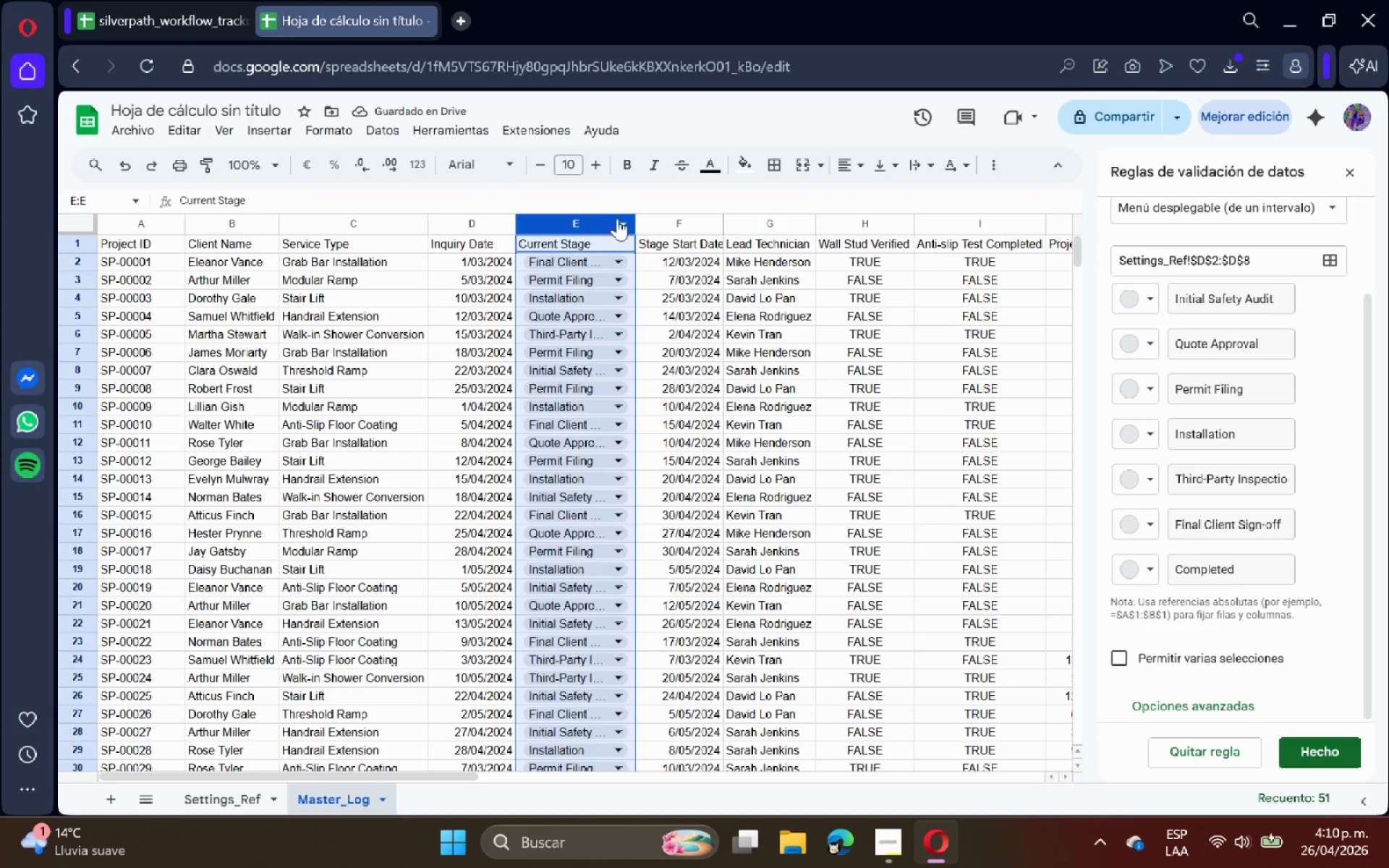 
double_click([637, 220])
 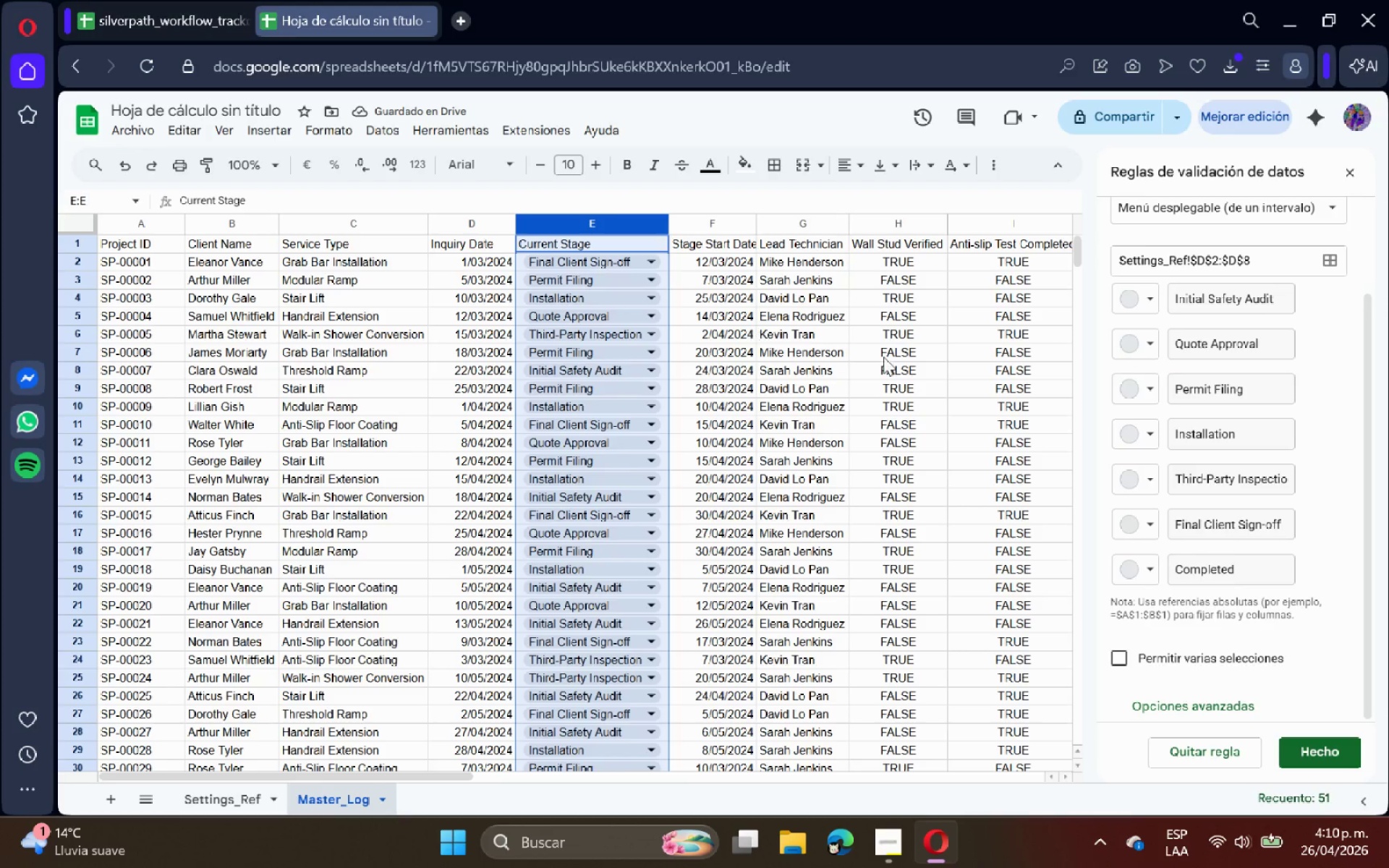 
left_click([1312, 749])
 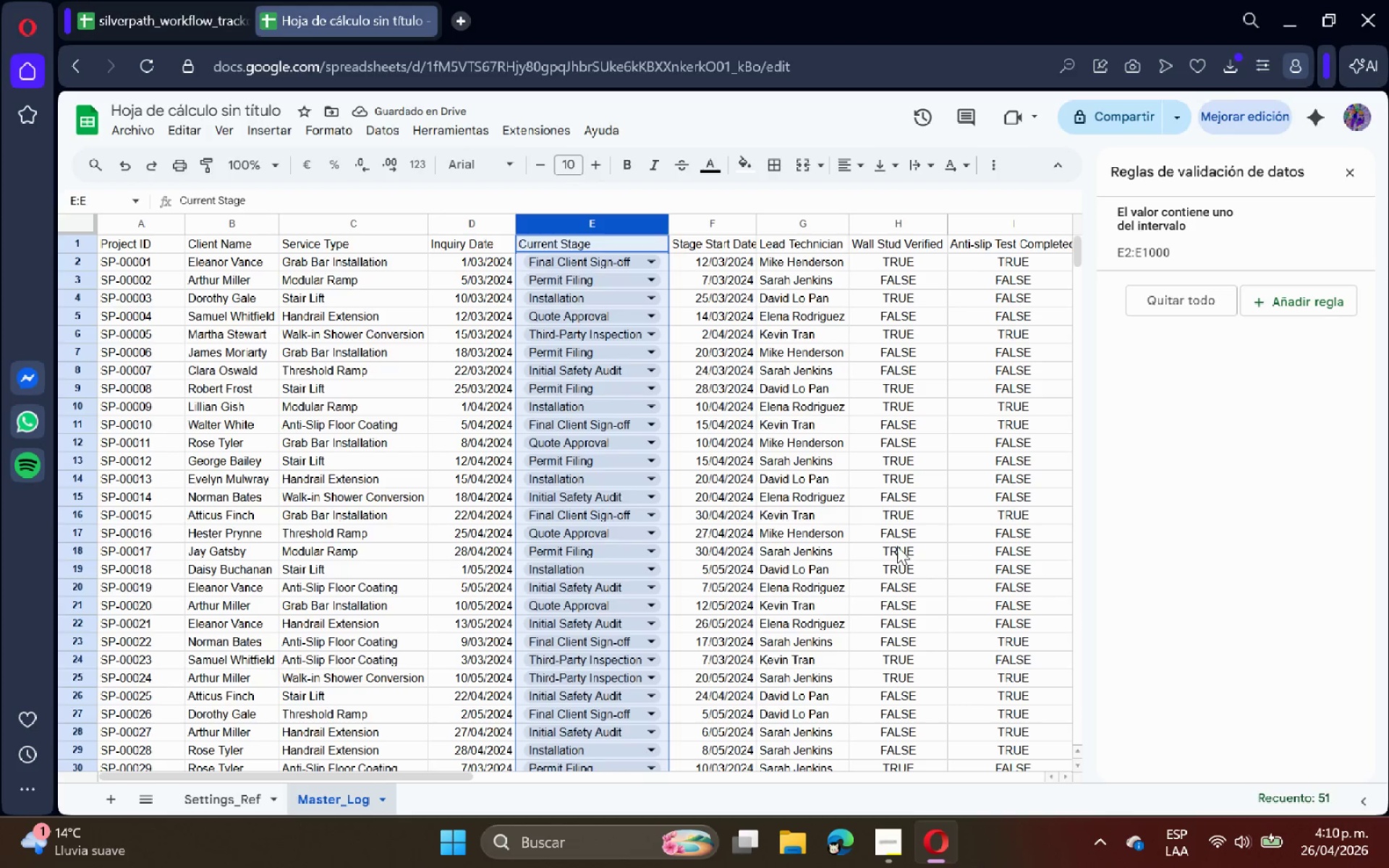 
left_click([839, 493])
 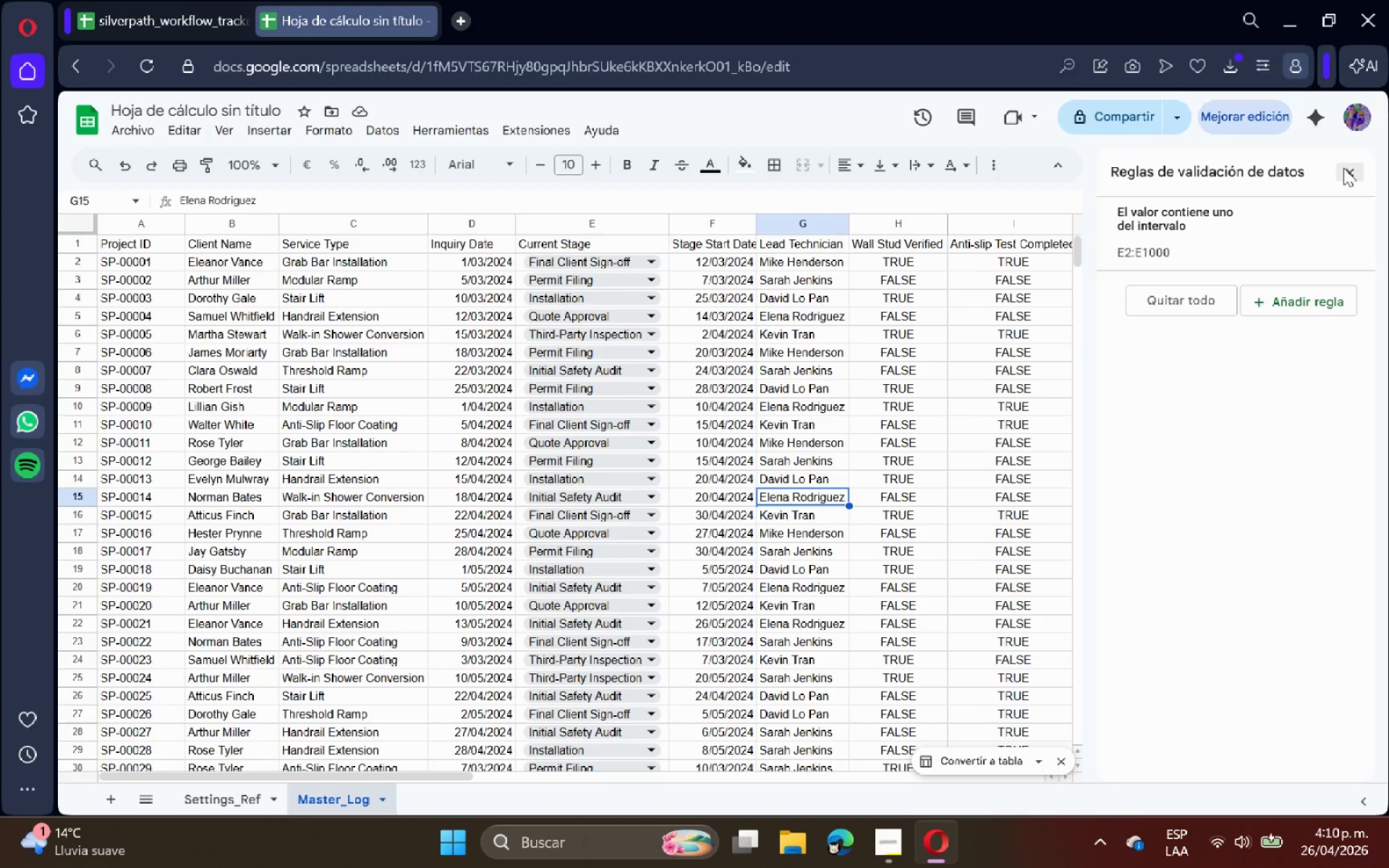 
left_click([796, 227])
 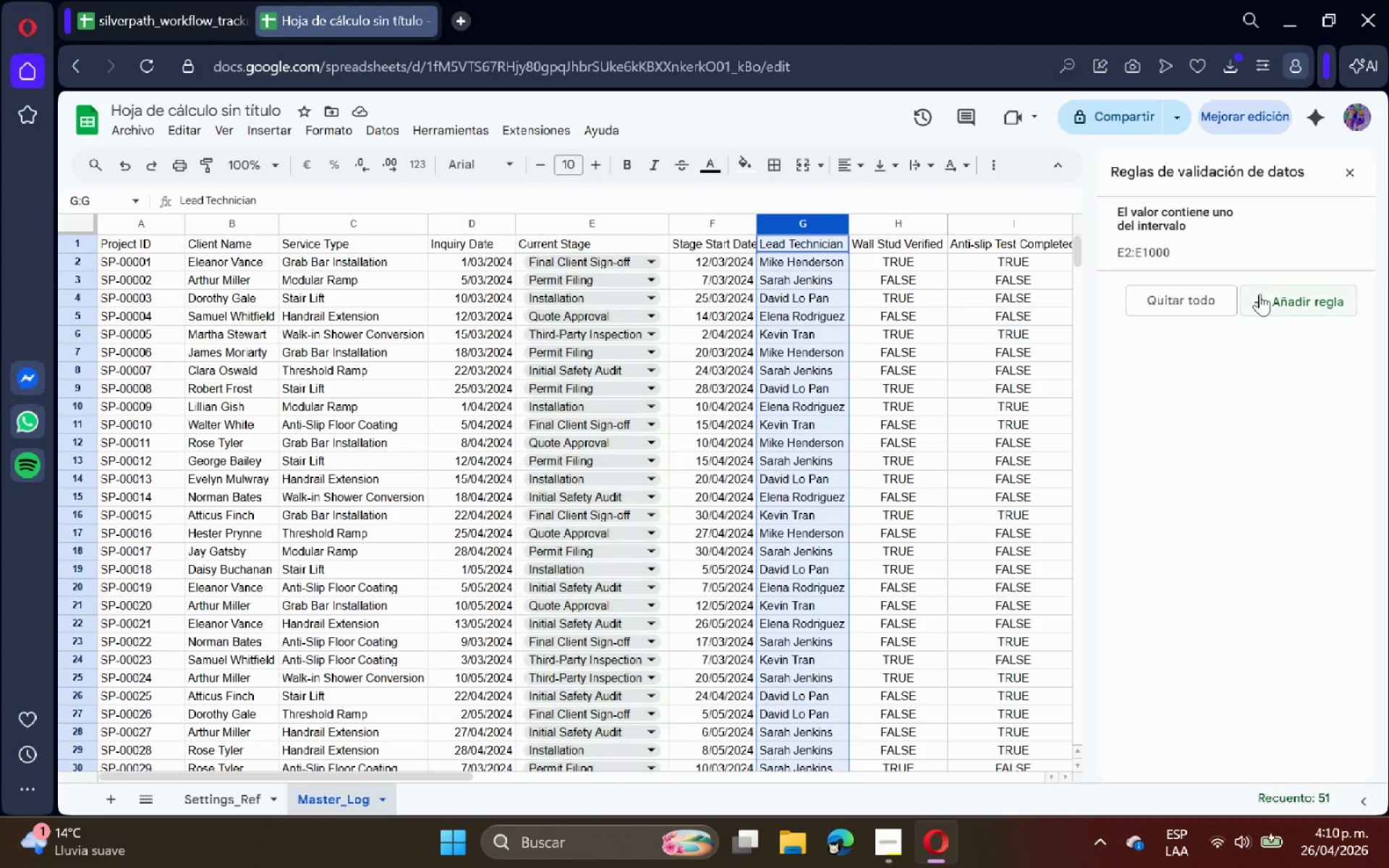 
left_click([1269, 296])
 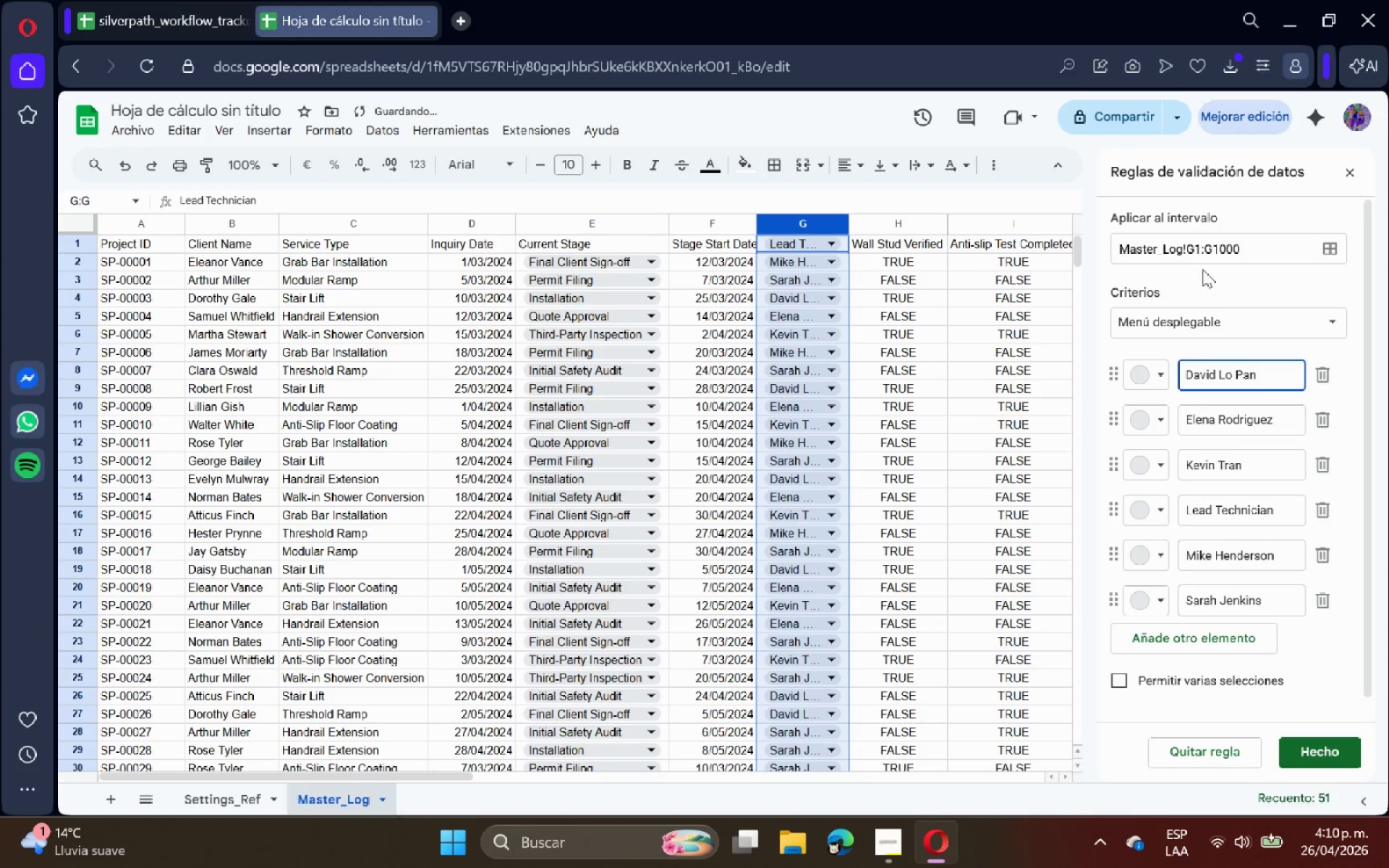 
left_click([1198, 256])
 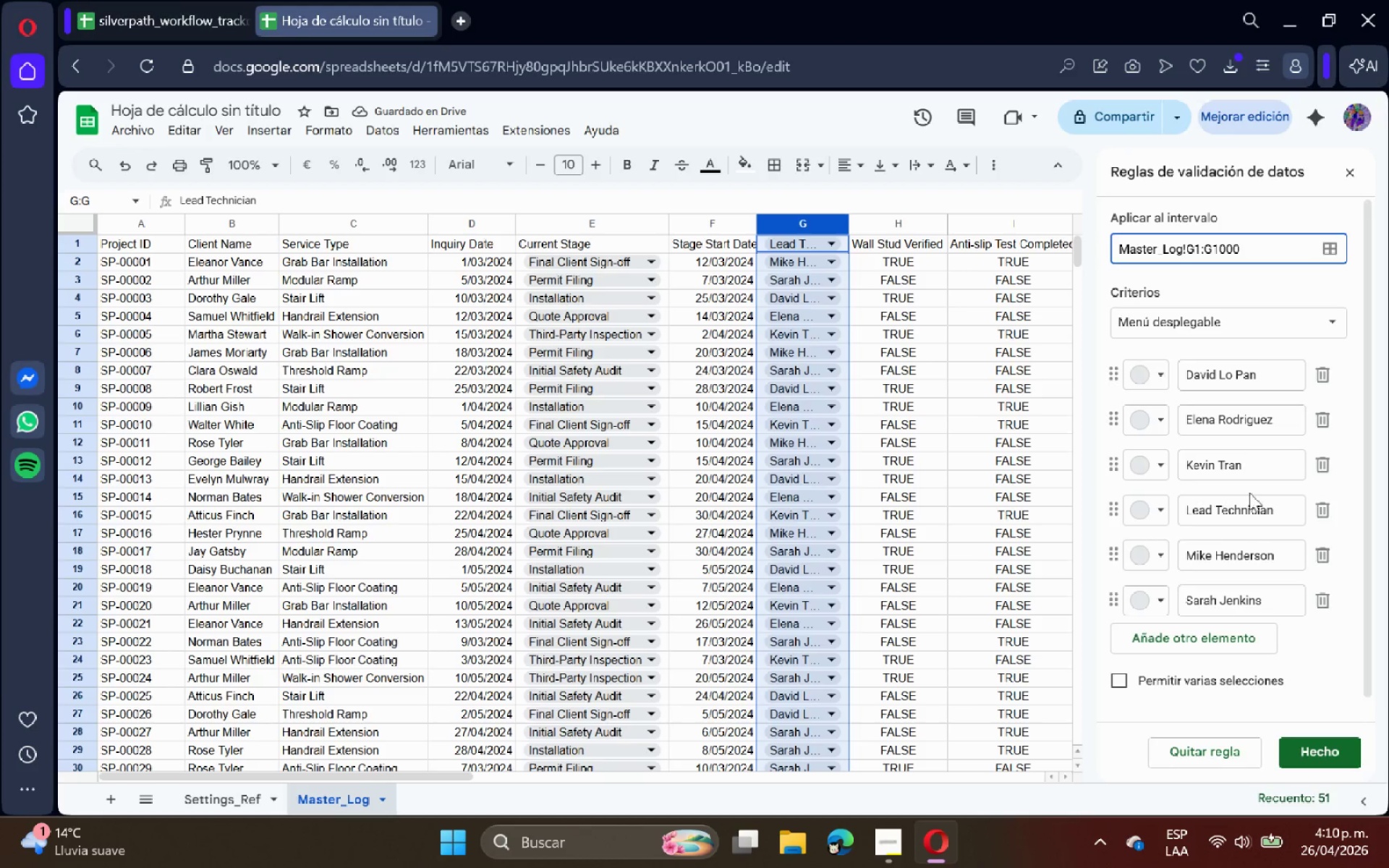 
left_click([1315, 514])
 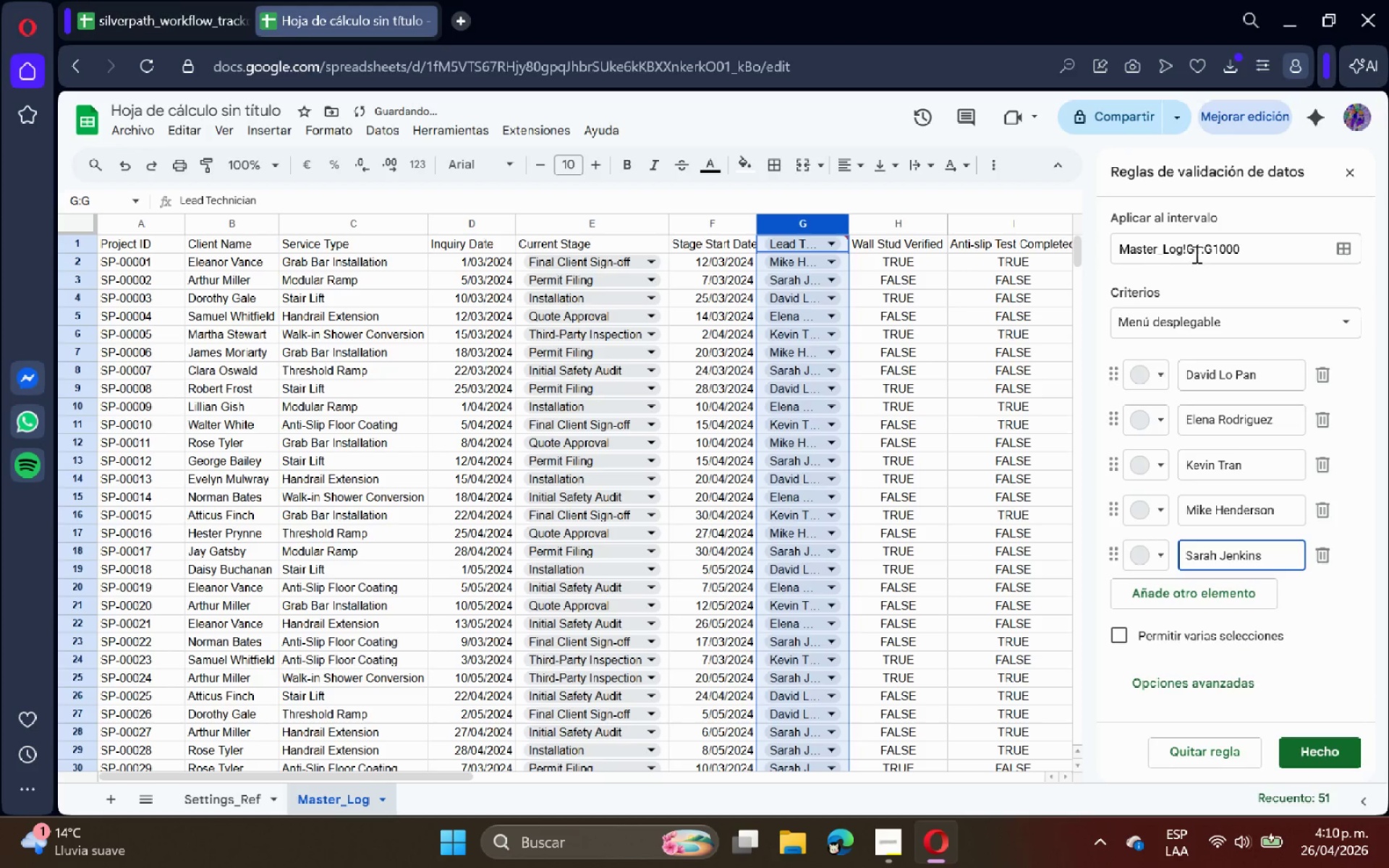 
left_click([1197, 252])
 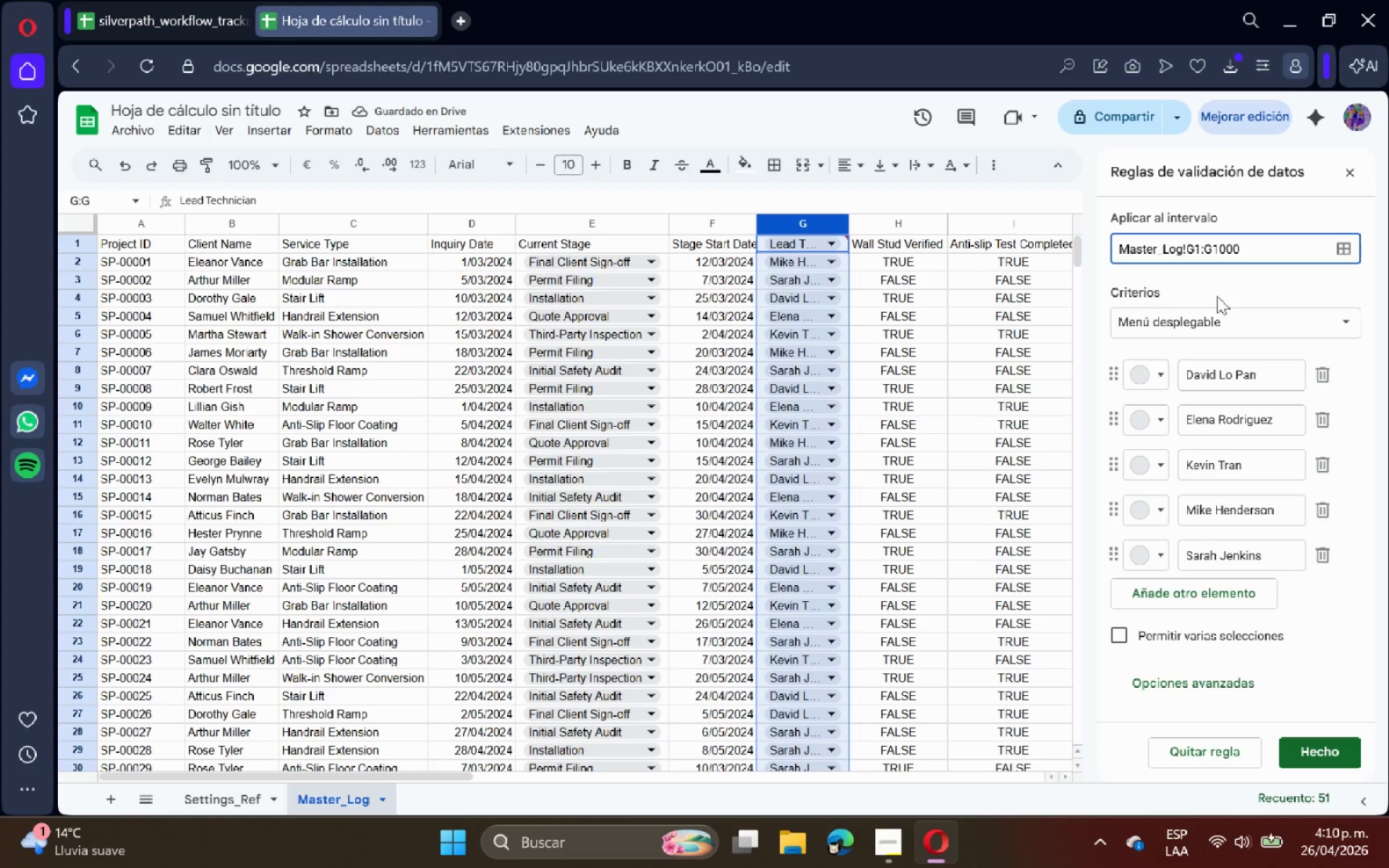 
key(Backspace)
 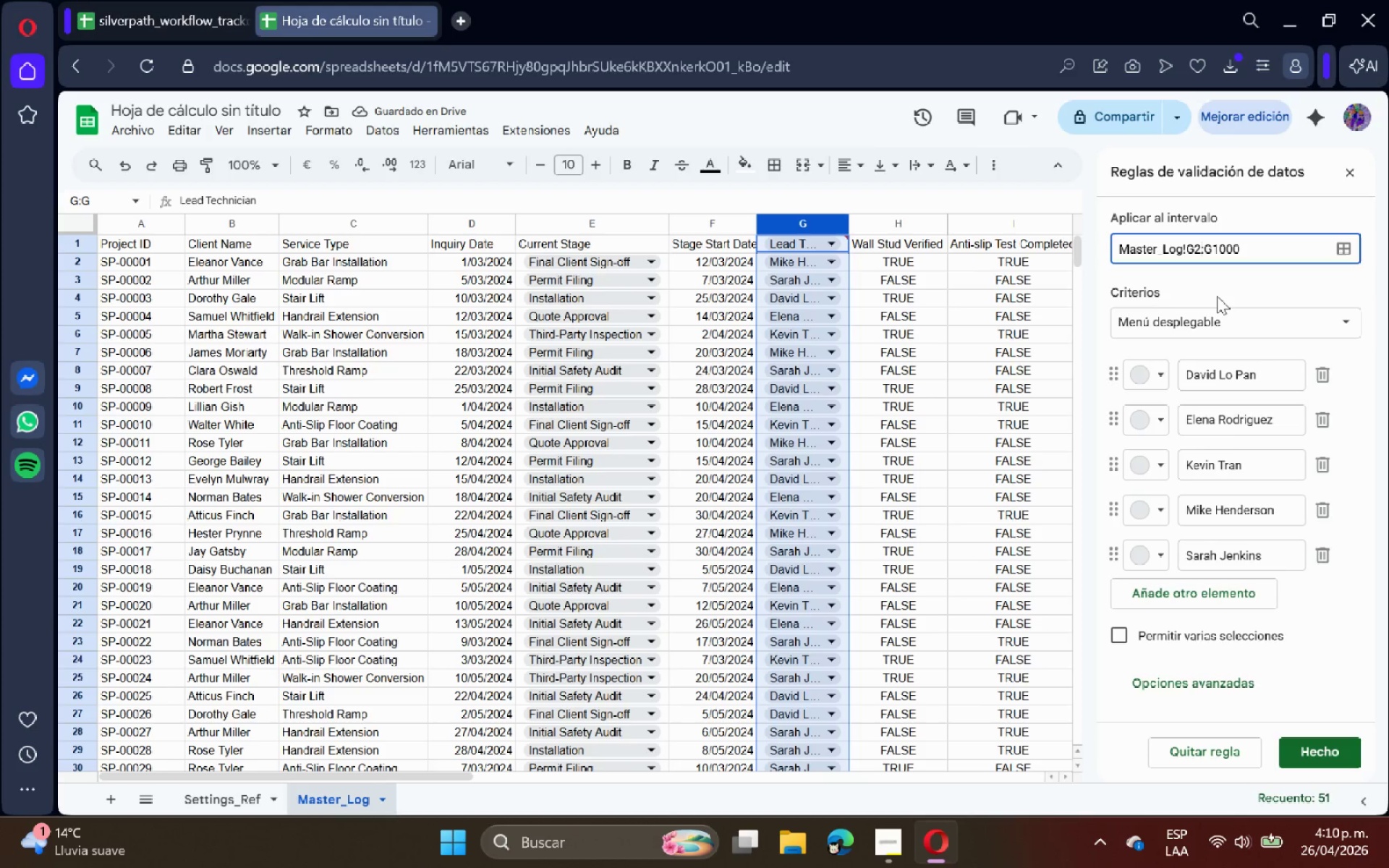 
key(2)
 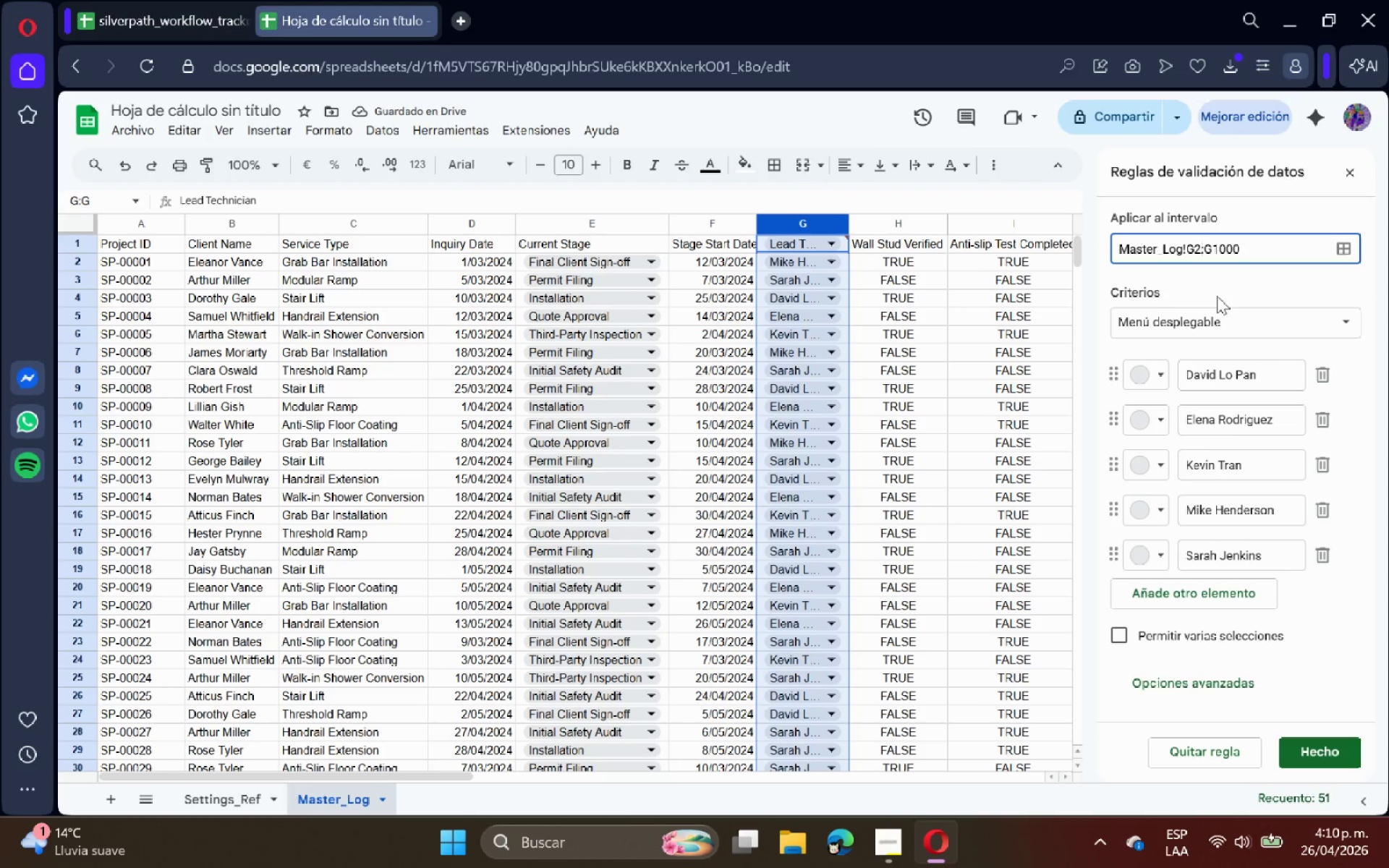 
key(Enter)
 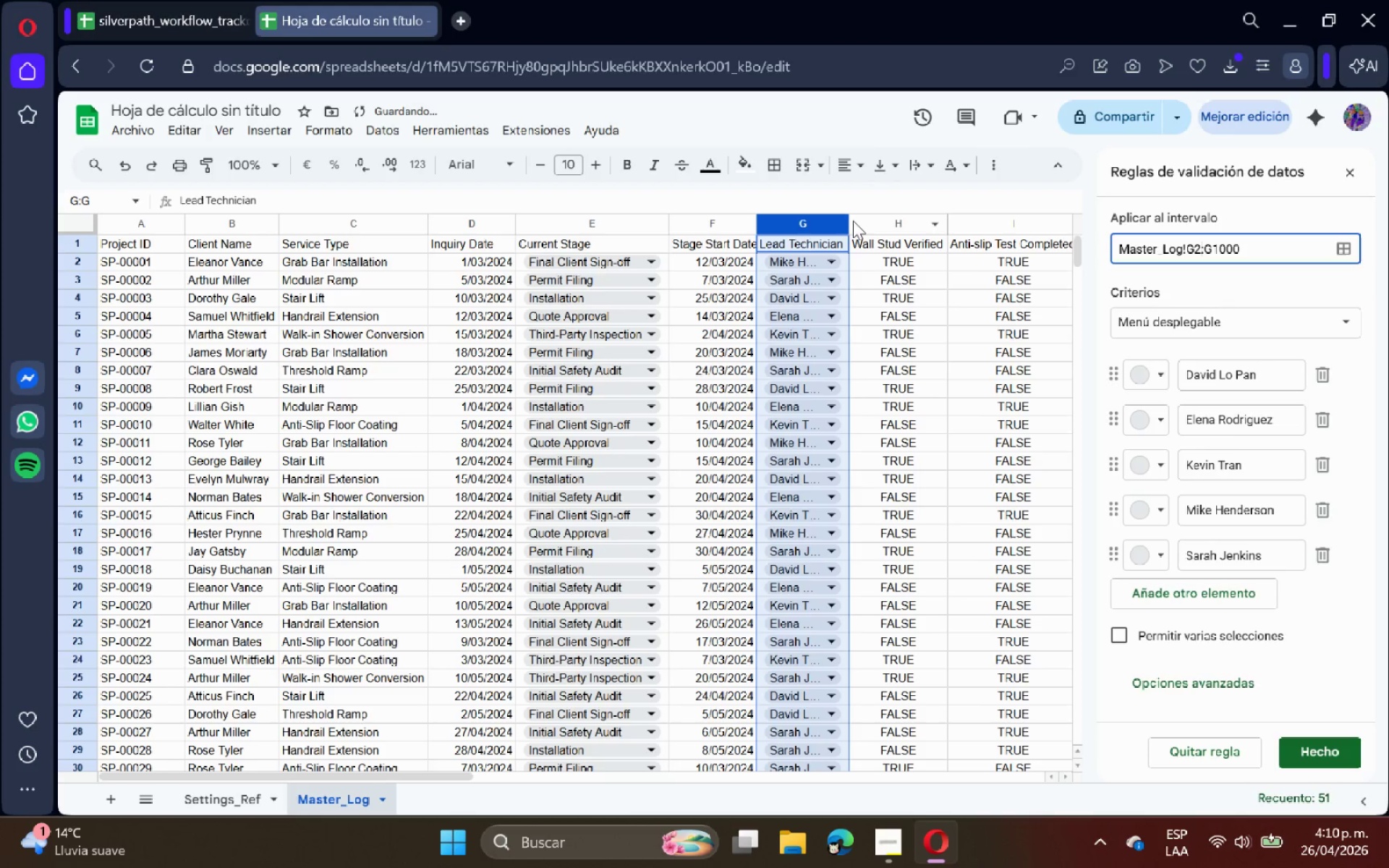 
double_click([848, 221])
 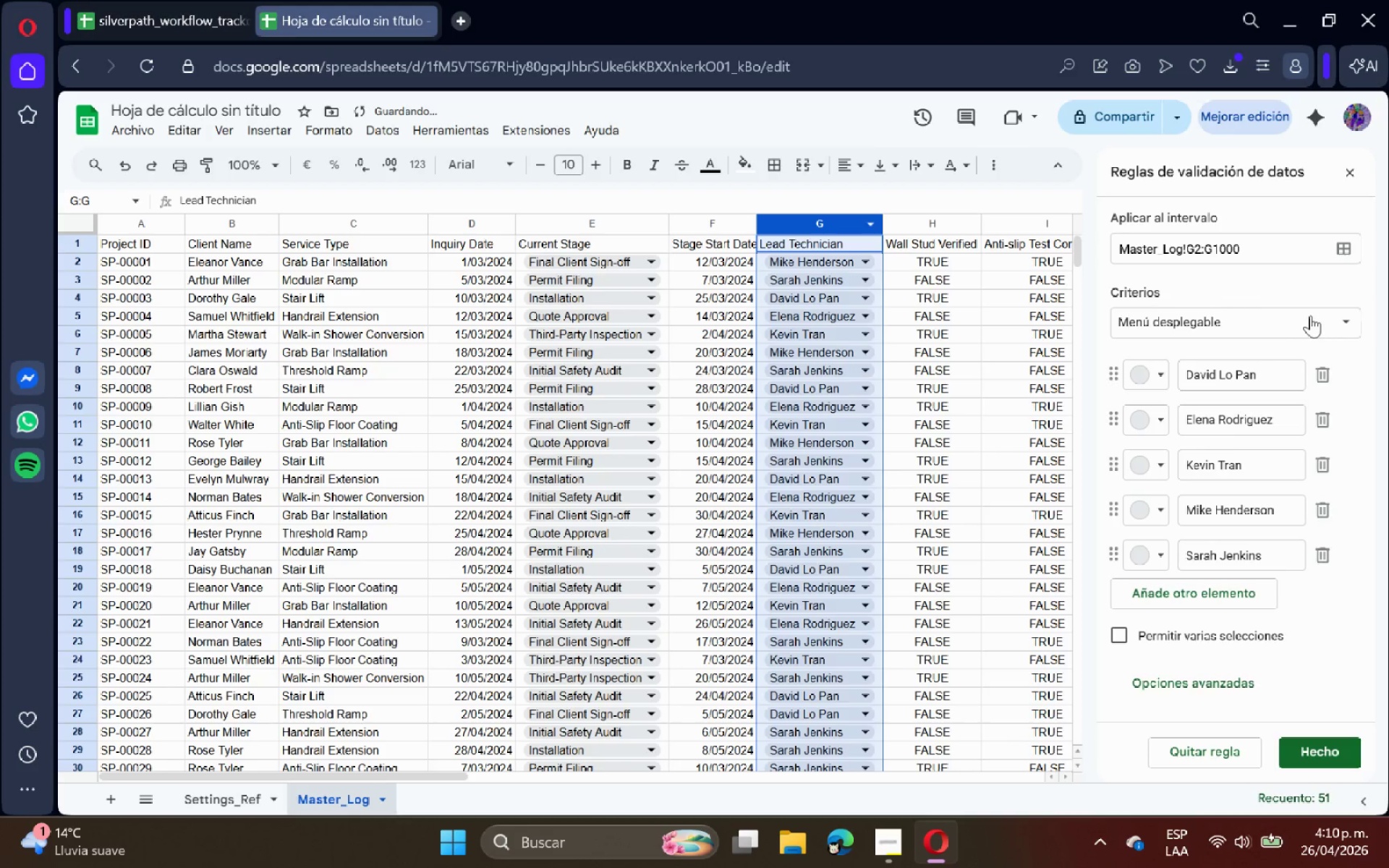 
left_click([1310, 315])
 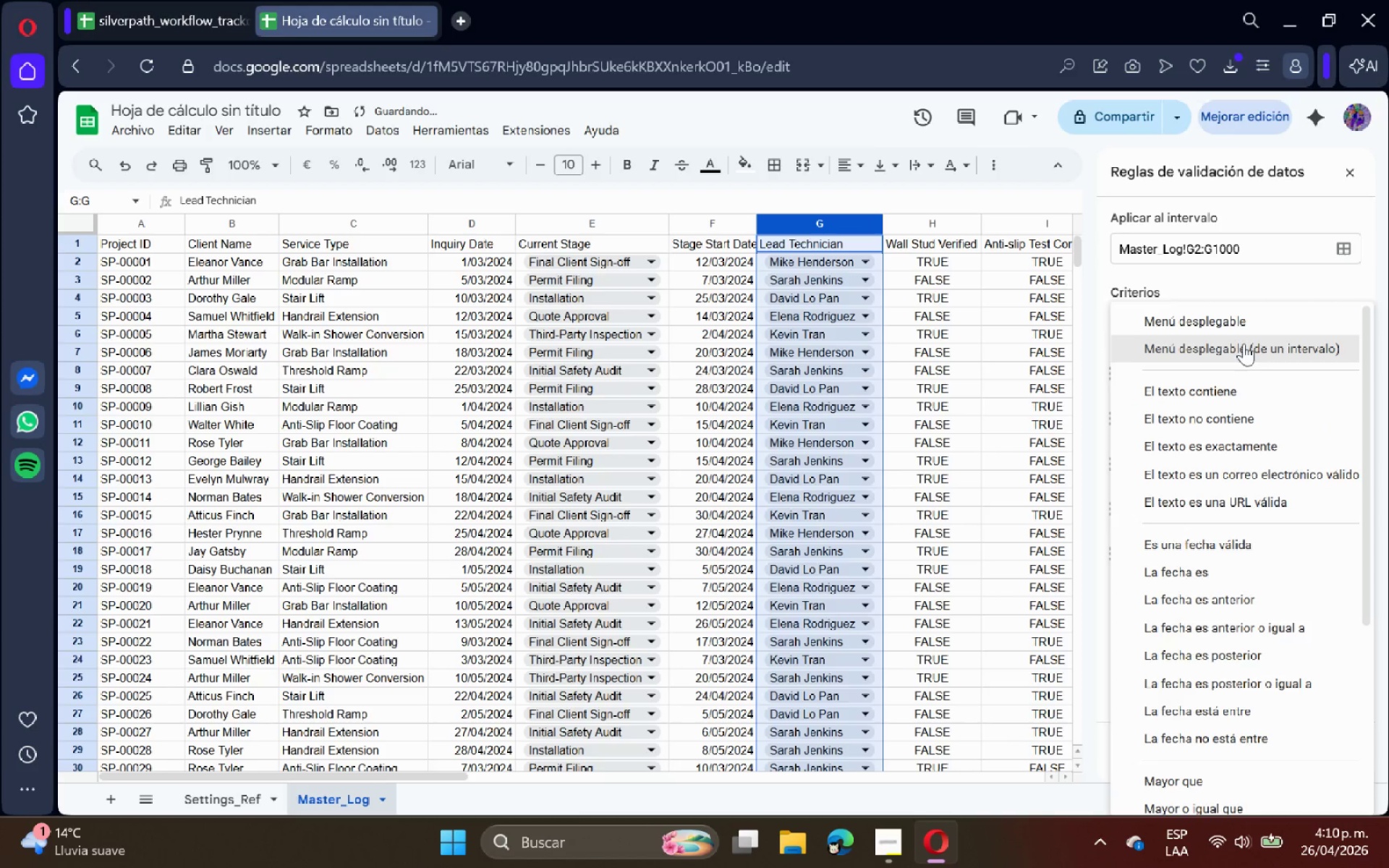 
left_click([1244, 344])
 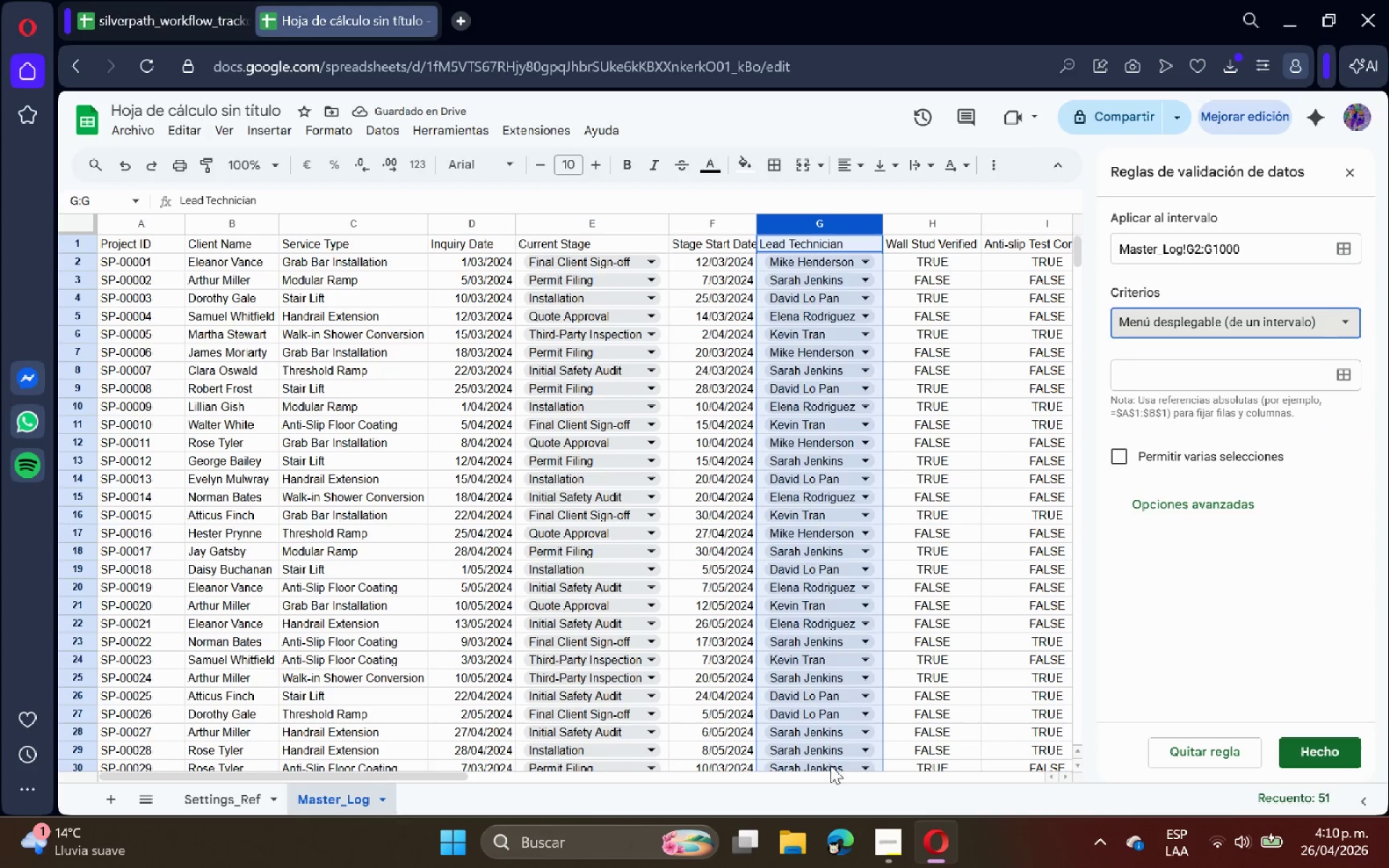 
left_click([206, 799])
 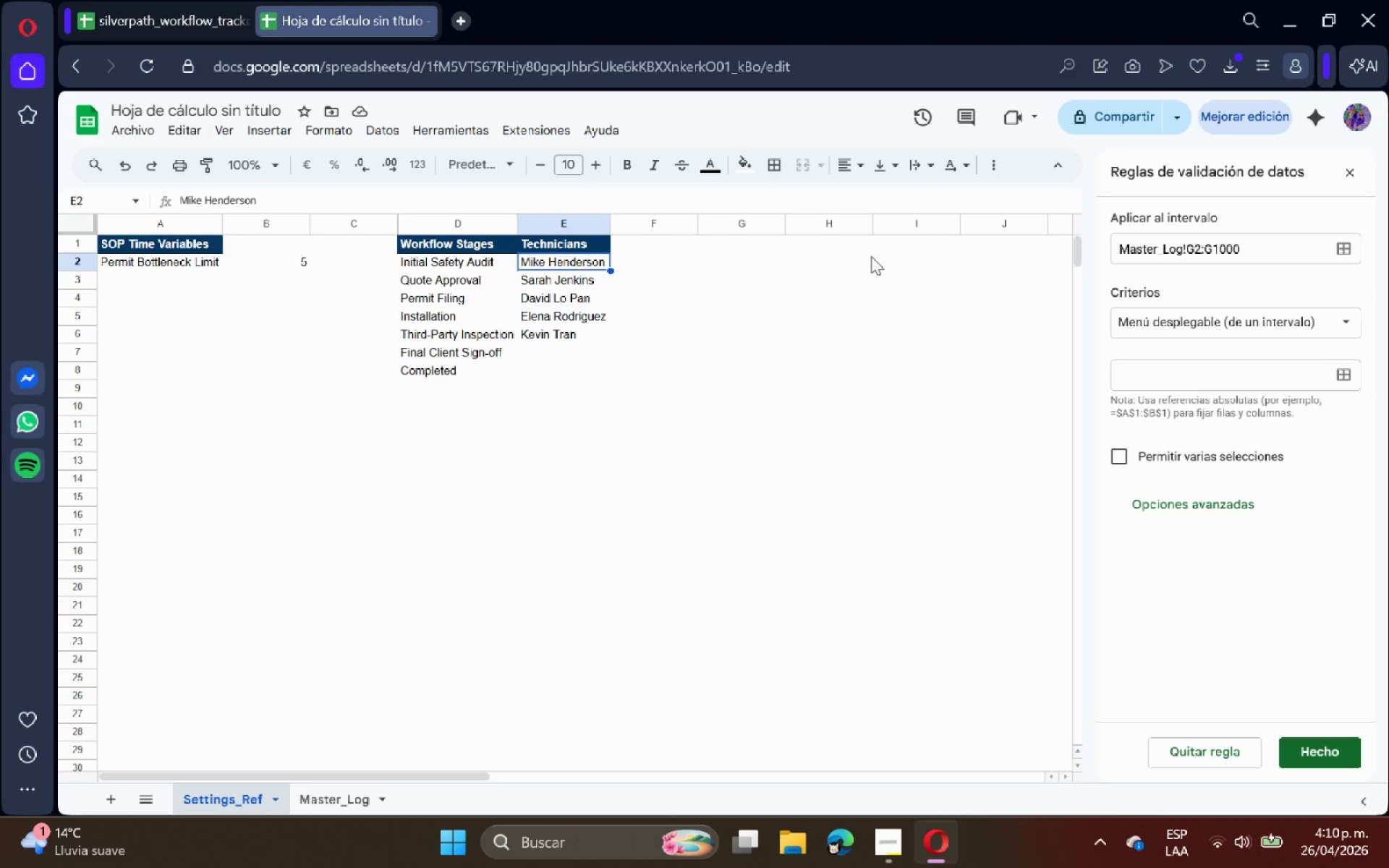 
left_click([1351, 370])
 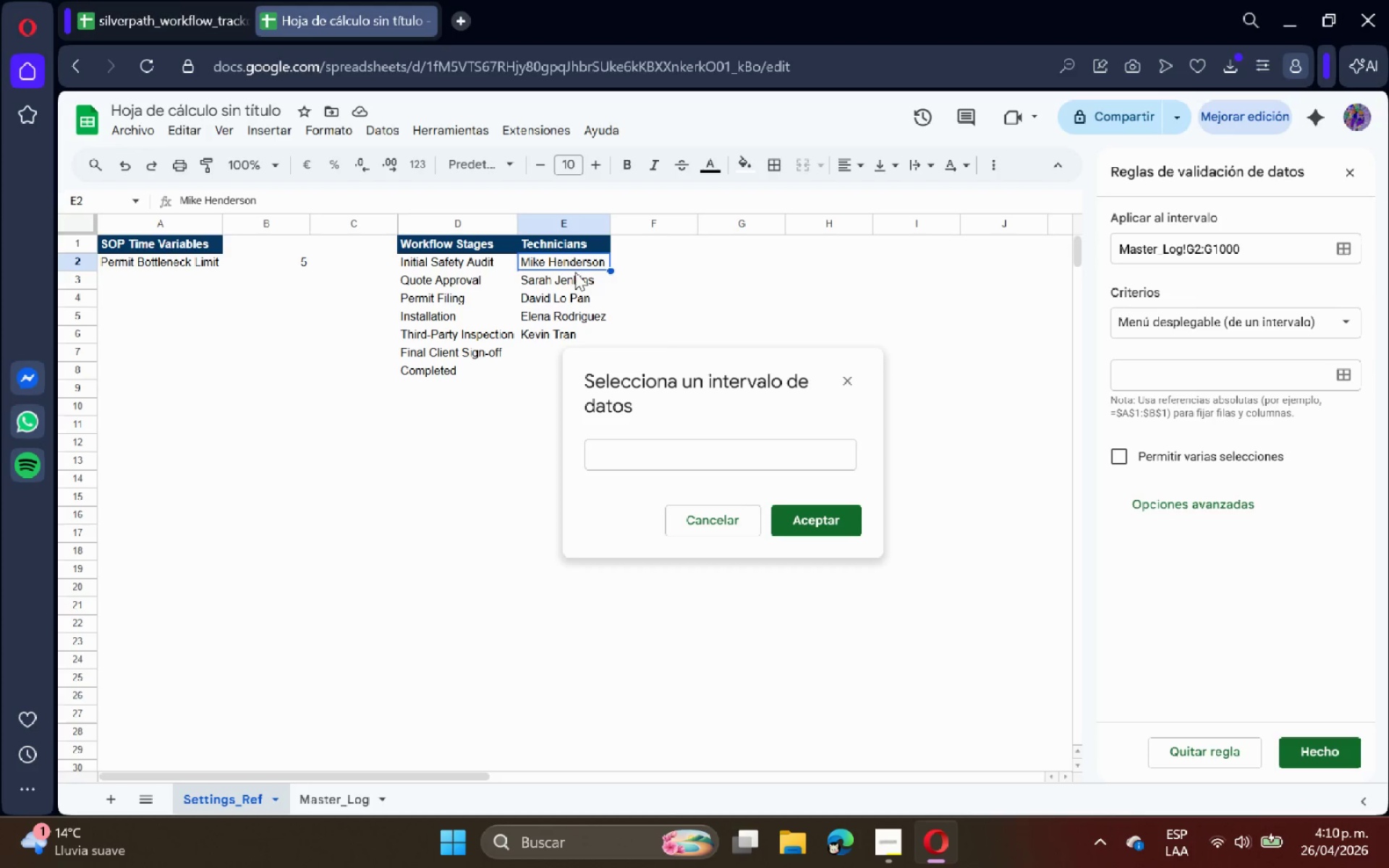 
left_click_drag(start_coordinate=[559, 260], to_coordinate=[545, 328])
 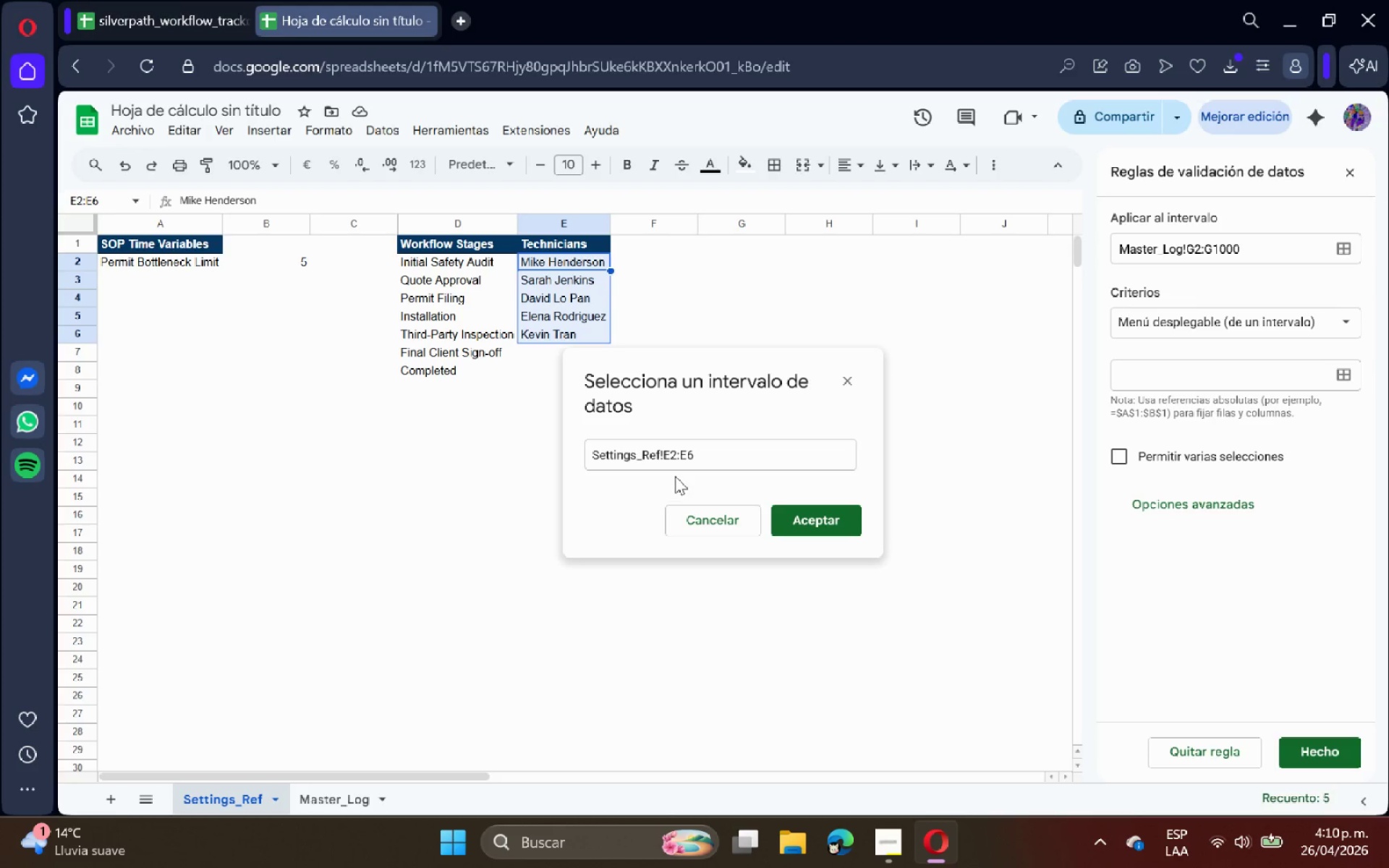 
left_click([663, 464])
 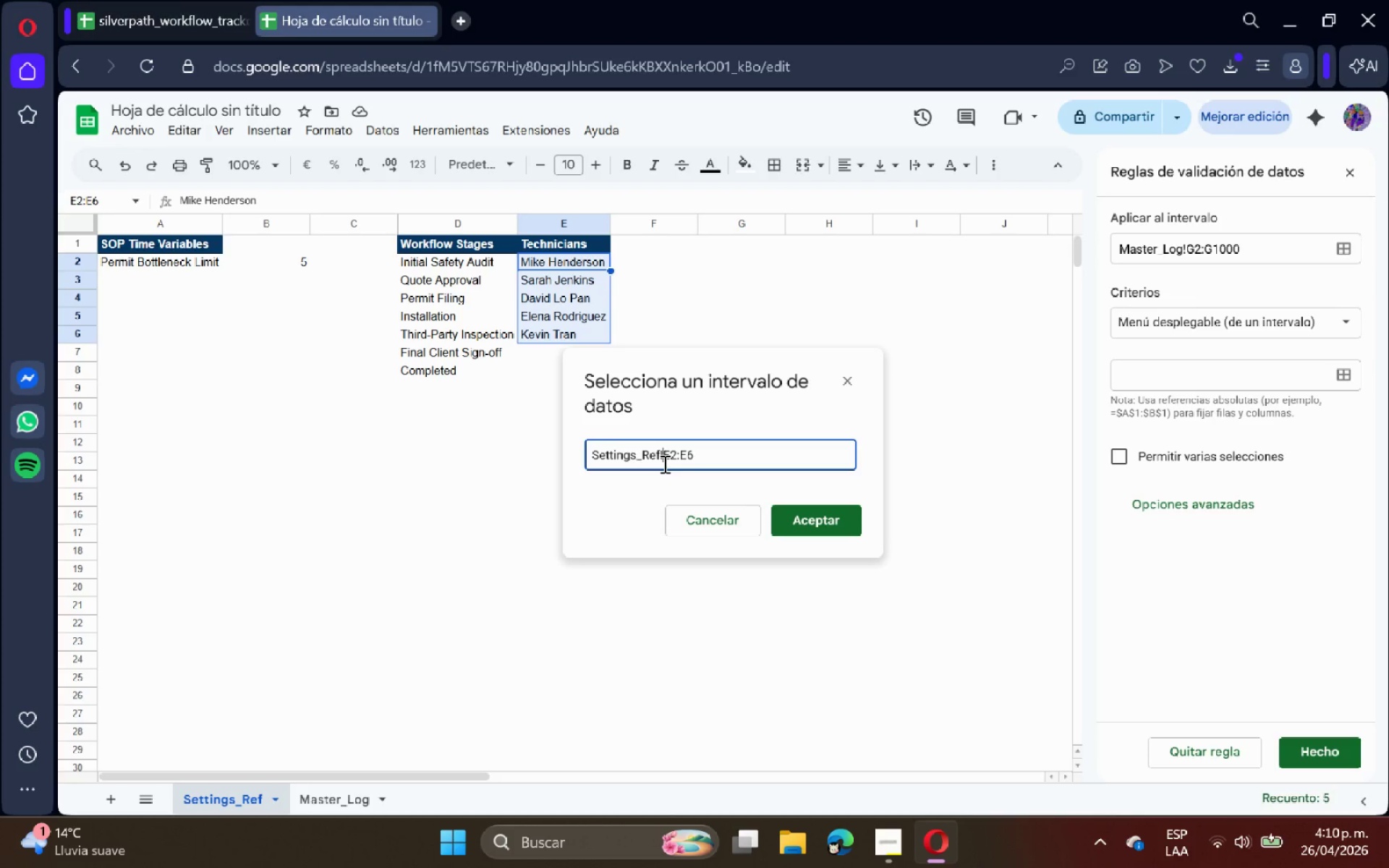 
key(Shift+4)
 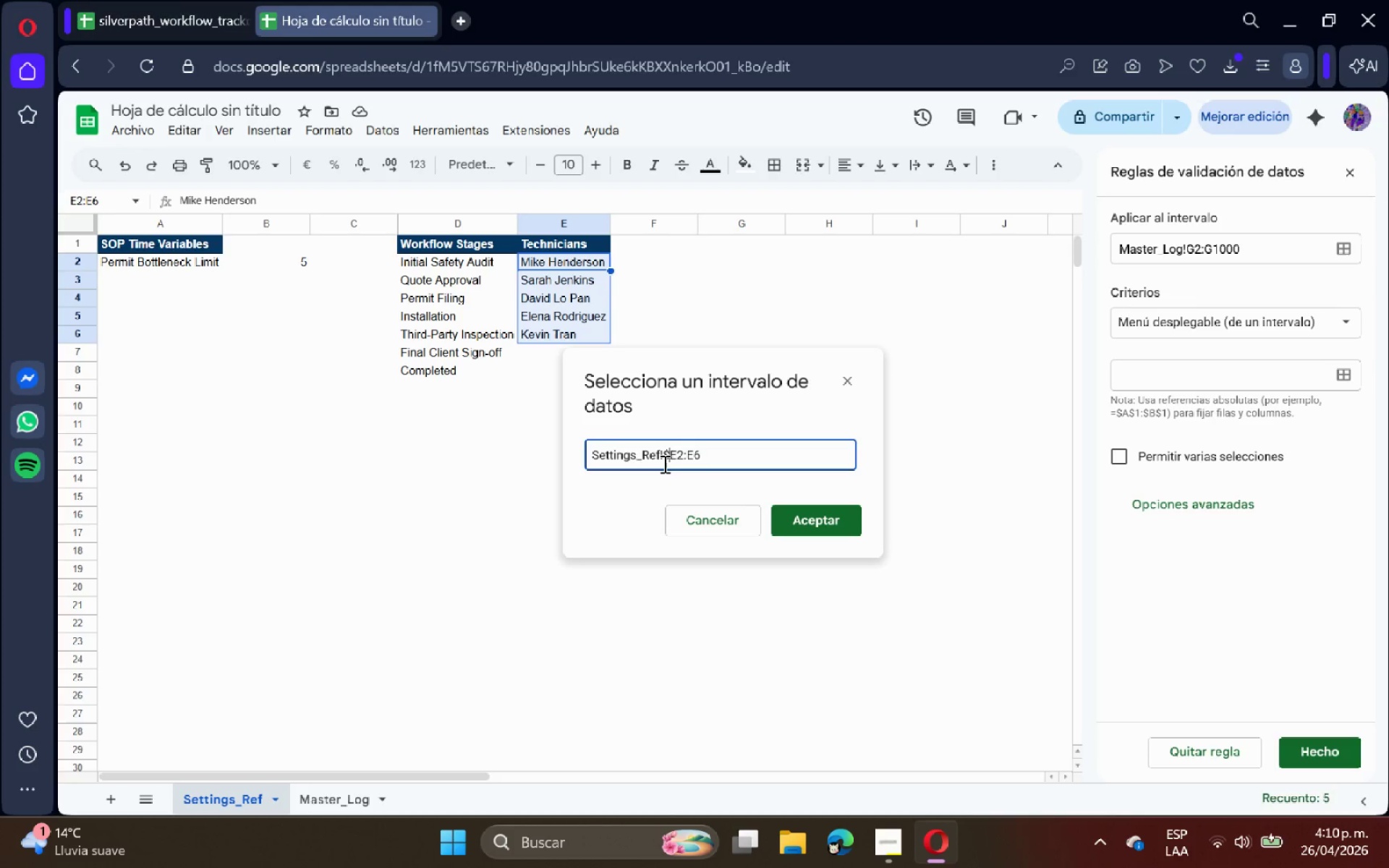 
key(ArrowRight)
 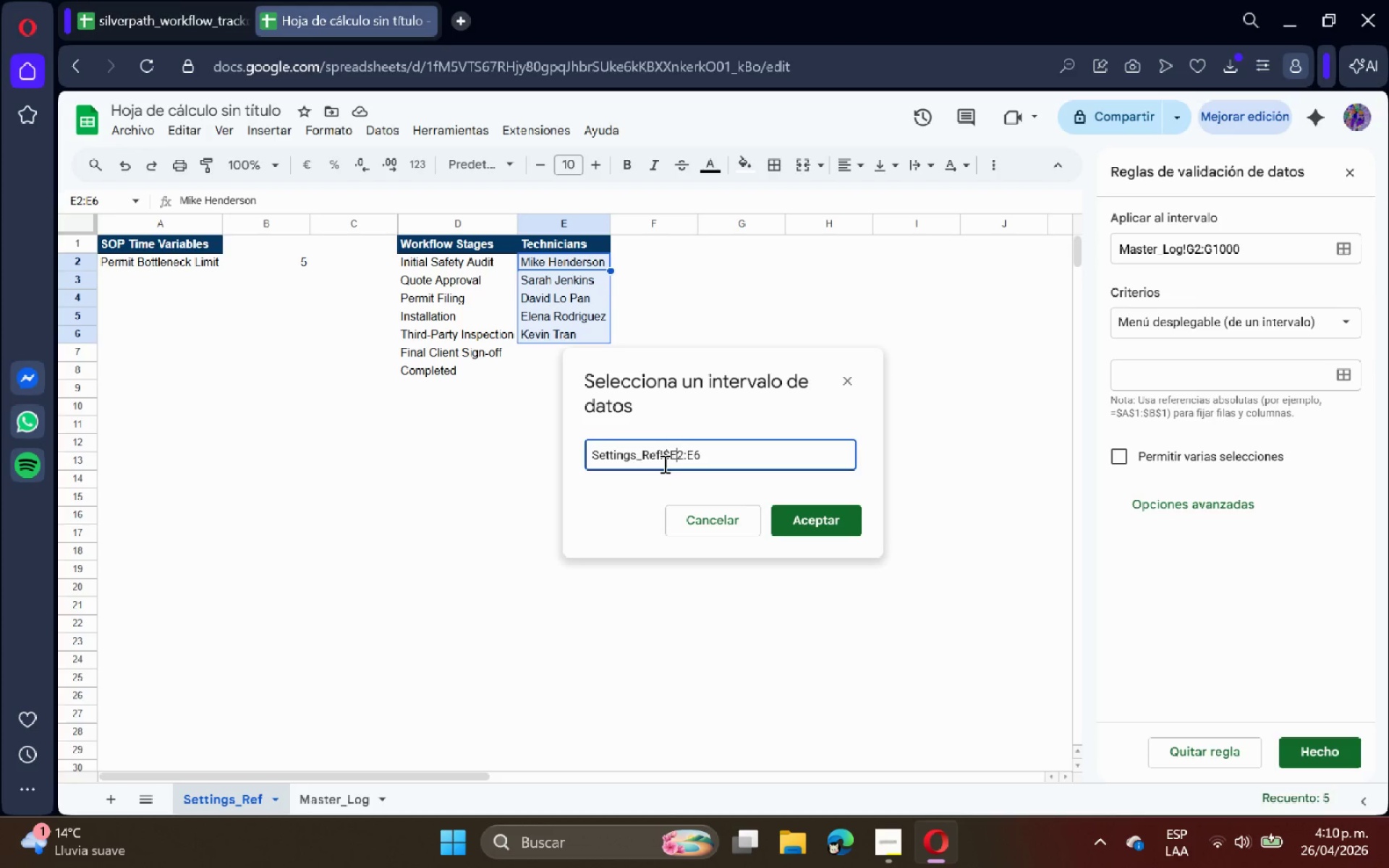 
key(Shift+ShiftRight)
 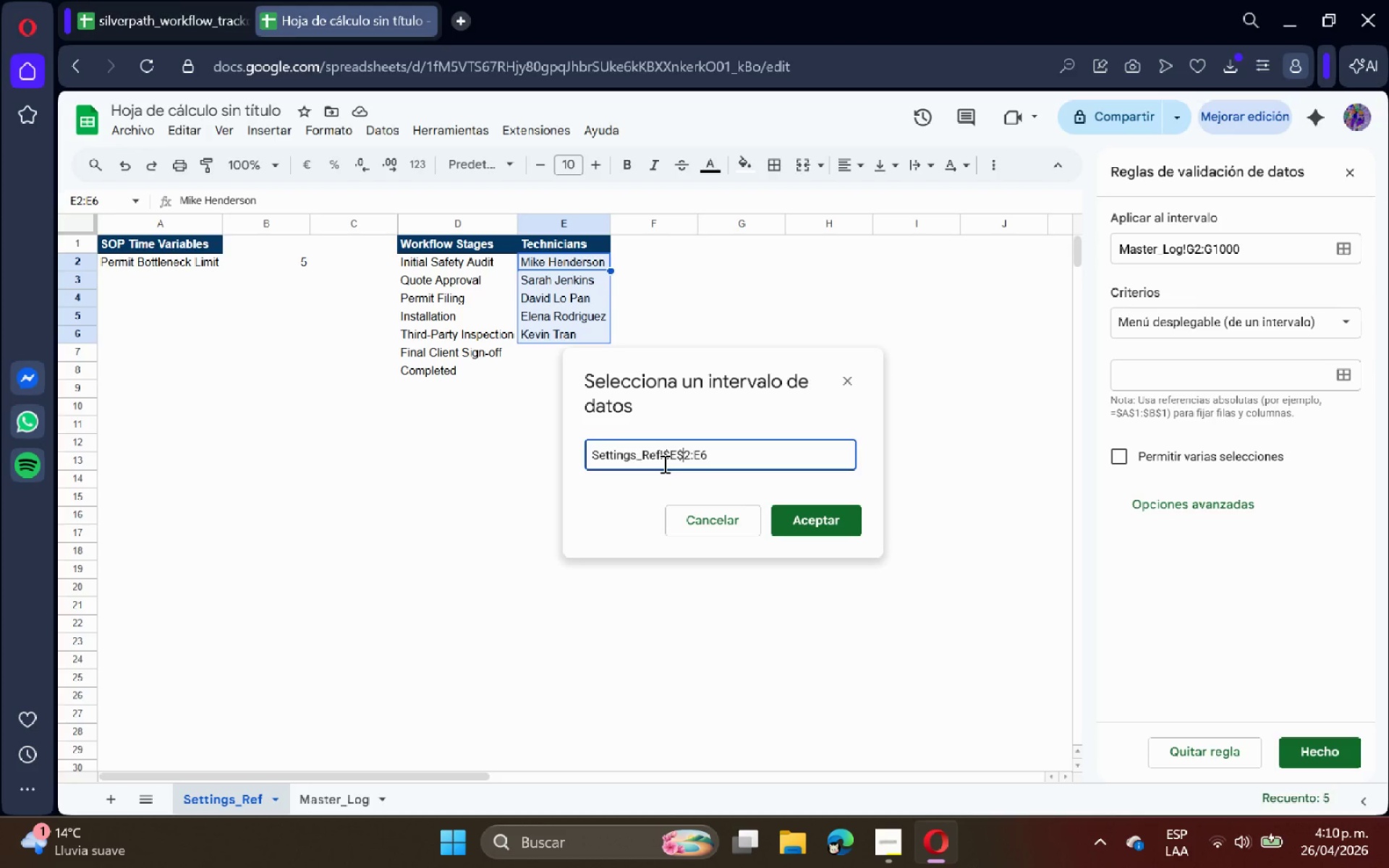 
key(Shift+4)
 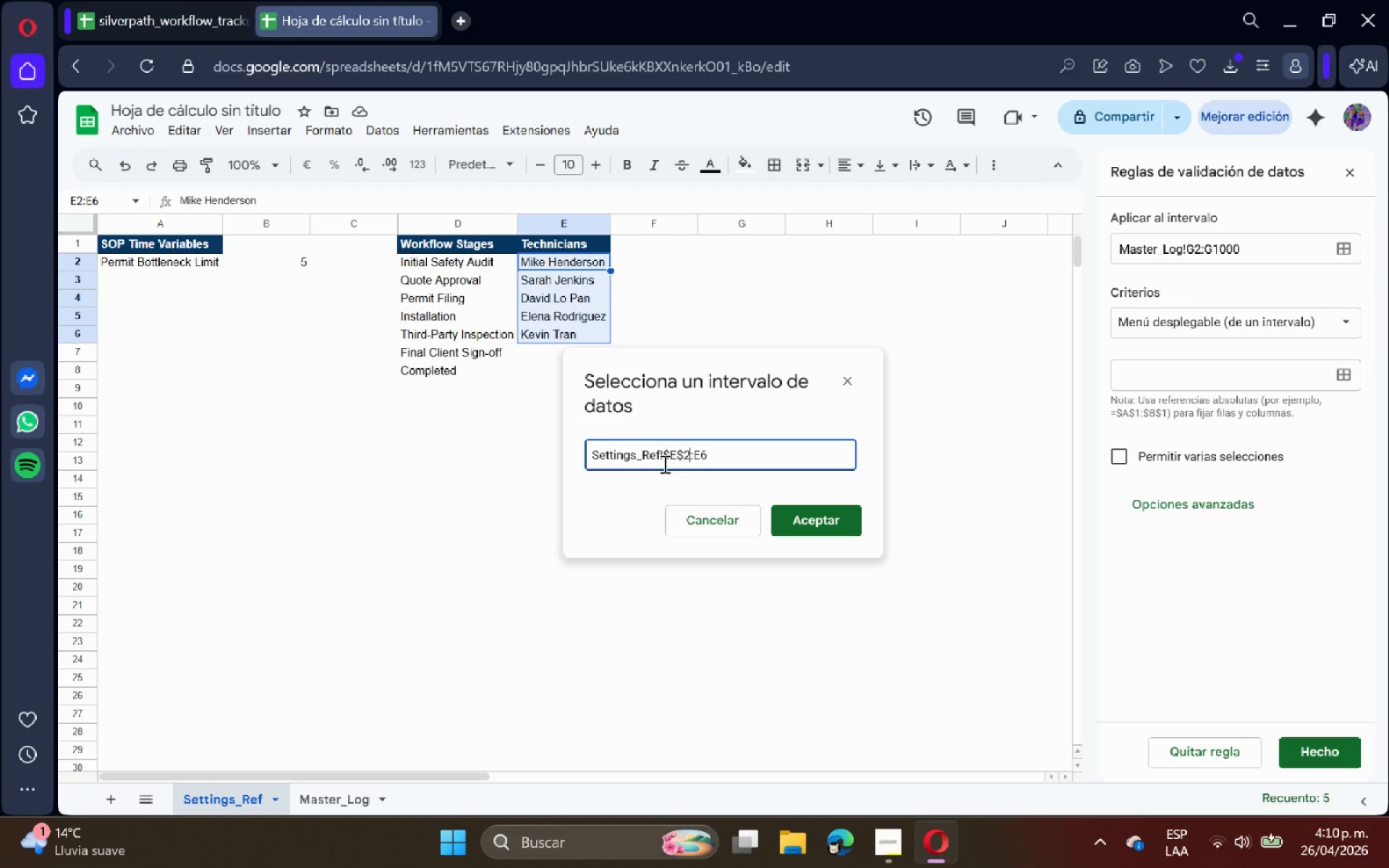 
key(ArrowRight)
 